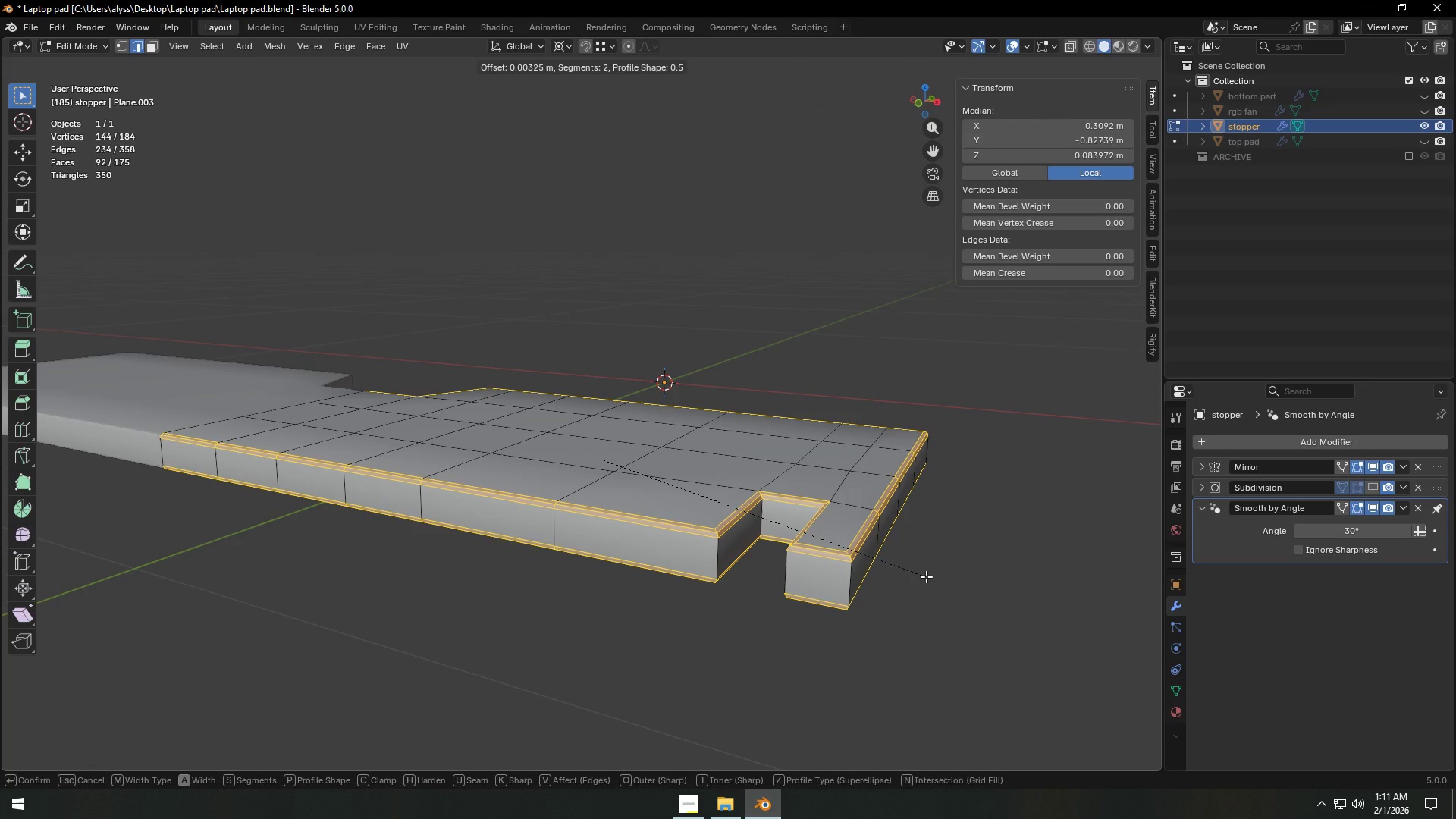 
double_click([1024, 552])
 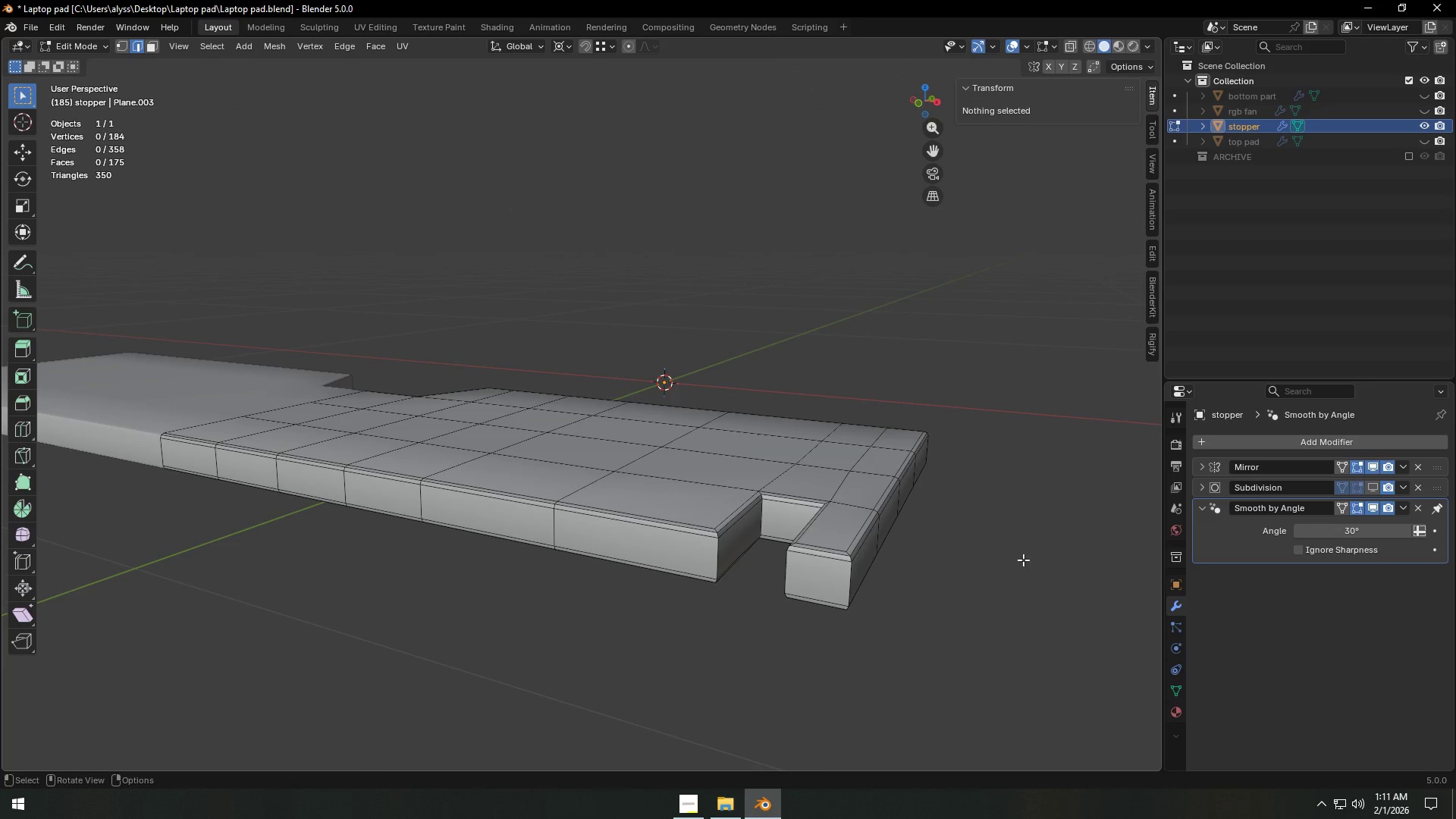 
key(Tab)
 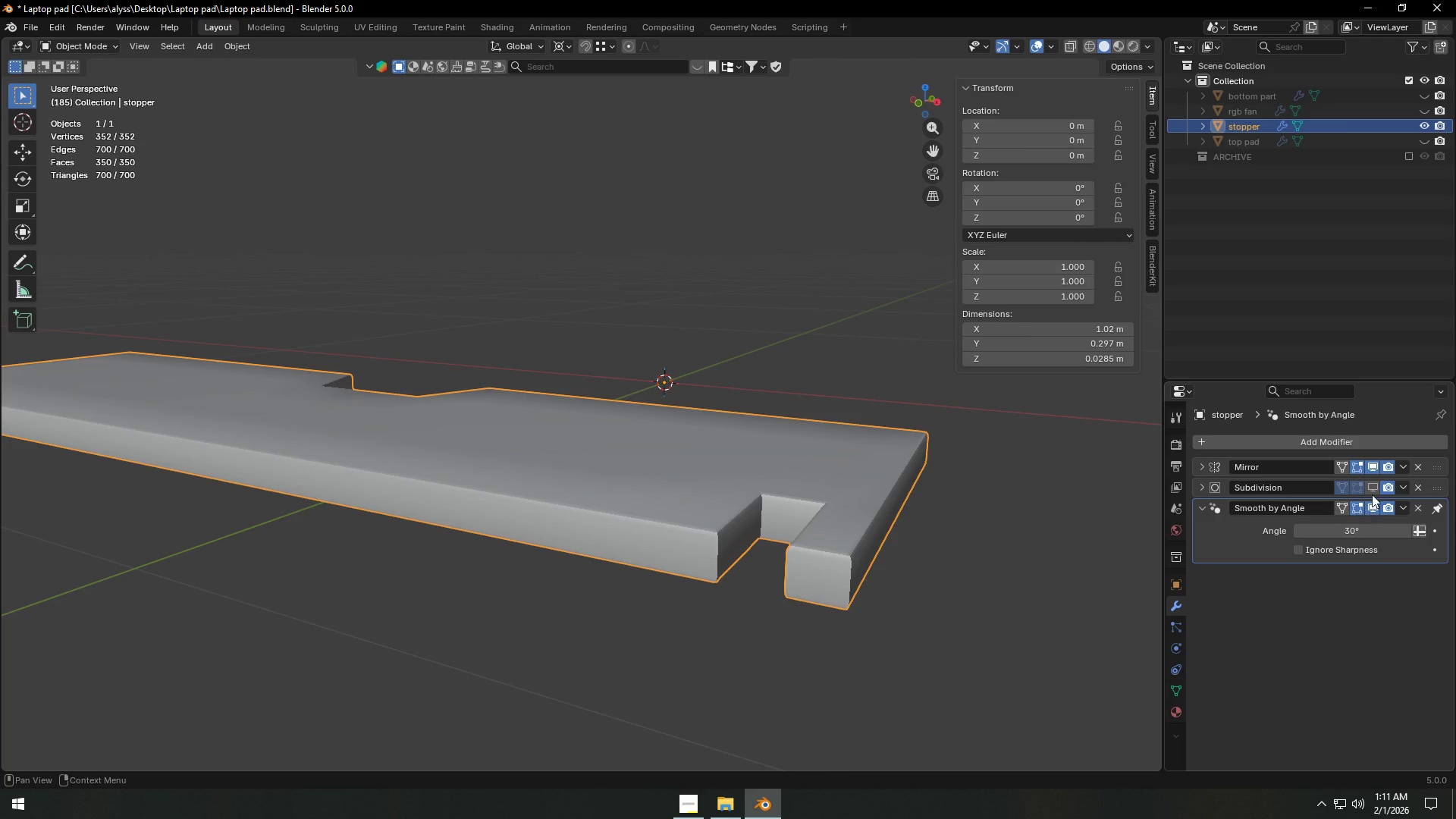 
left_click([1373, 485])
 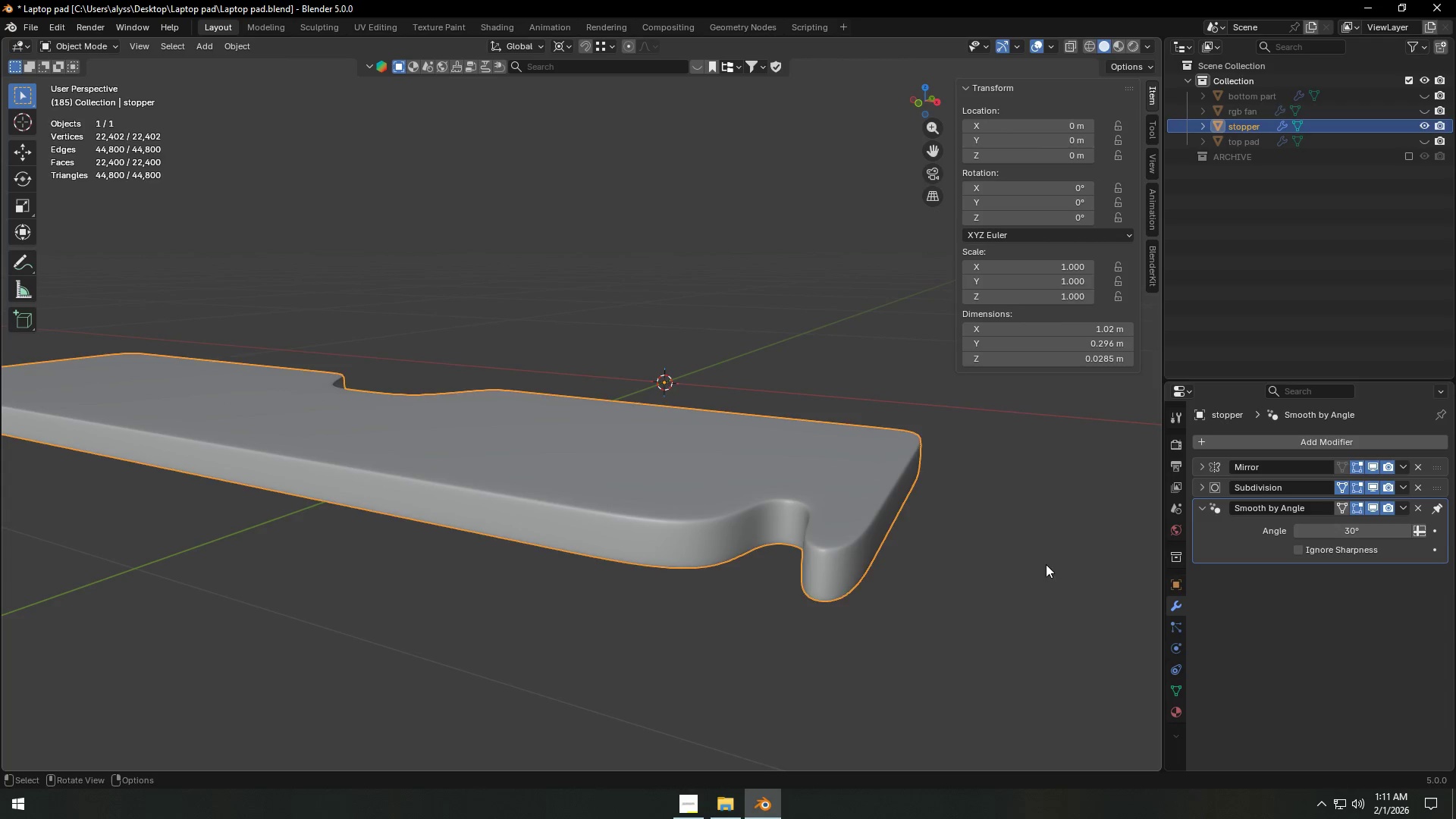 
left_click([1030, 566])
 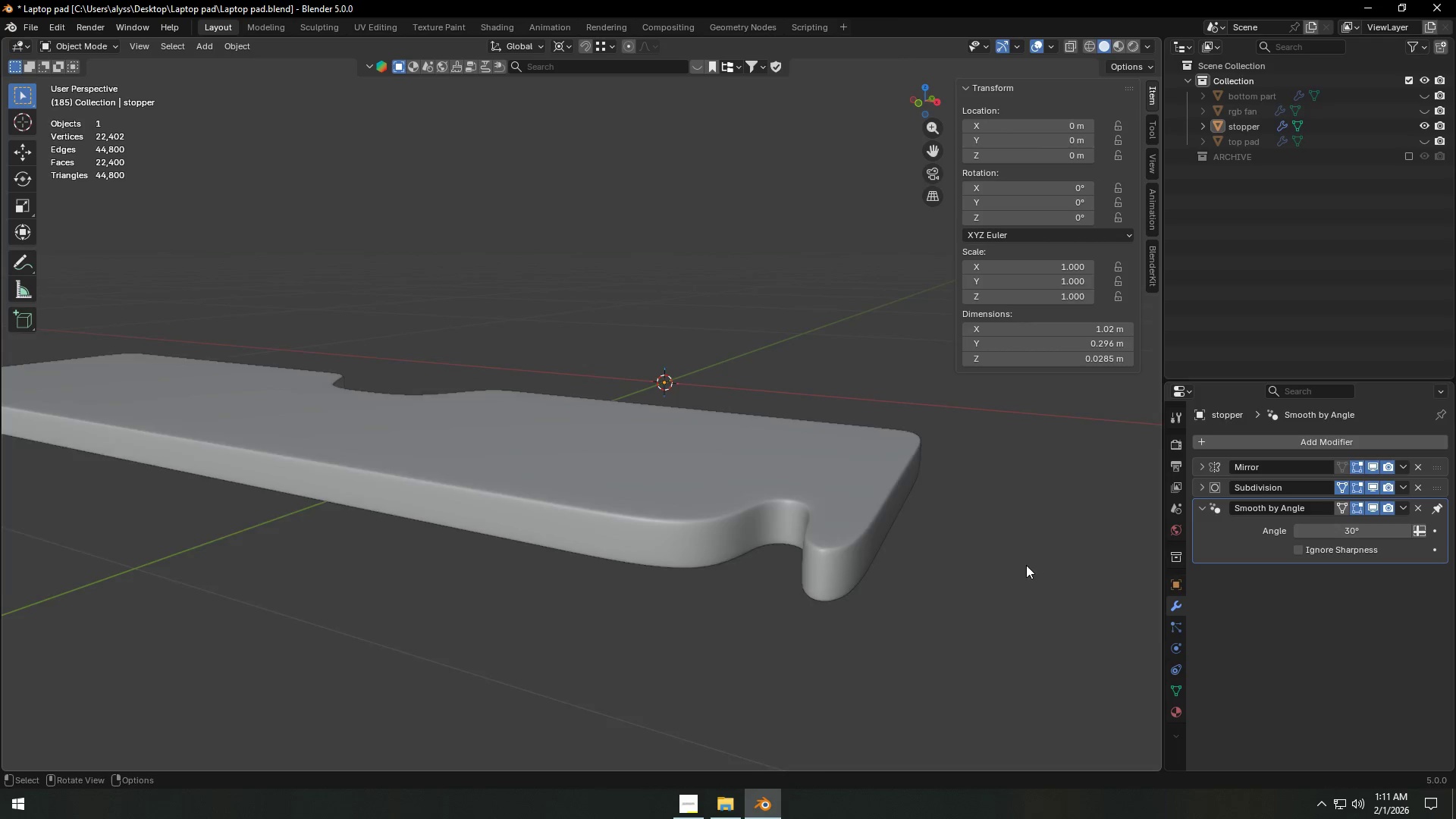 
scroll: coordinate [1025, 565], scroll_direction: down, amount: 2.0
 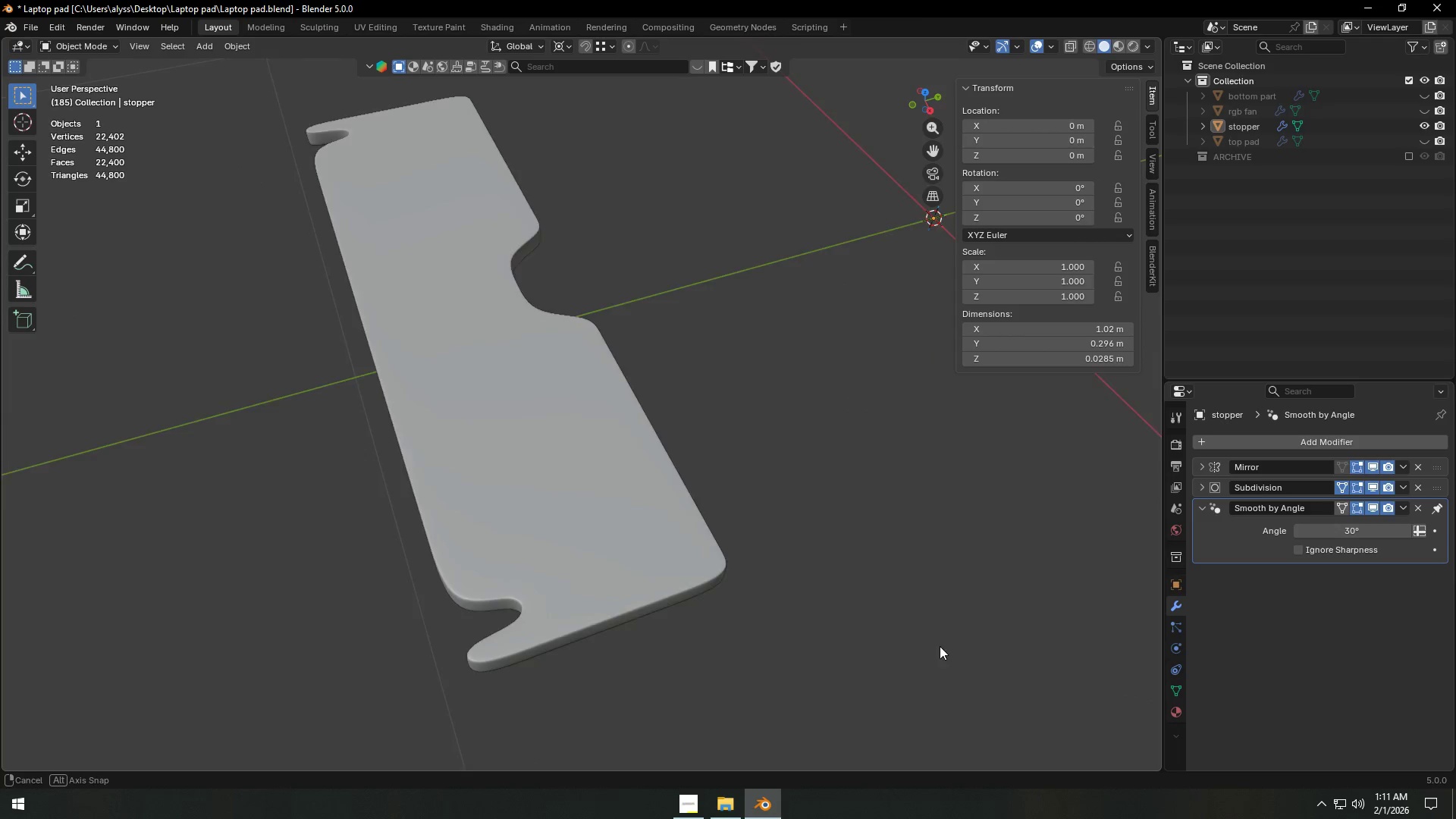 
key(Tab)
 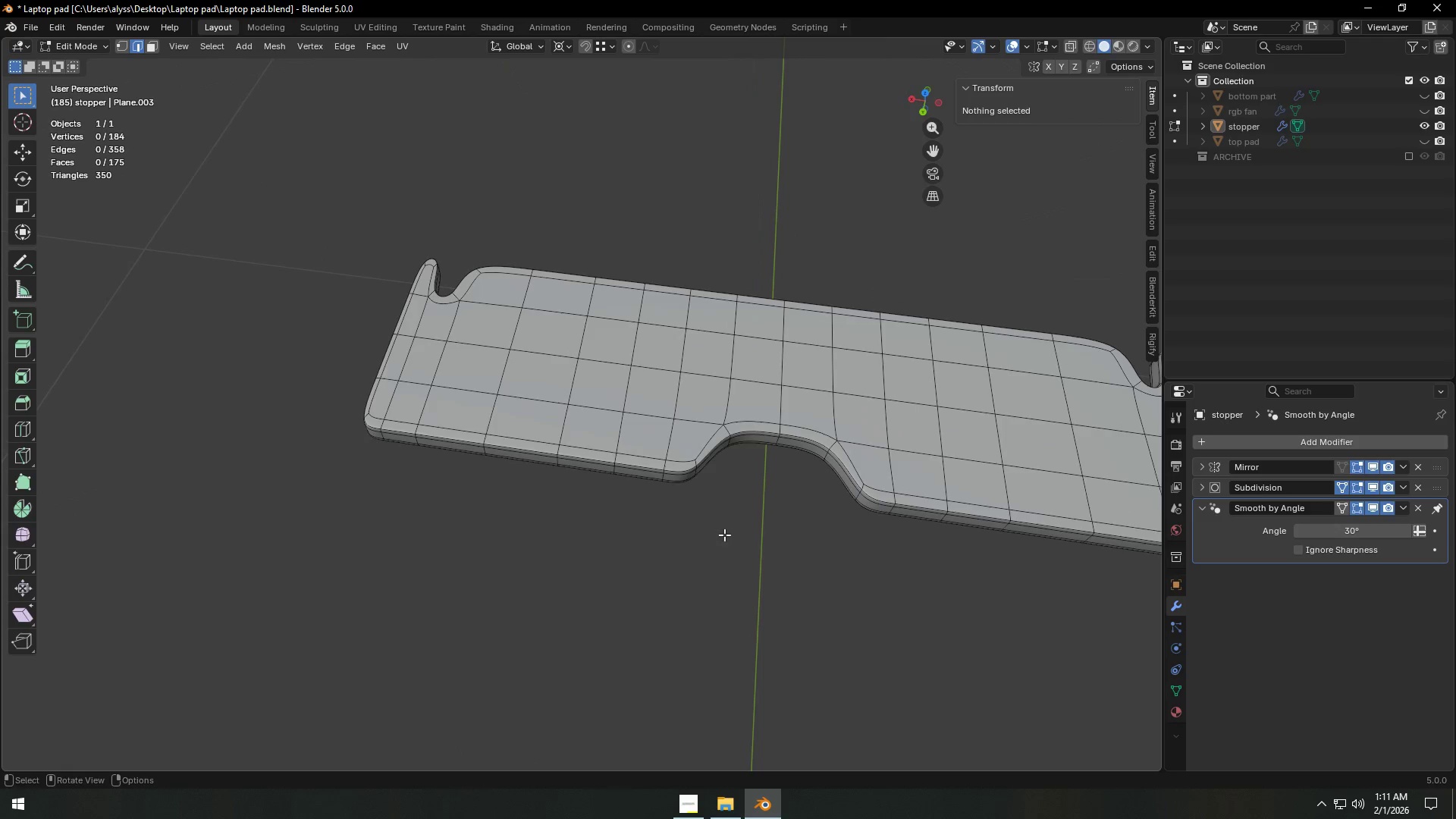 
key(Shift+ShiftLeft)
 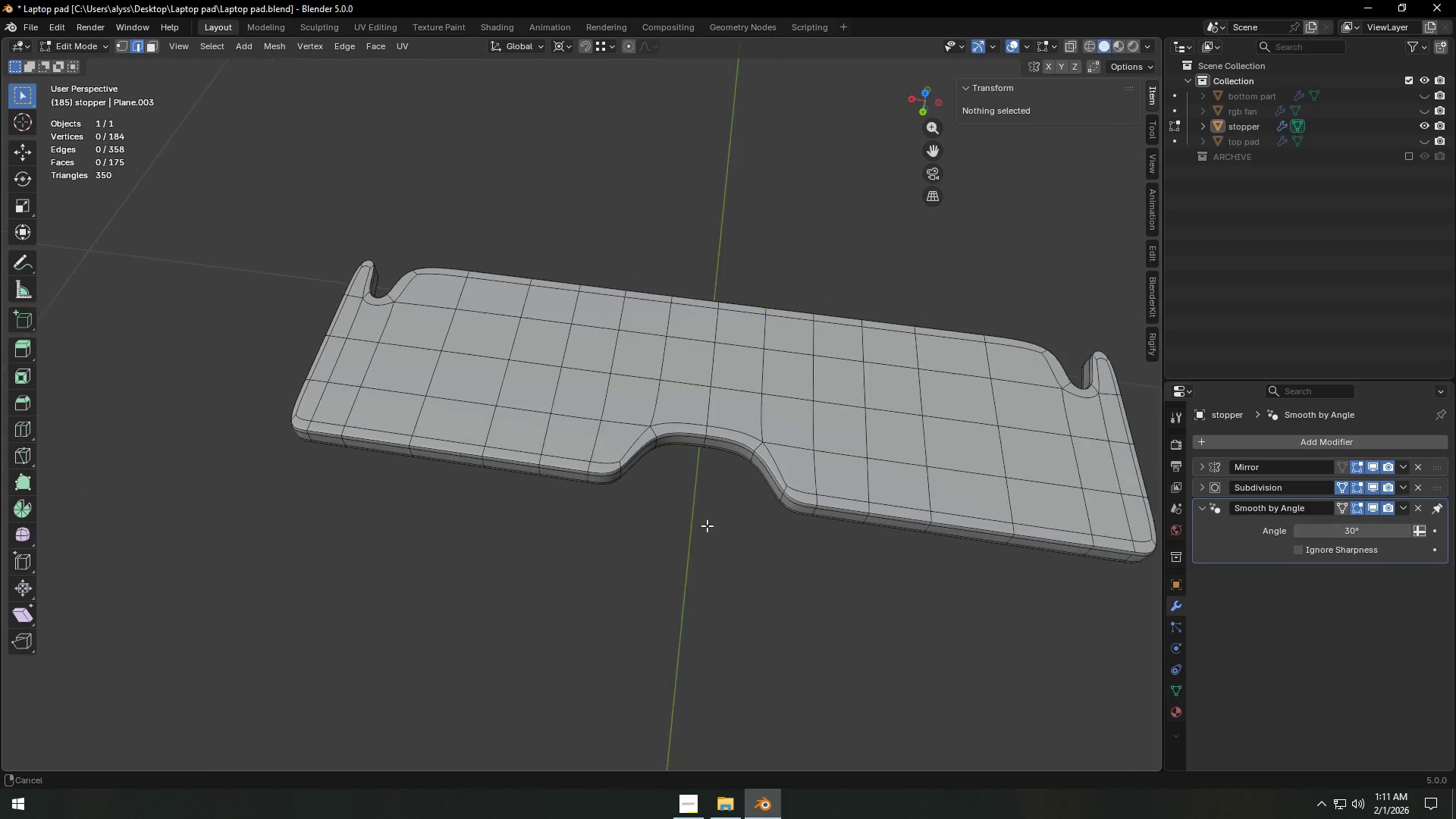 
scroll: coordinate [665, 524], scroll_direction: up, amount: 3.0
 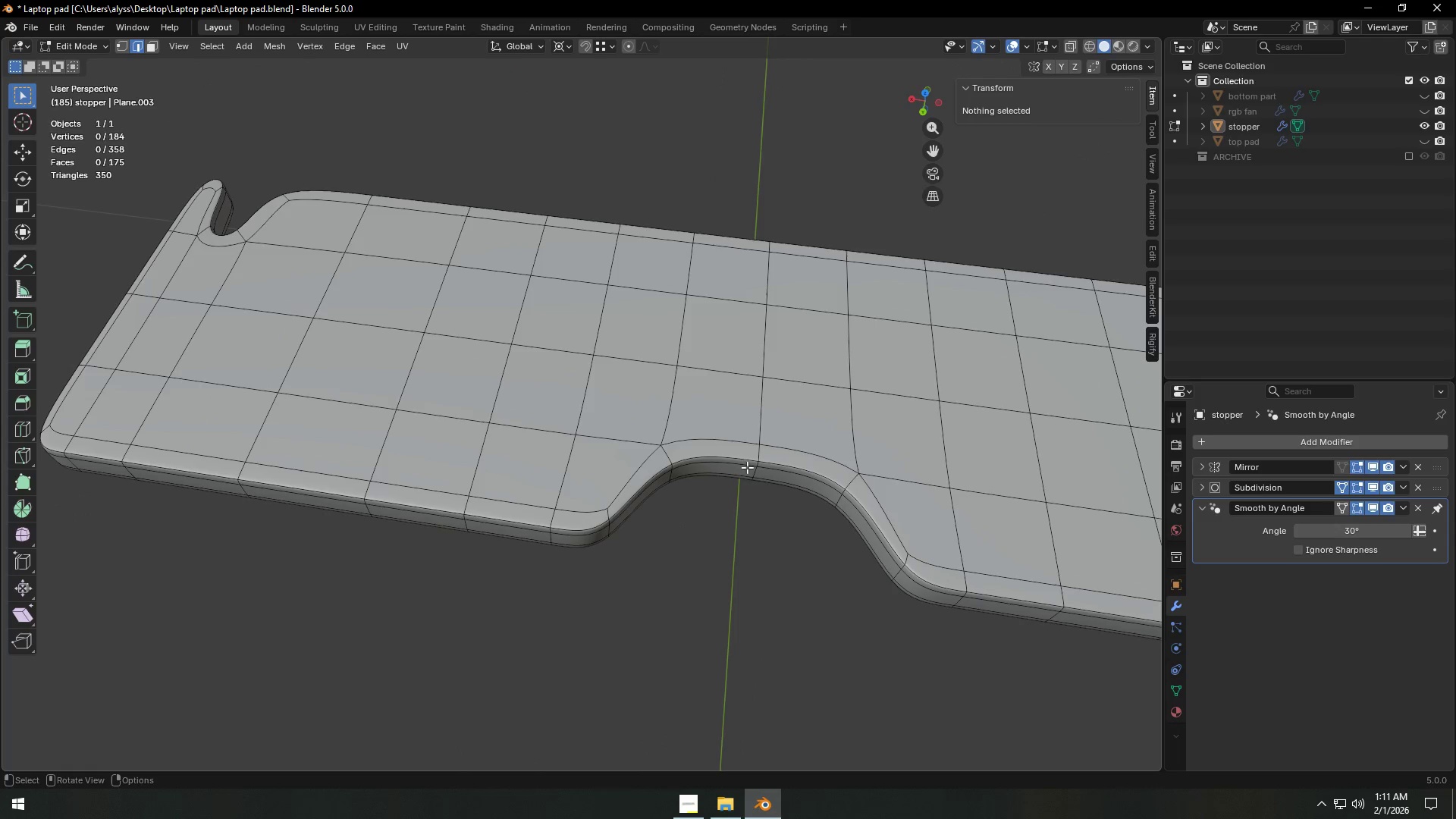 
left_click([752, 469])
 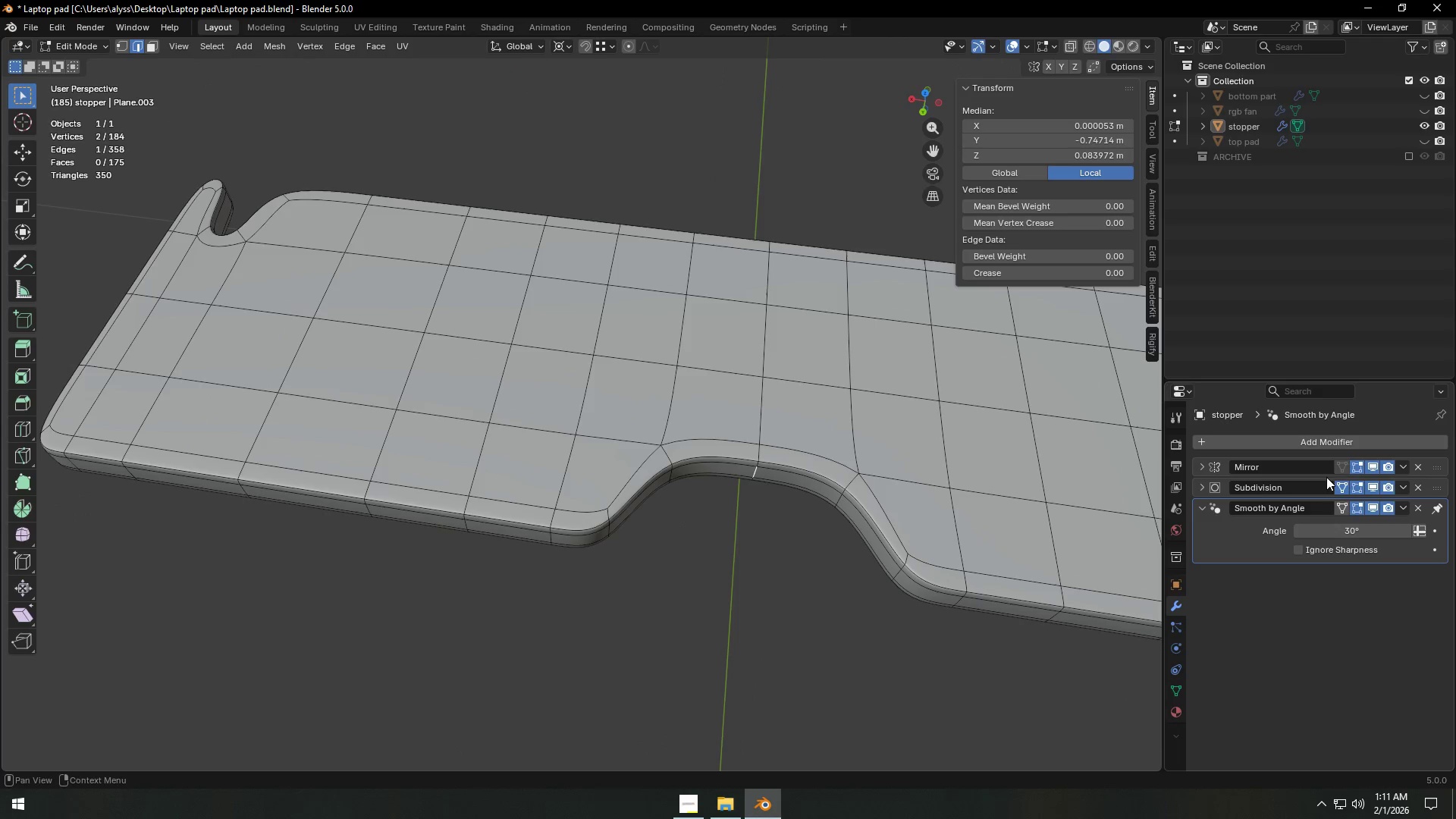 
left_click([1371, 484])
 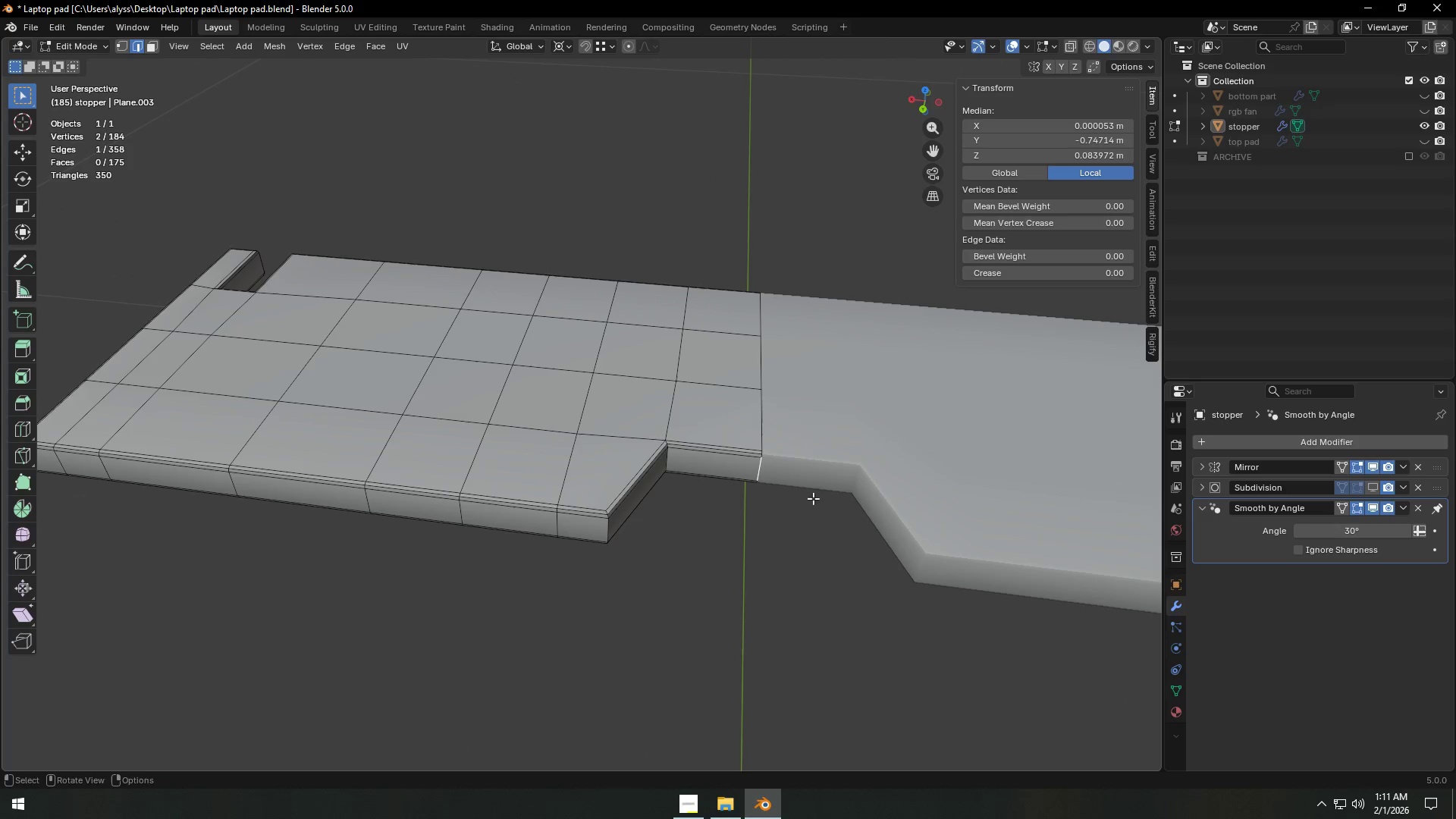 
scroll: coordinate [805, 467], scroll_direction: up, amount: 3.0
 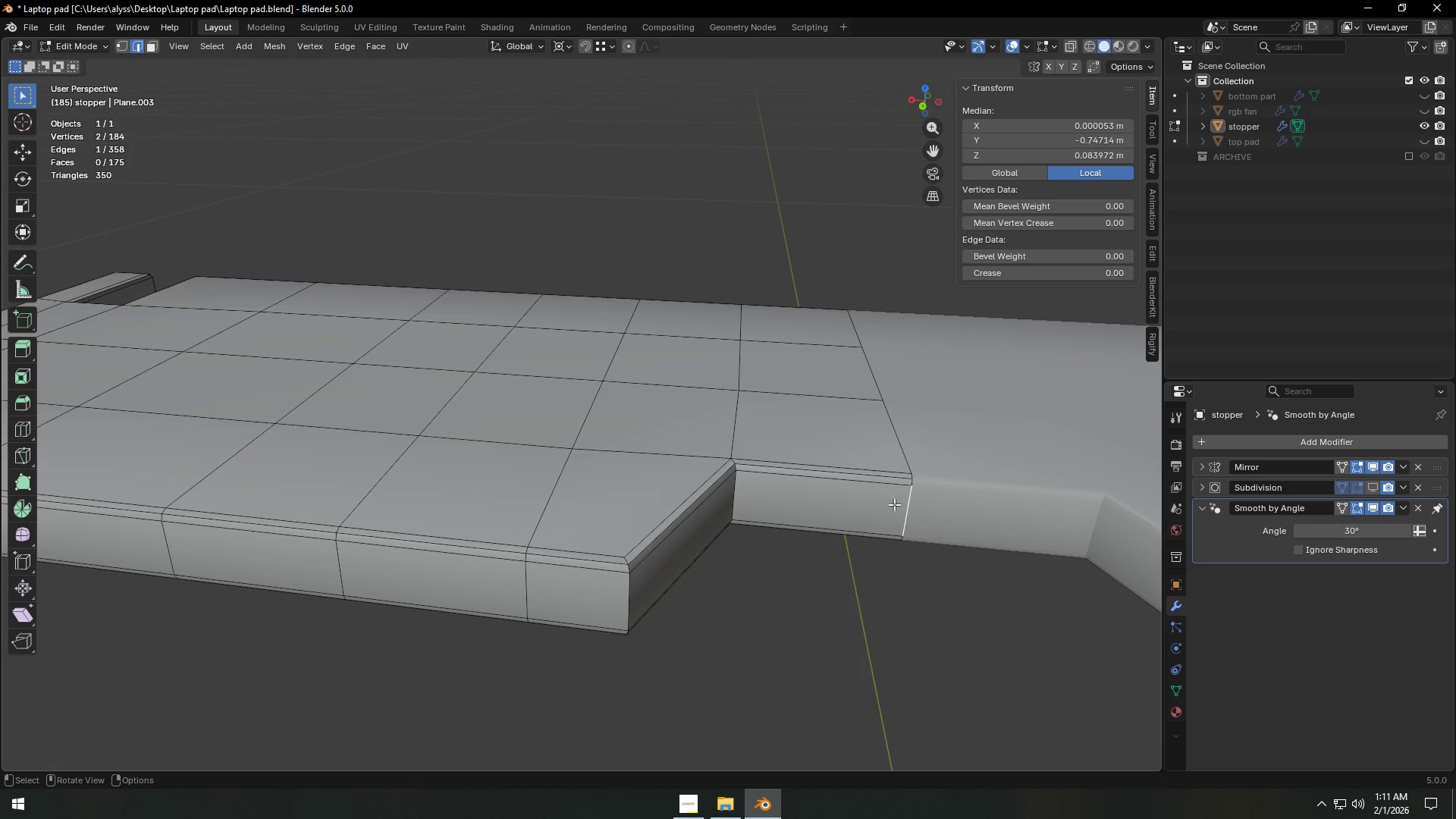 
hold_key(key=AltLeft, duration=0.67)
 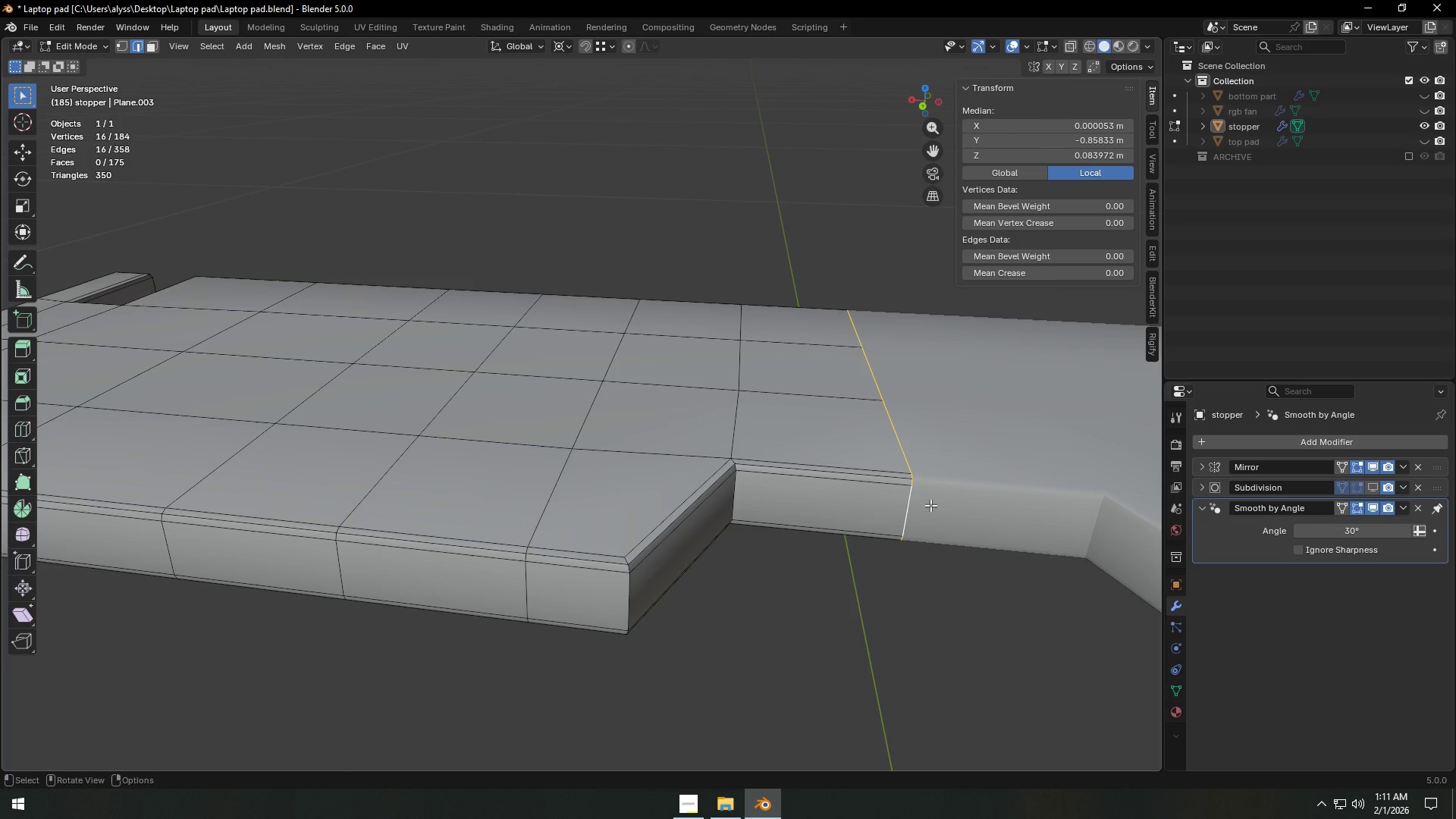 
type(zz`zgy)
 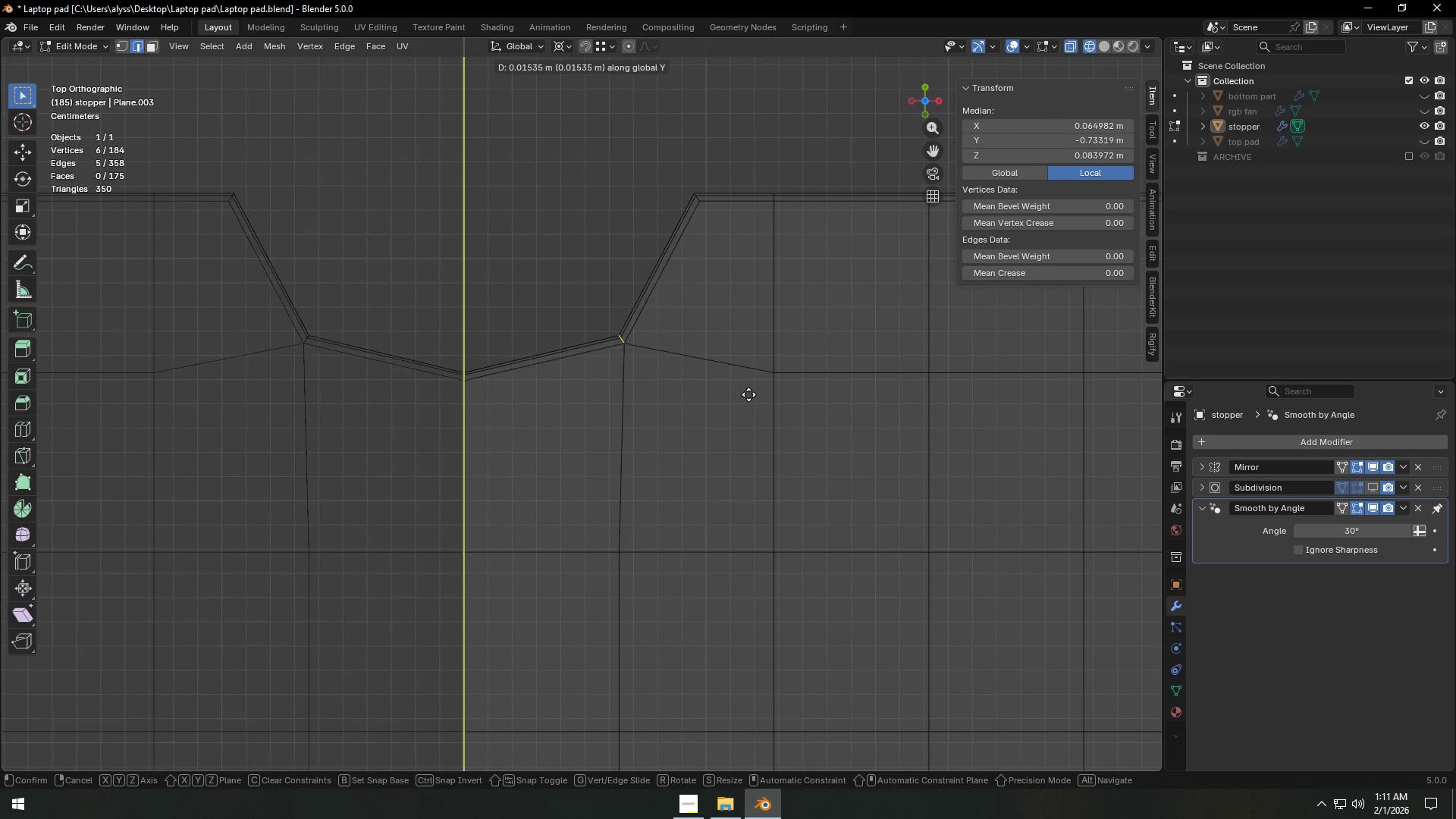 
left_click_drag(start_coordinate=[886, 460], to_coordinate=[945, 573])
 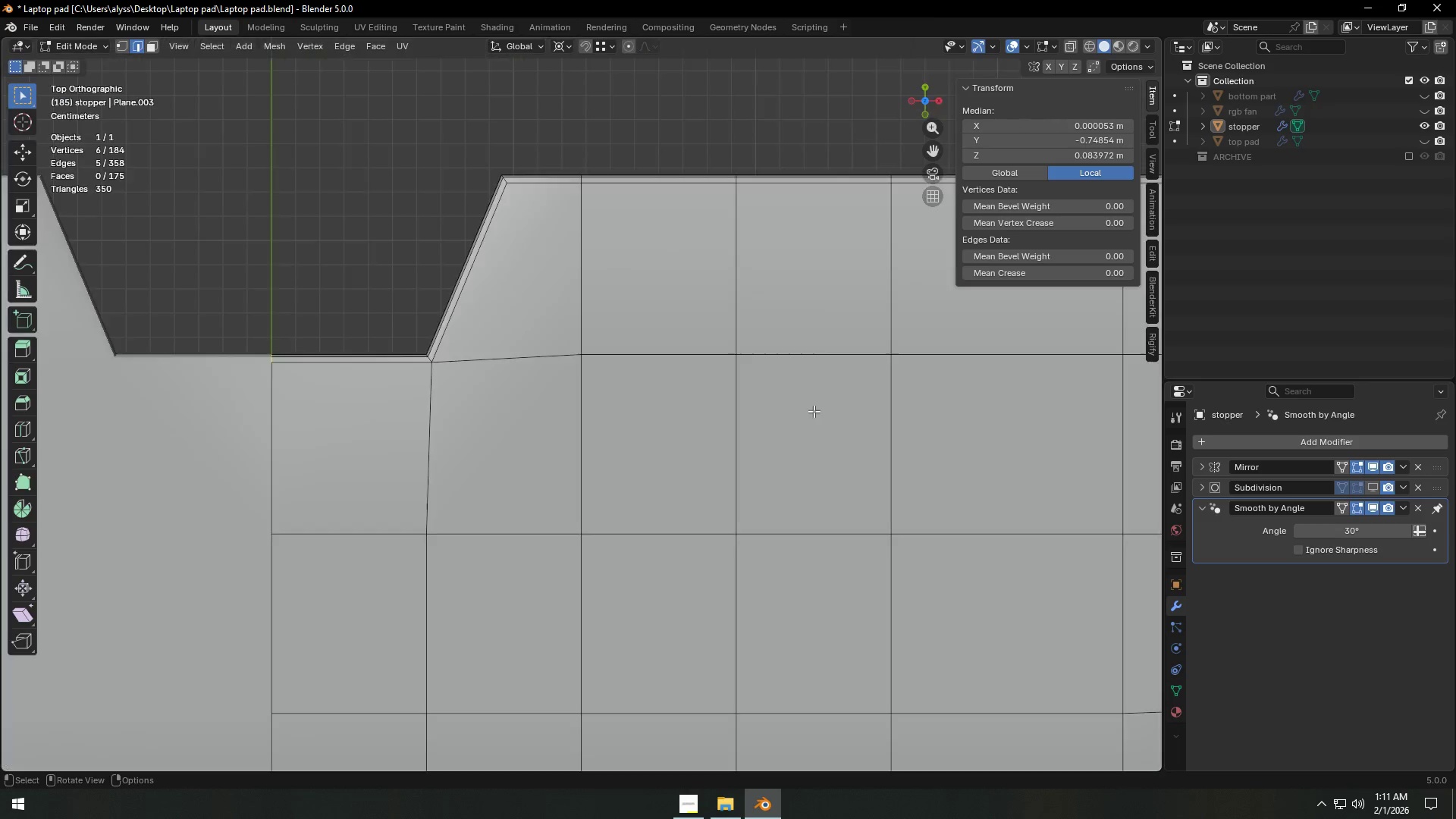 
left_click_drag(start_coordinate=[573, 341], to_coordinate=[672, 419])
 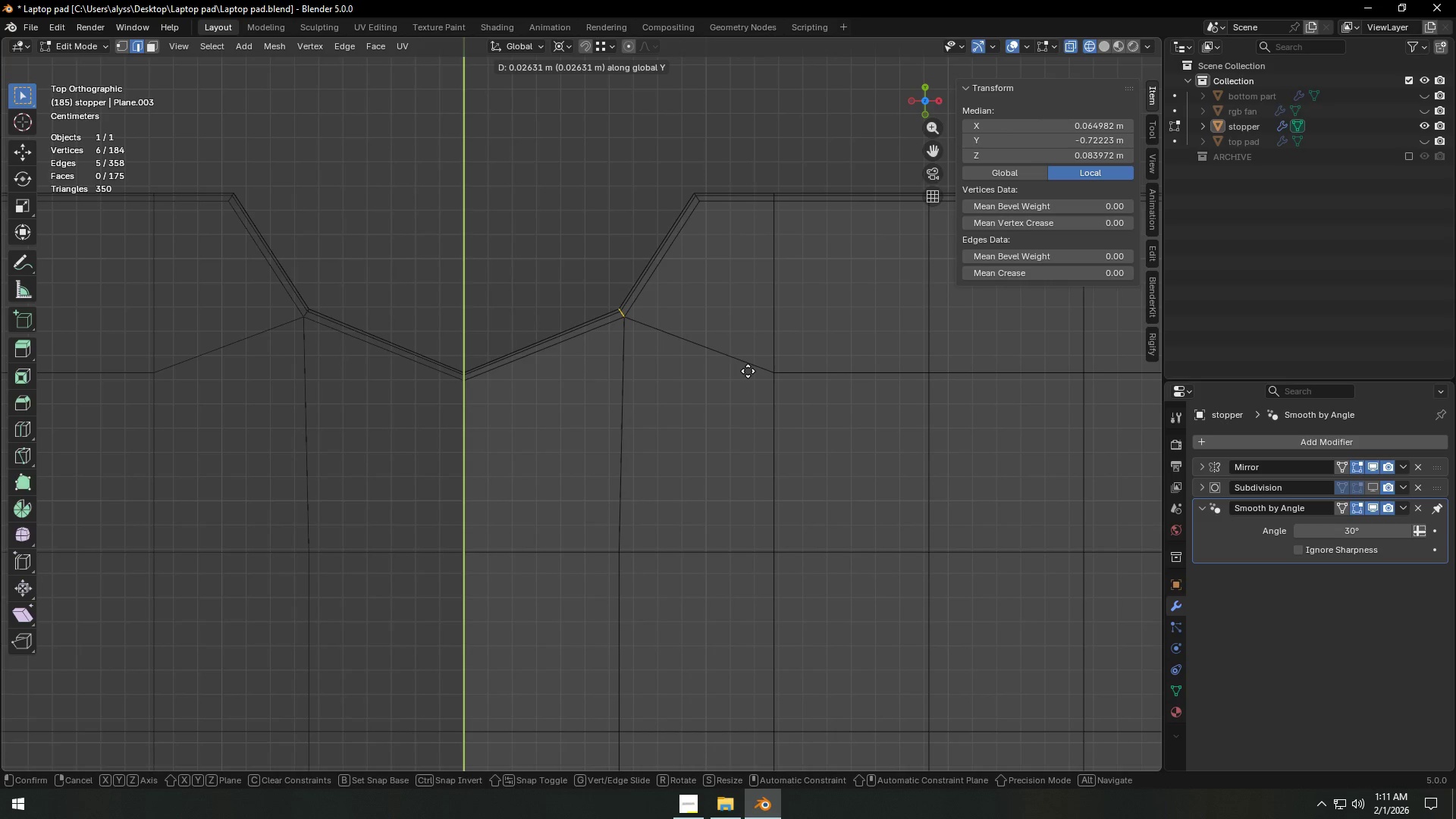 
left_click([748, 371])
 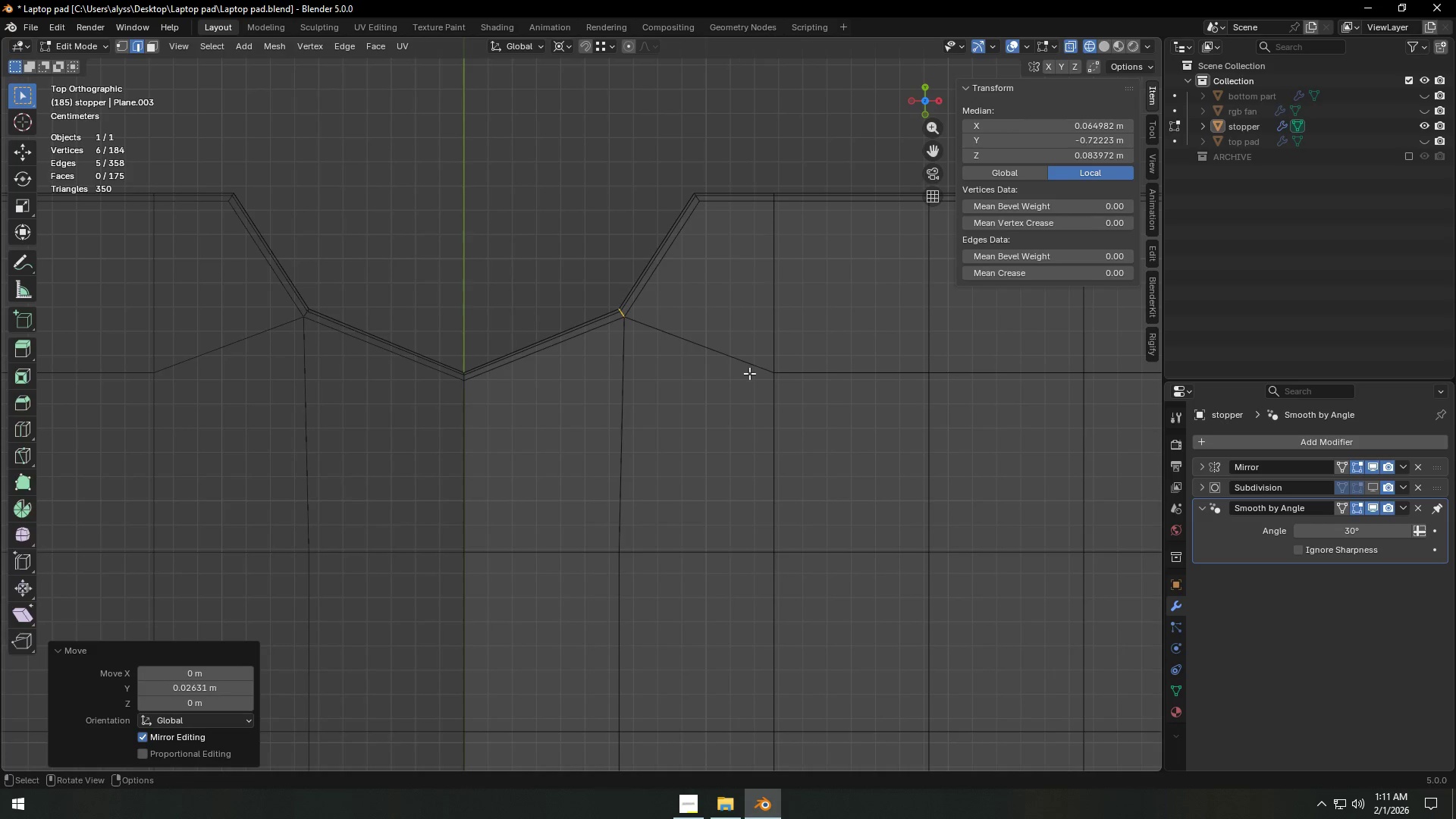 
key(Tab)
 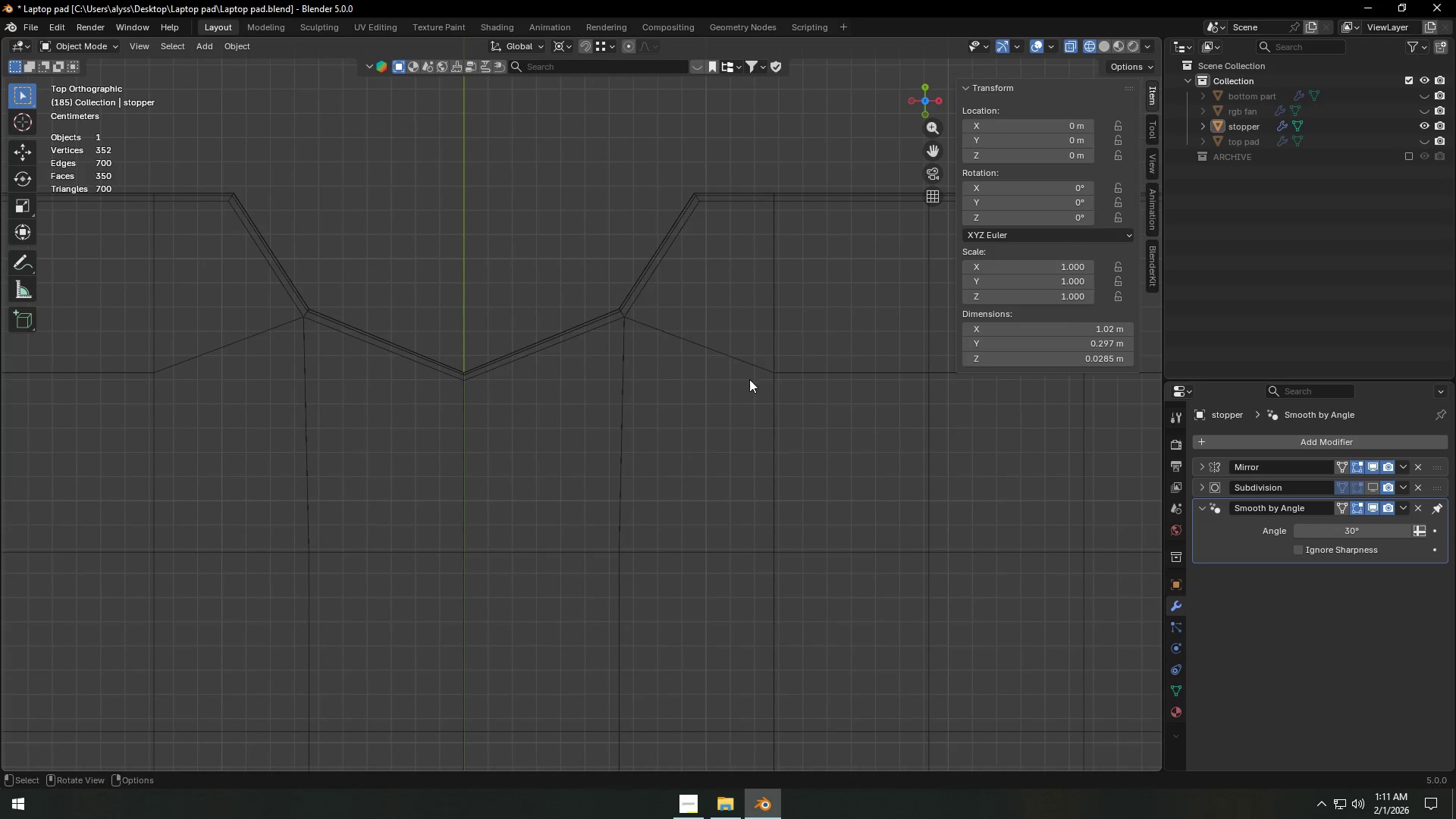 
scroll: coordinate [749, 380], scroll_direction: down, amount: 4.0
 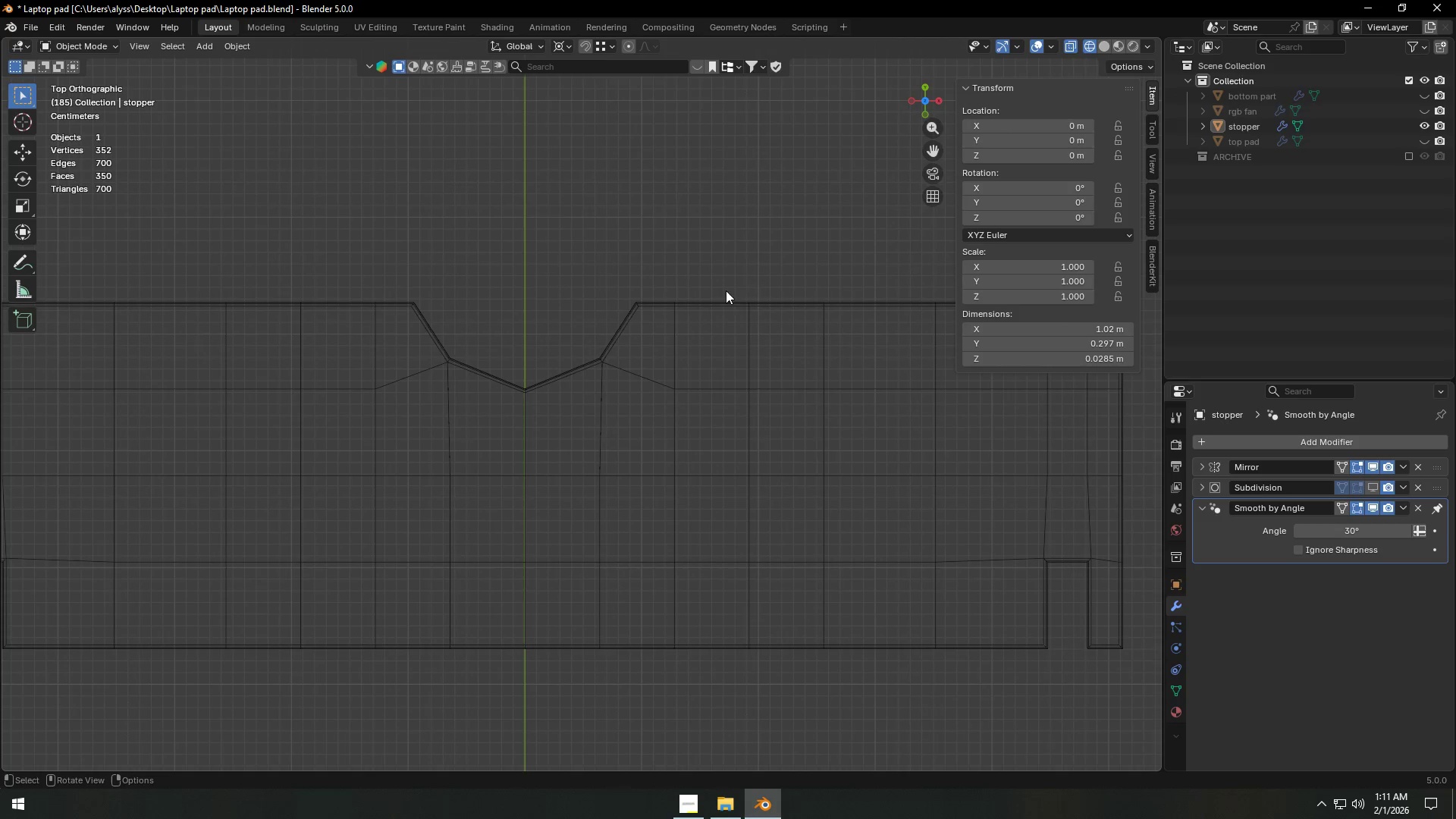 
left_click([718, 251])
 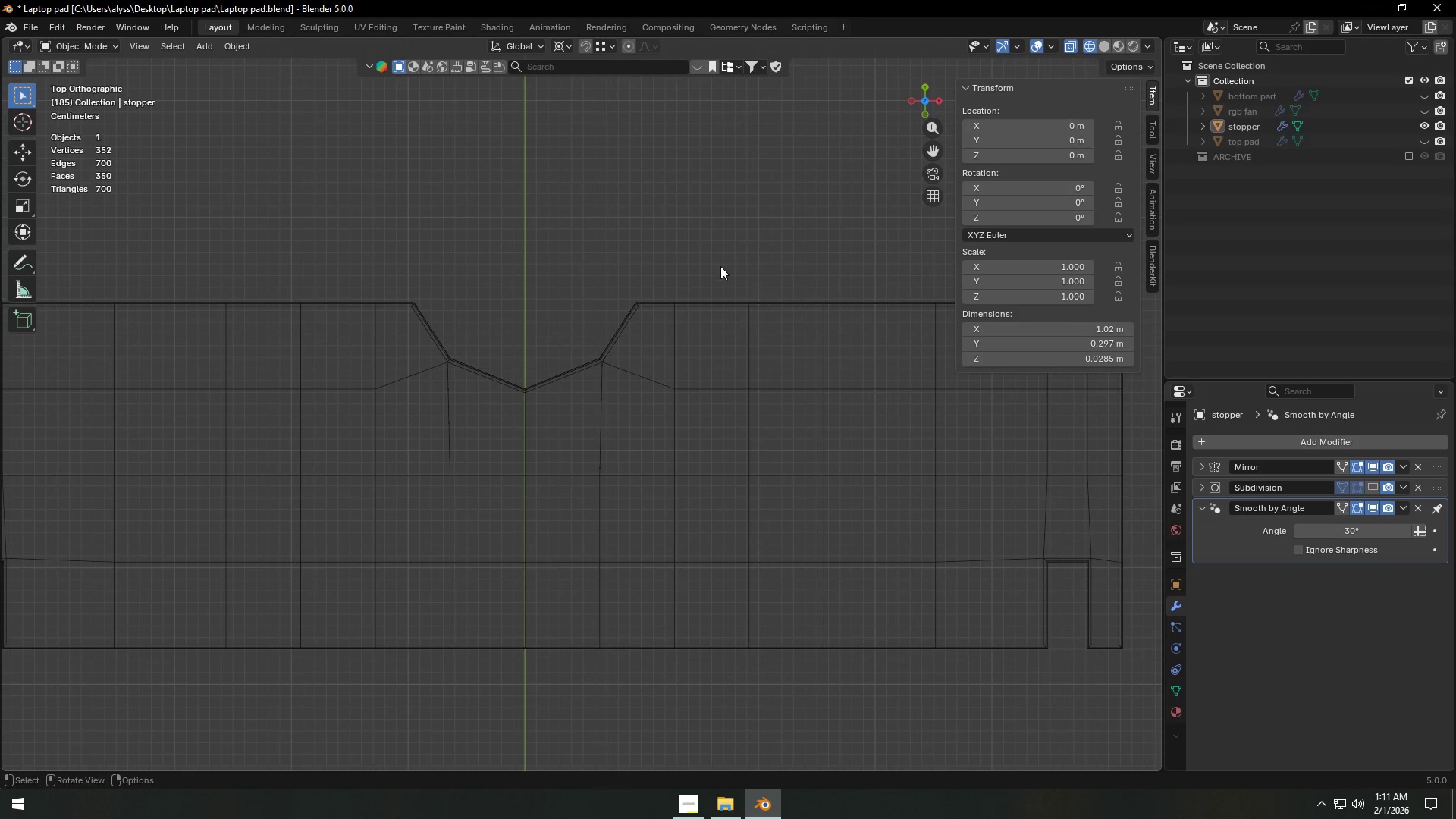 
key(Z)
 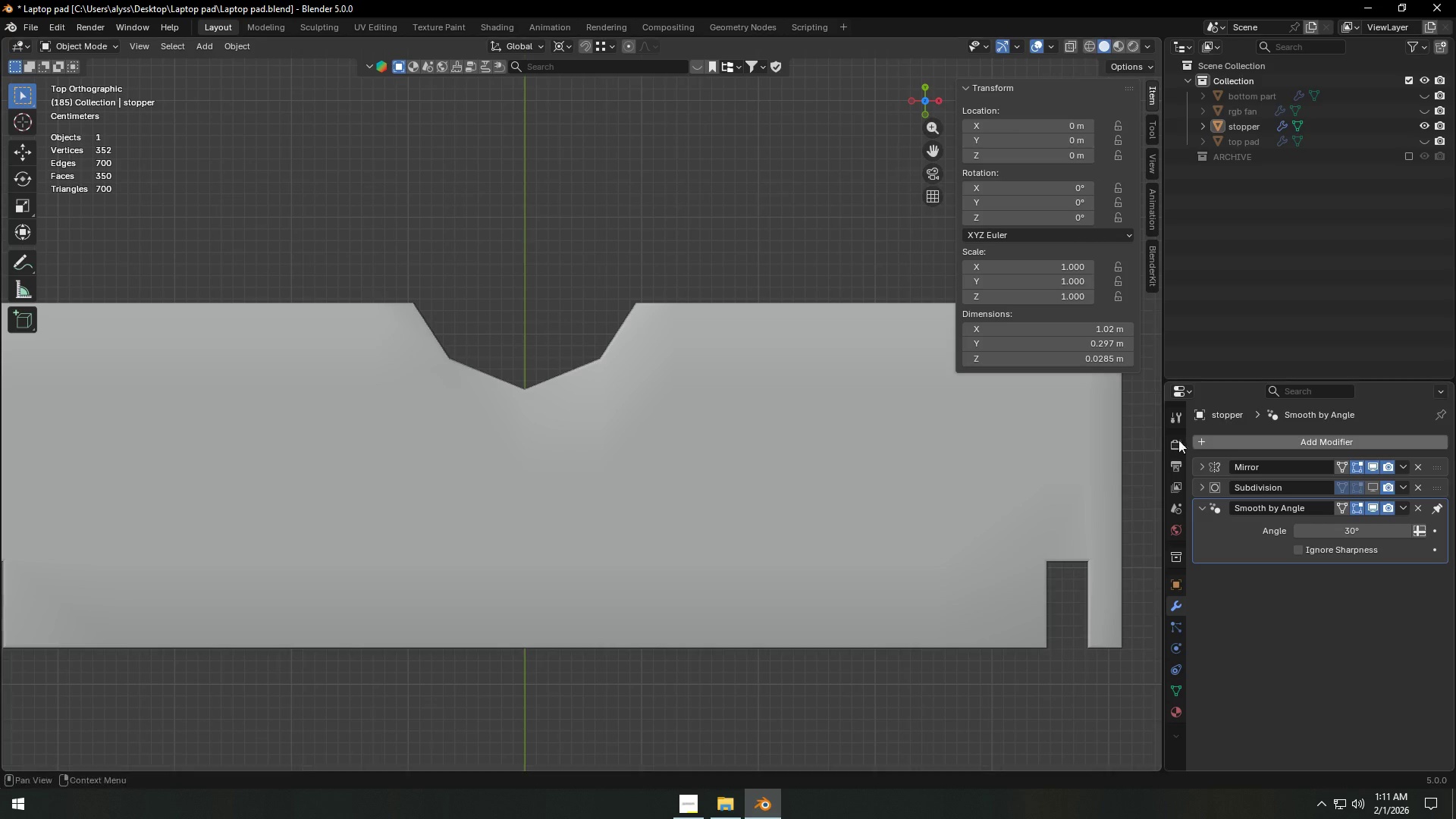 
key(Tab)
 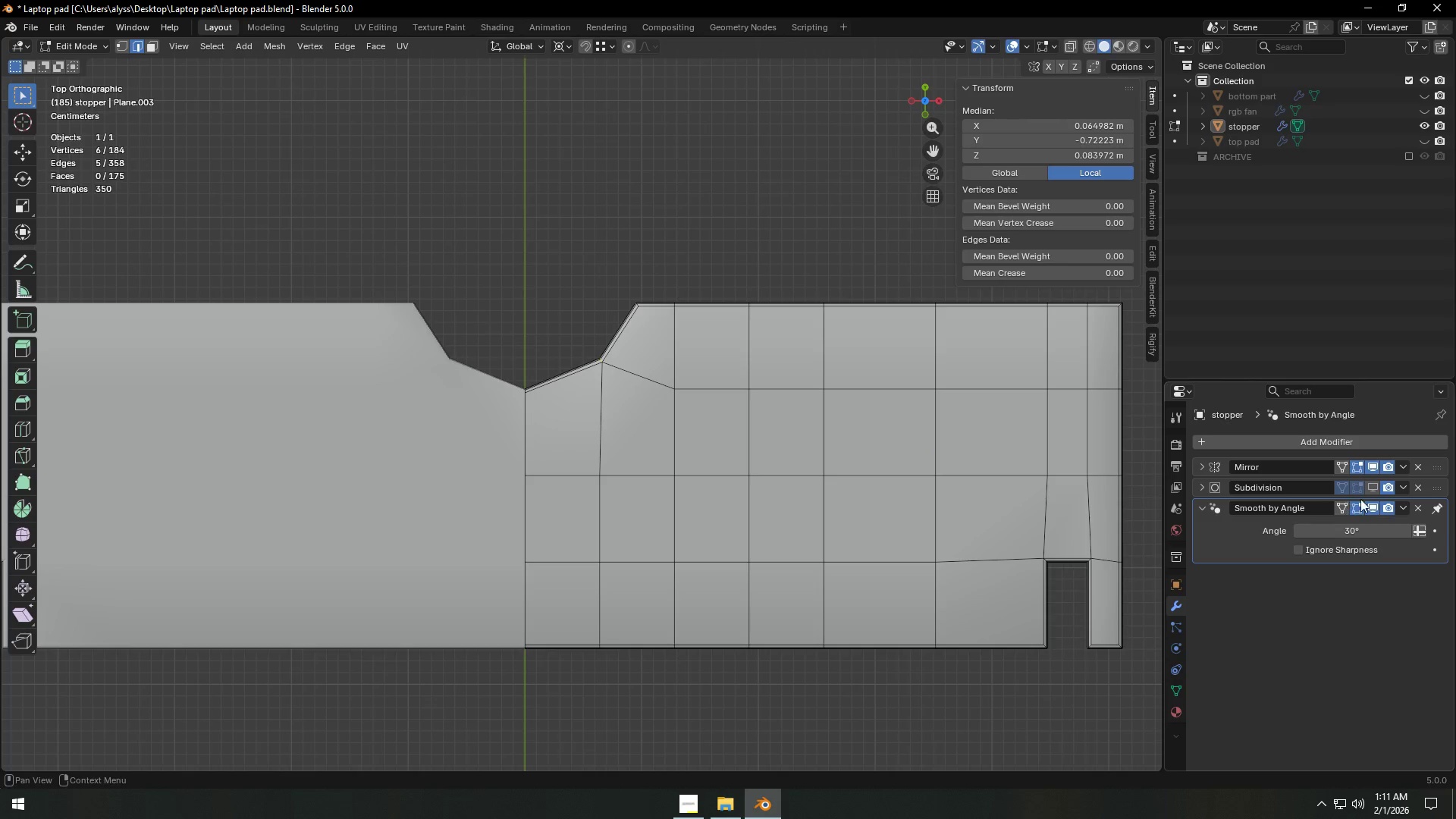 
left_click([1372, 485])
 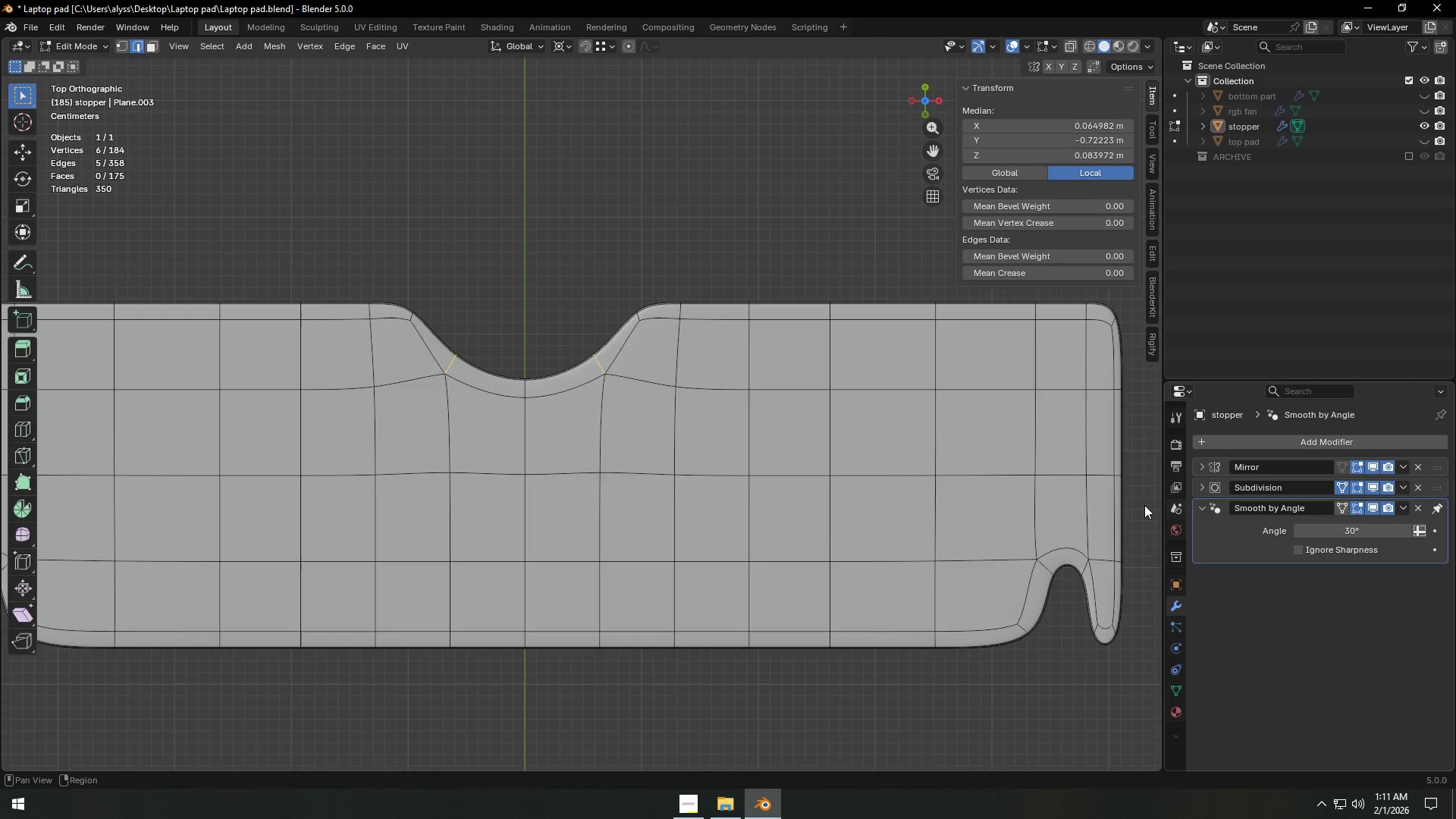 
key(Tab)
 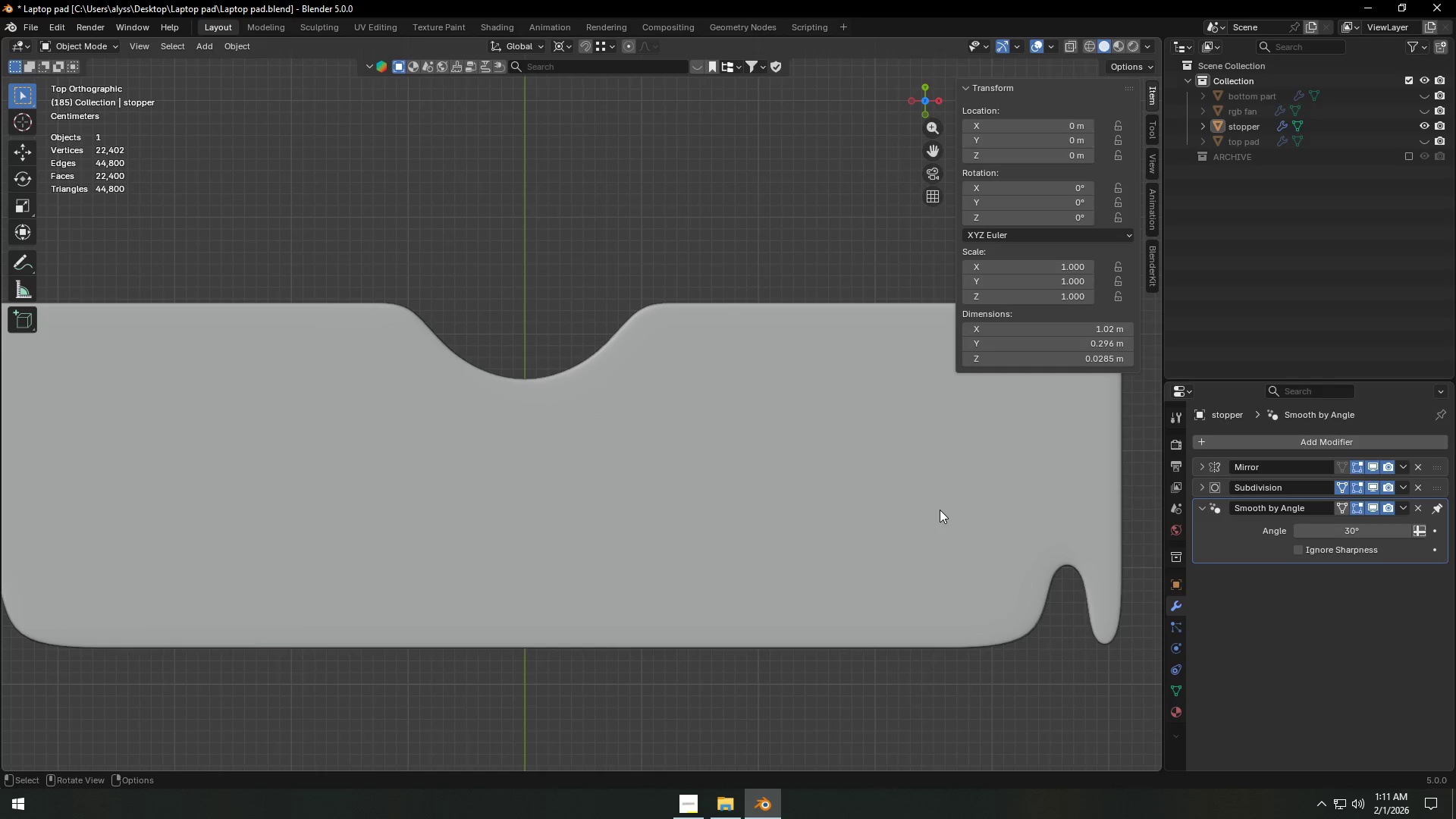 
scroll: coordinate [934, 516], scroll_direction: down, amount: 5.0
 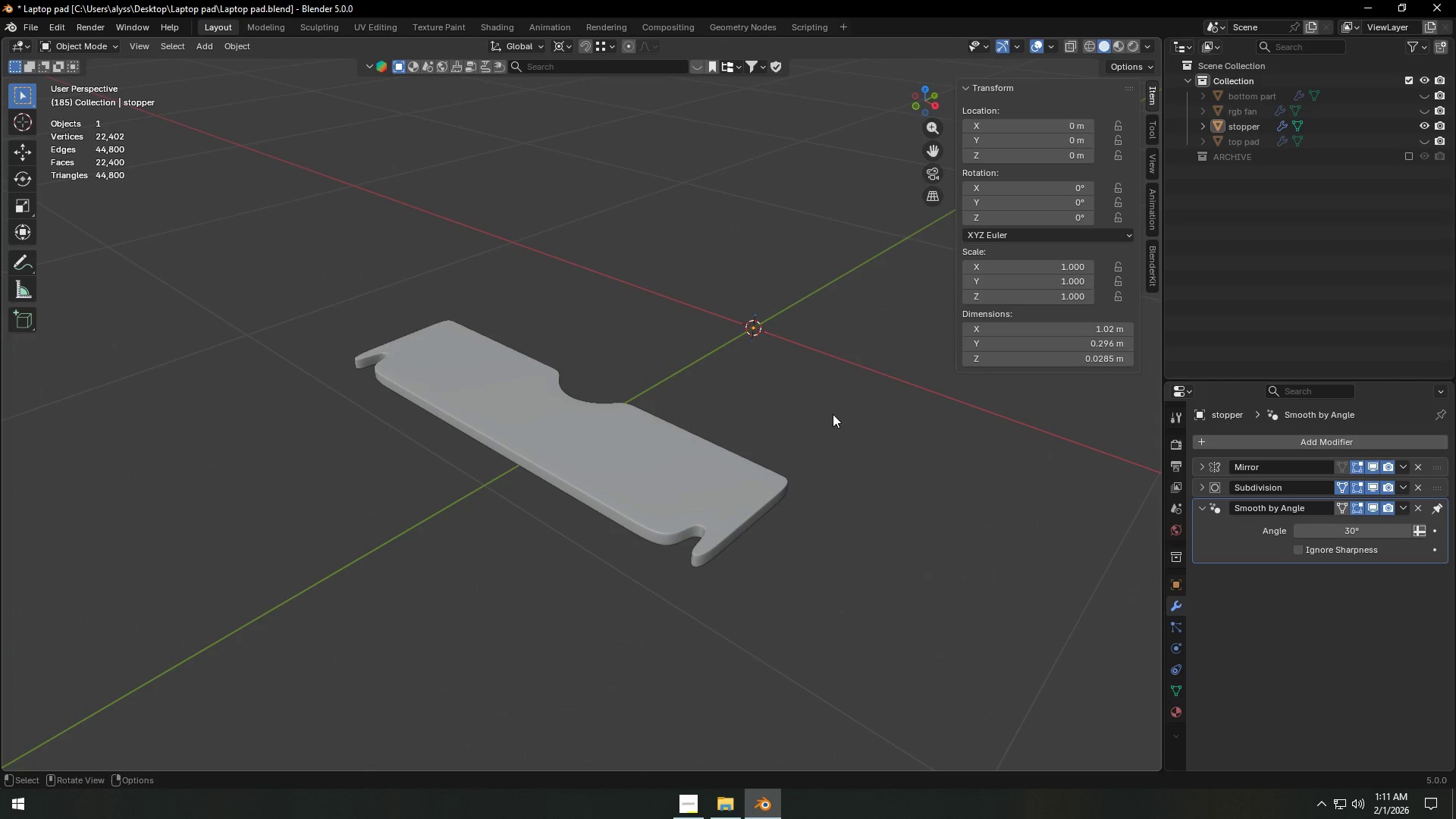 
scroll: coordinate [837, 460], scroll_direction: up, amount: 3.0
 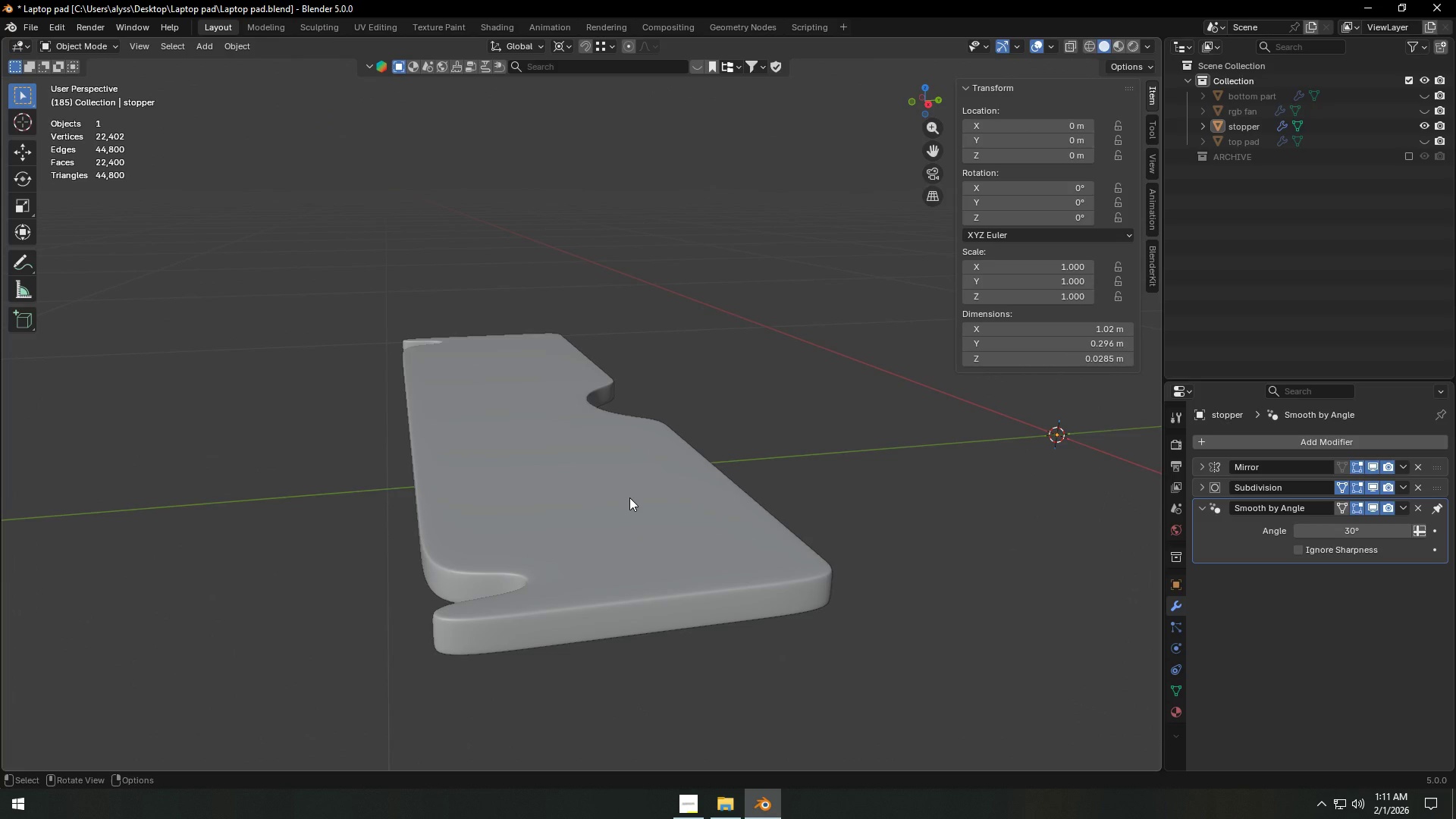 
wait(6.96)
 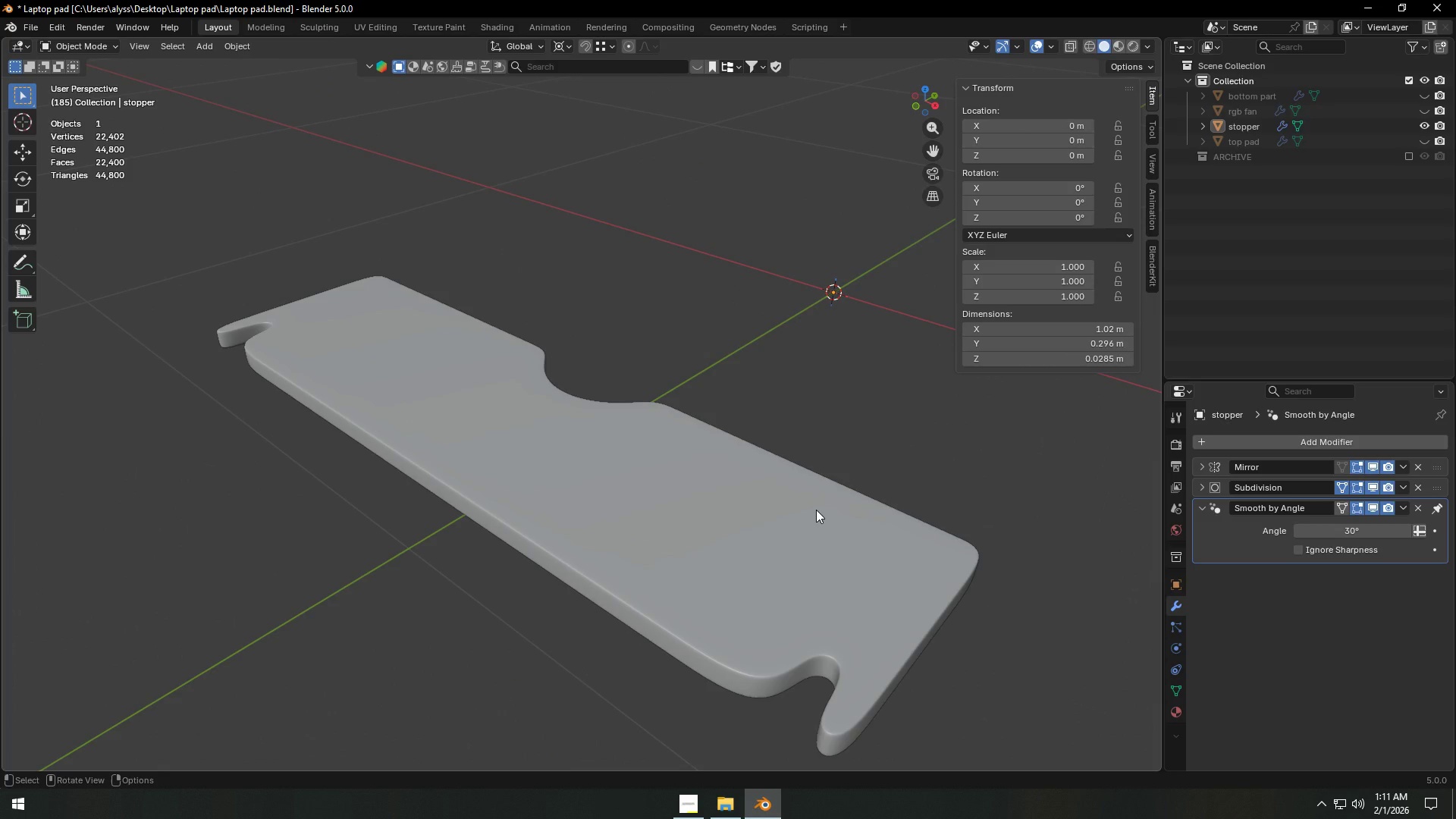 
key(Shift+ShiftLeft)
 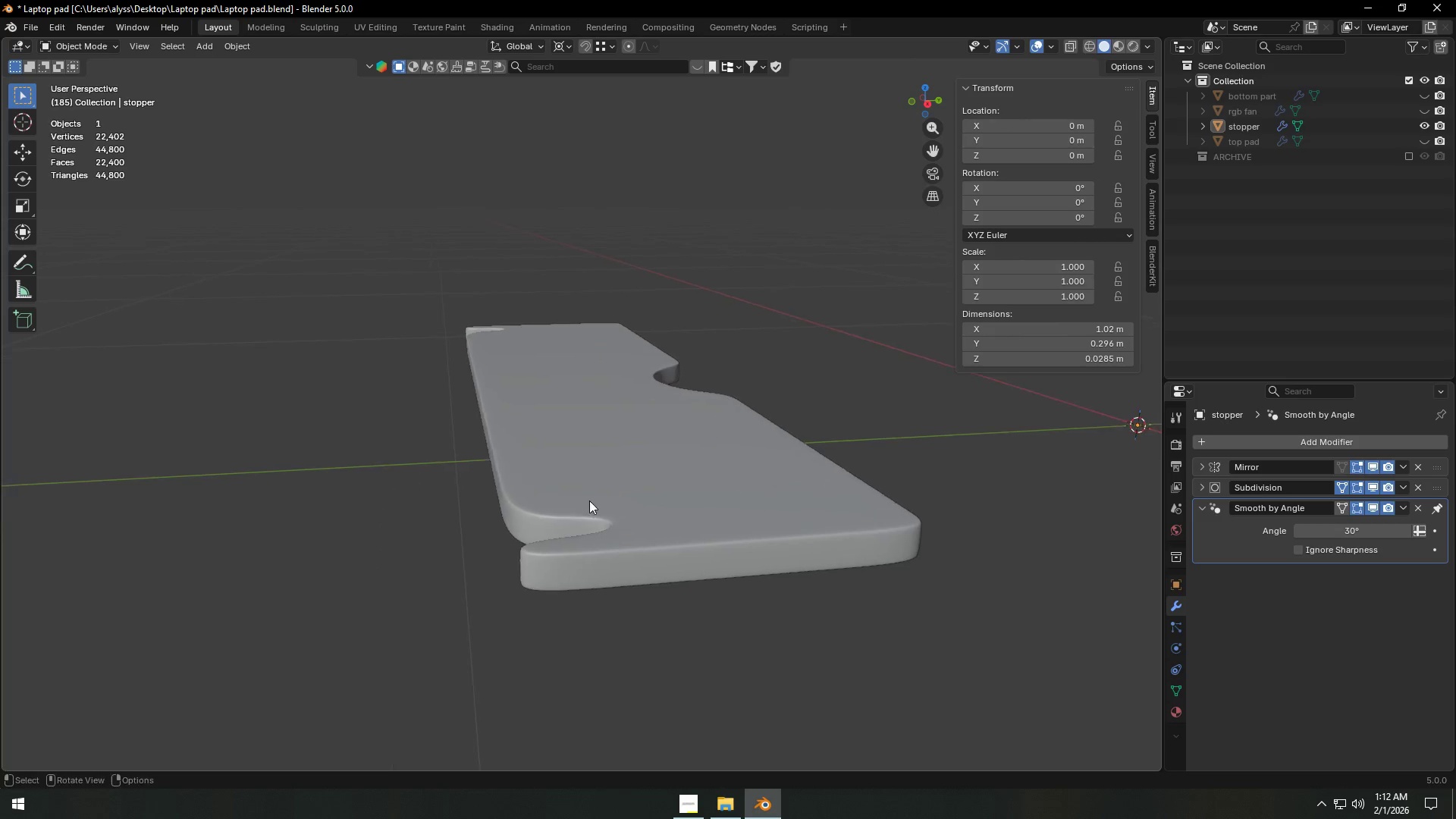 
scroll: coordinate [589, 502], scroll_direction: up, amount: 1.0
 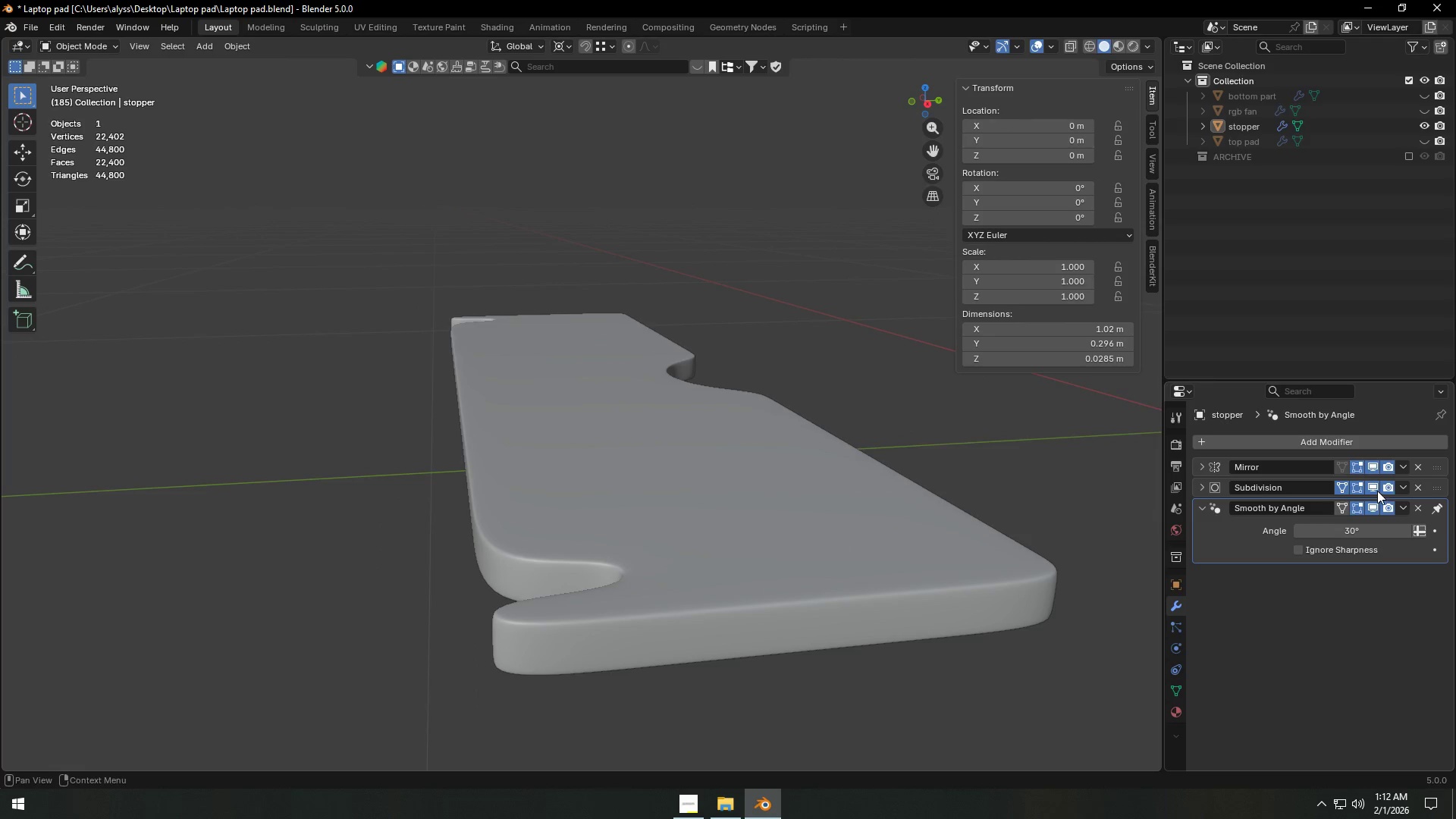 
hold_key(key=ControlLeft, duration=1.5)
 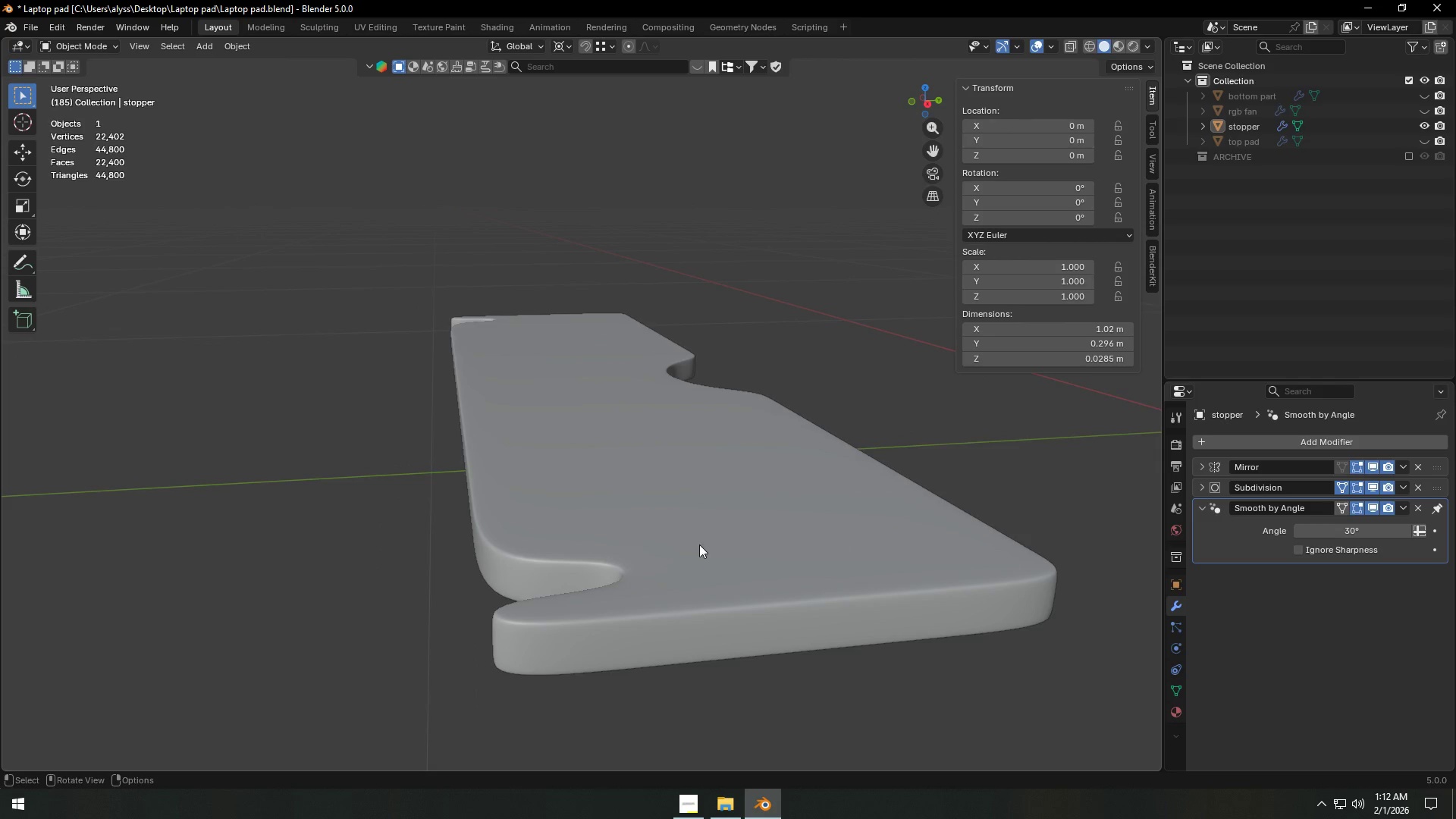 
hold_key(key=ControlLeft, duration=0.45)
 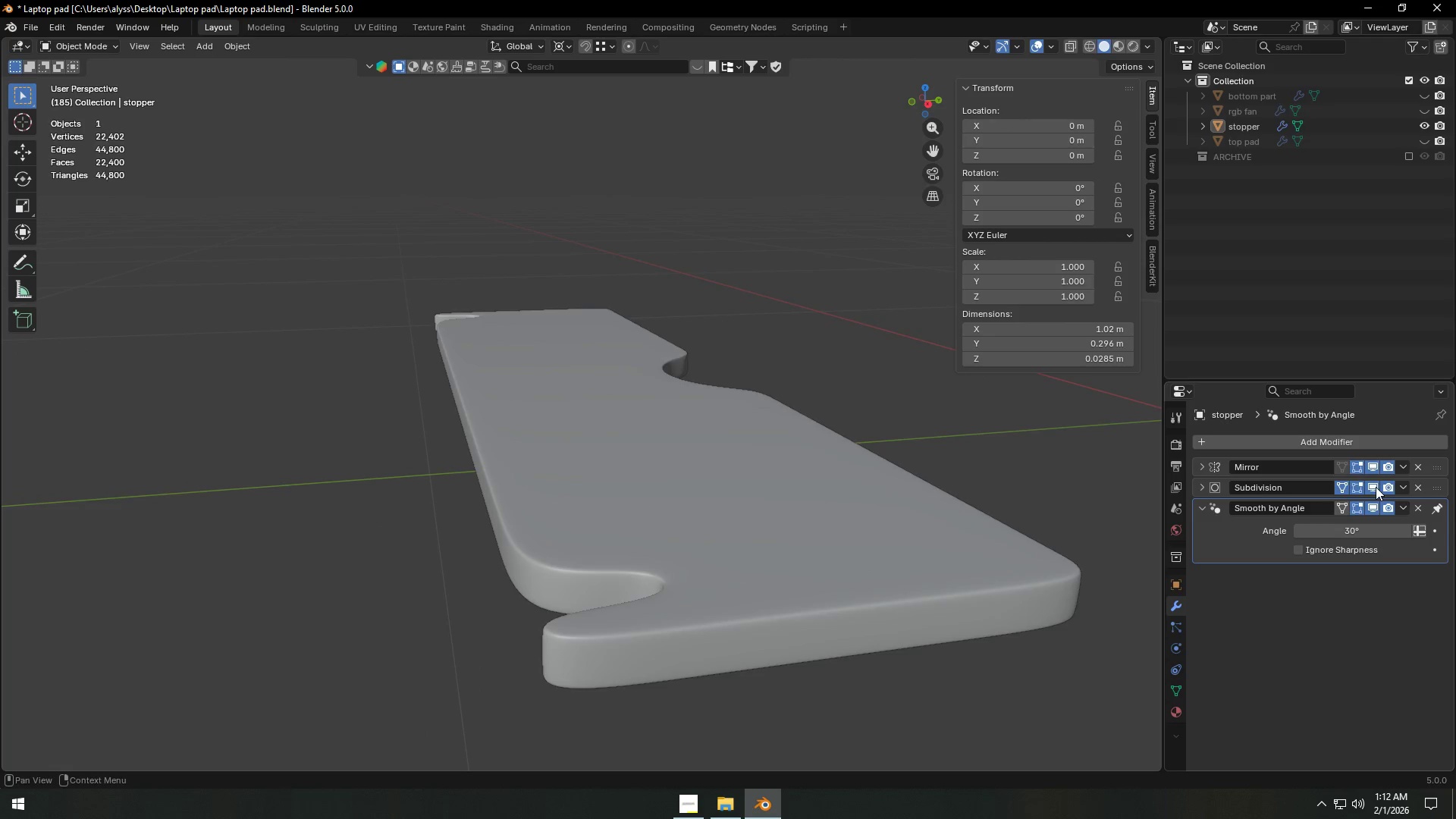 
double_click([695, 580])
 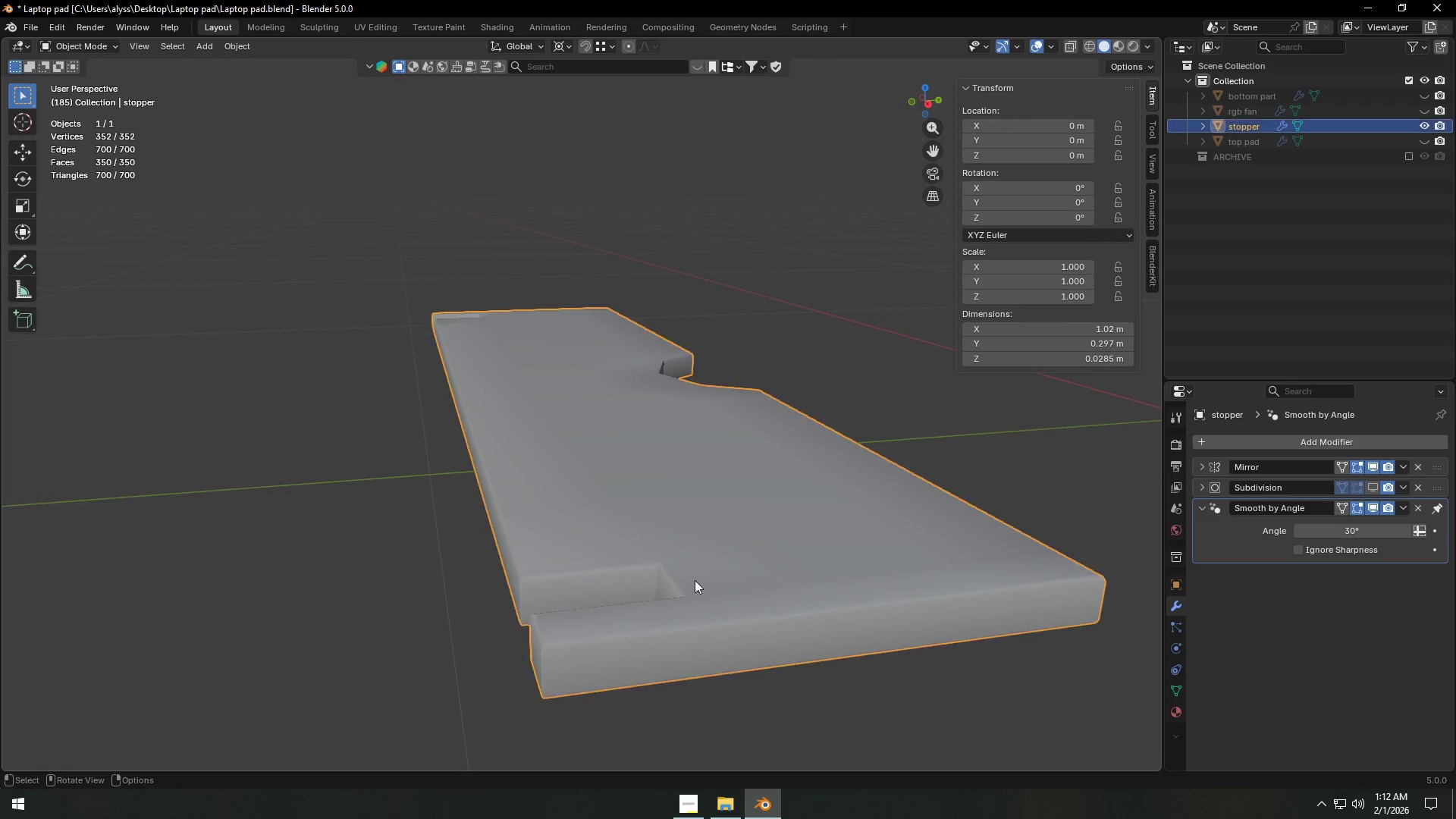 
key(Tab)
 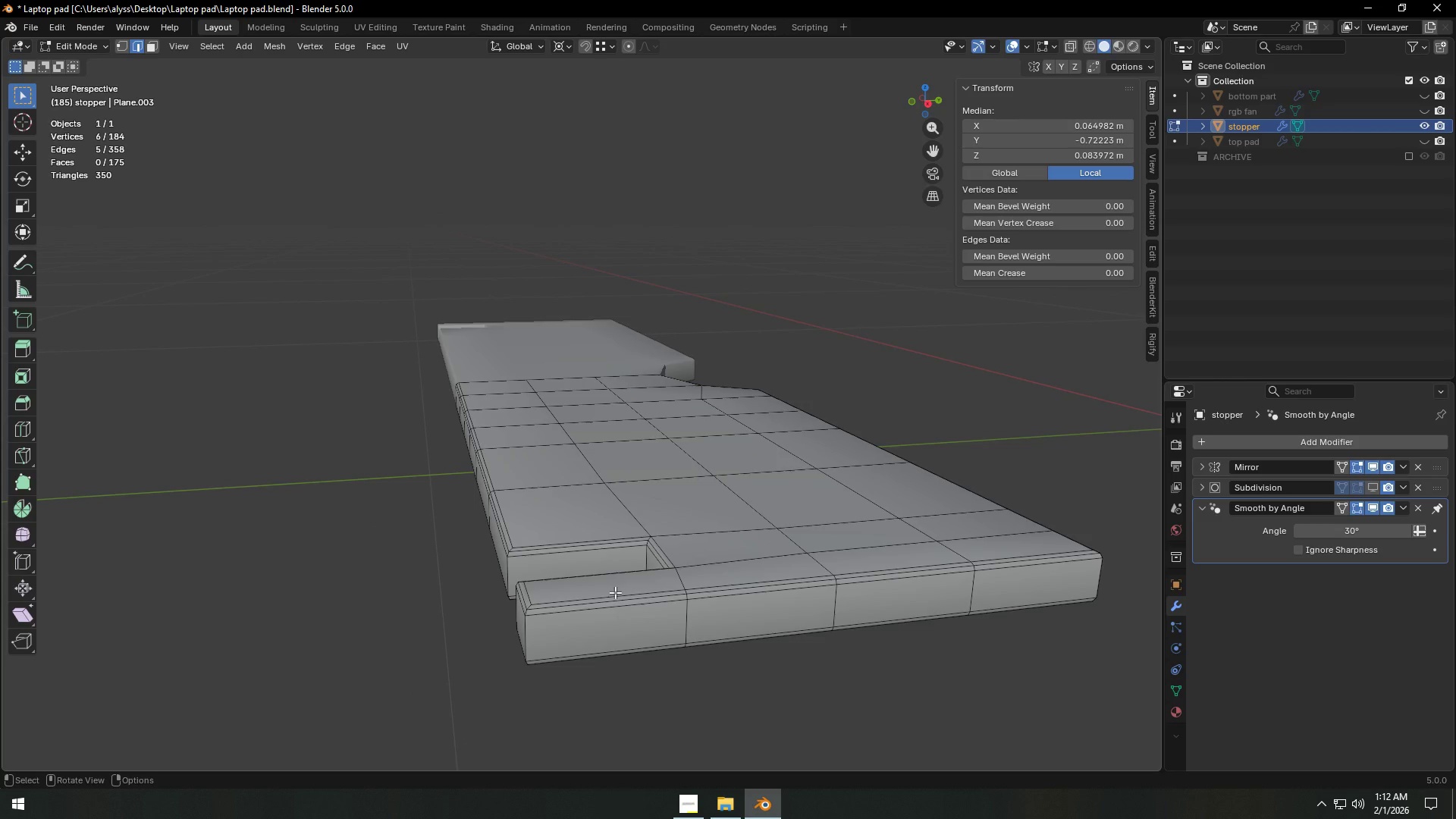 
hold_key(key=ShiftLeft, duration=0.39)
 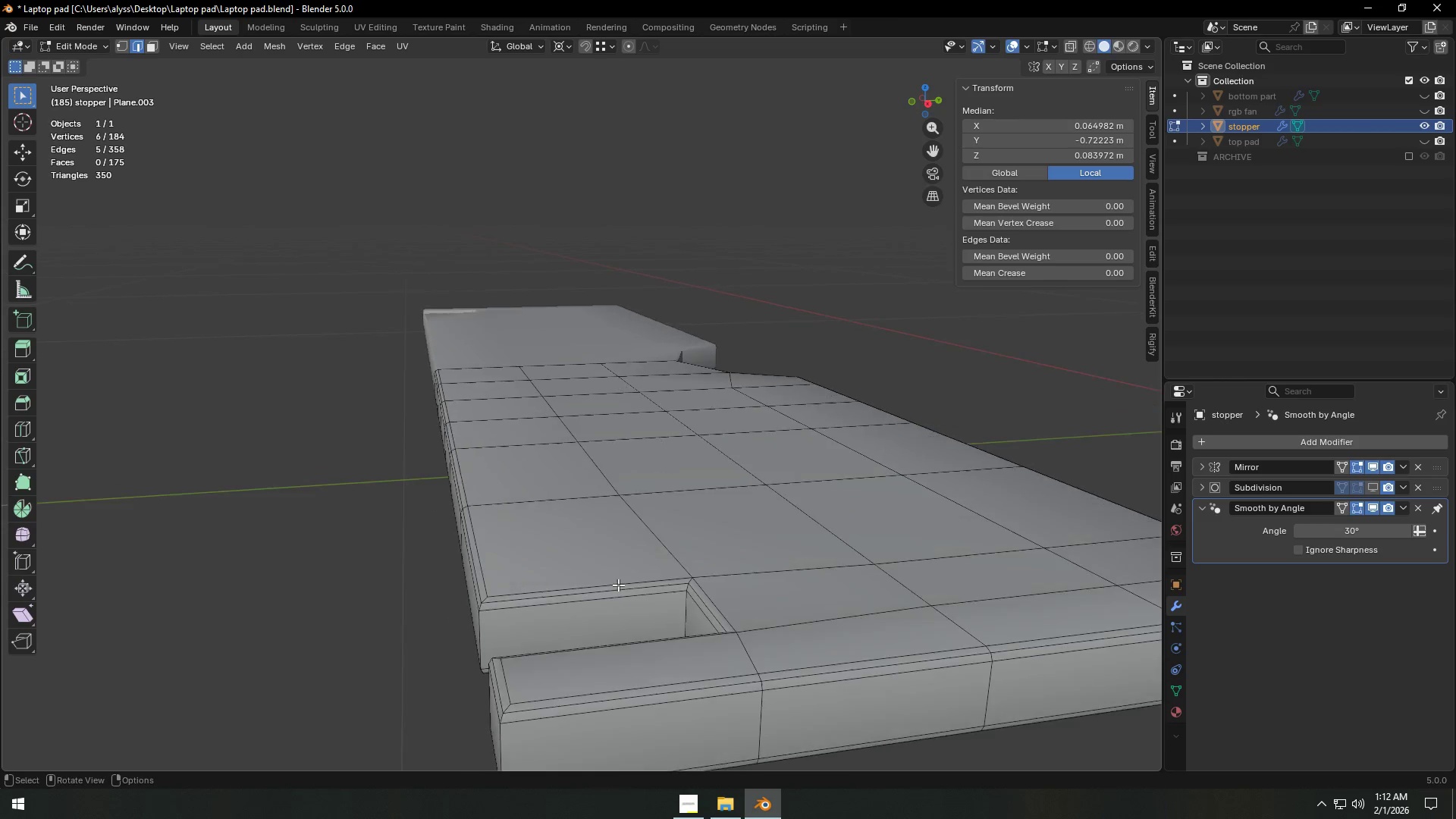 
scroll: coordinate [618, 585], scroll_direction: up, amount: 1.0
 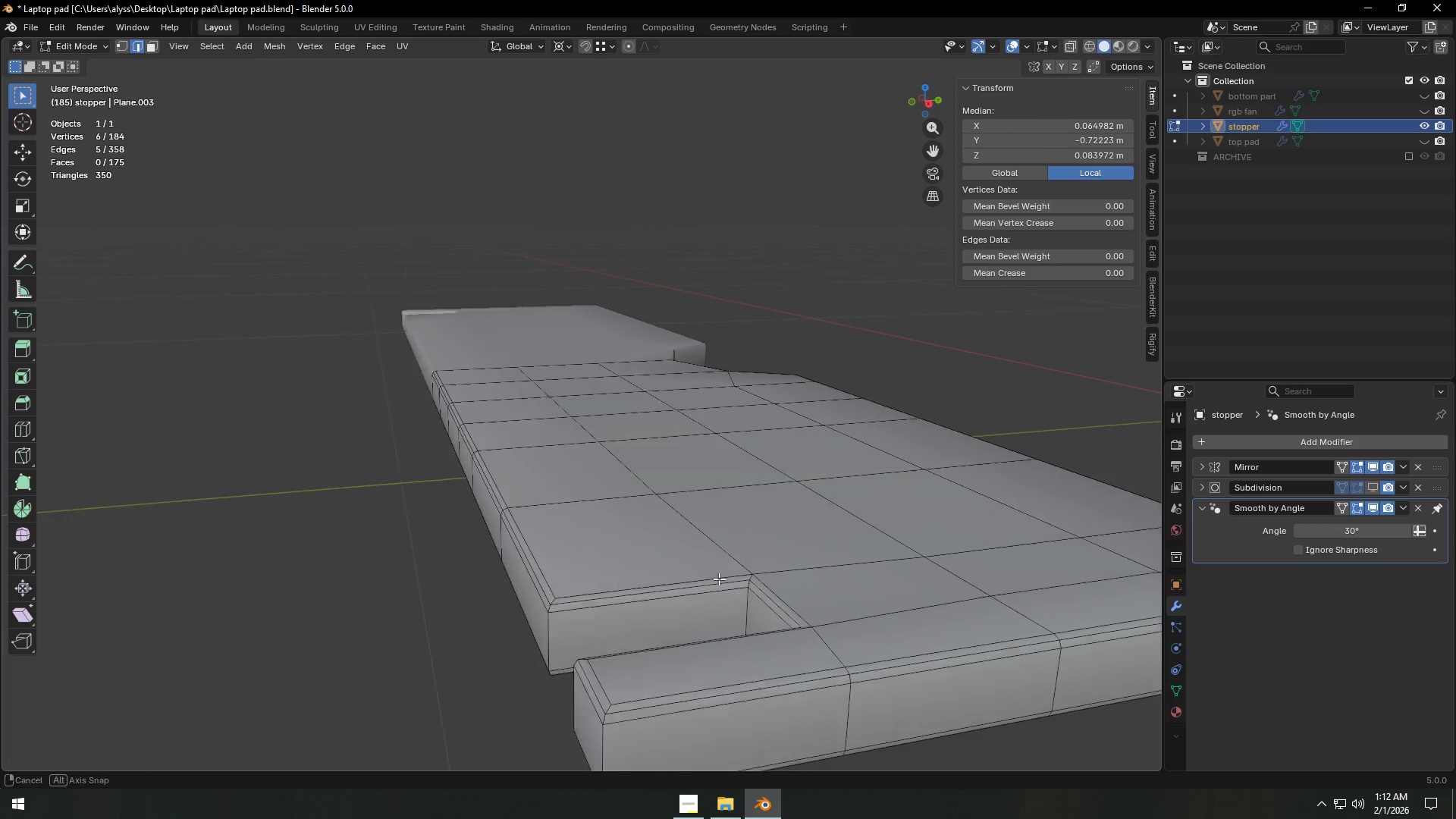 
hold_key(key=ShiftLeft, duration=0.34)
 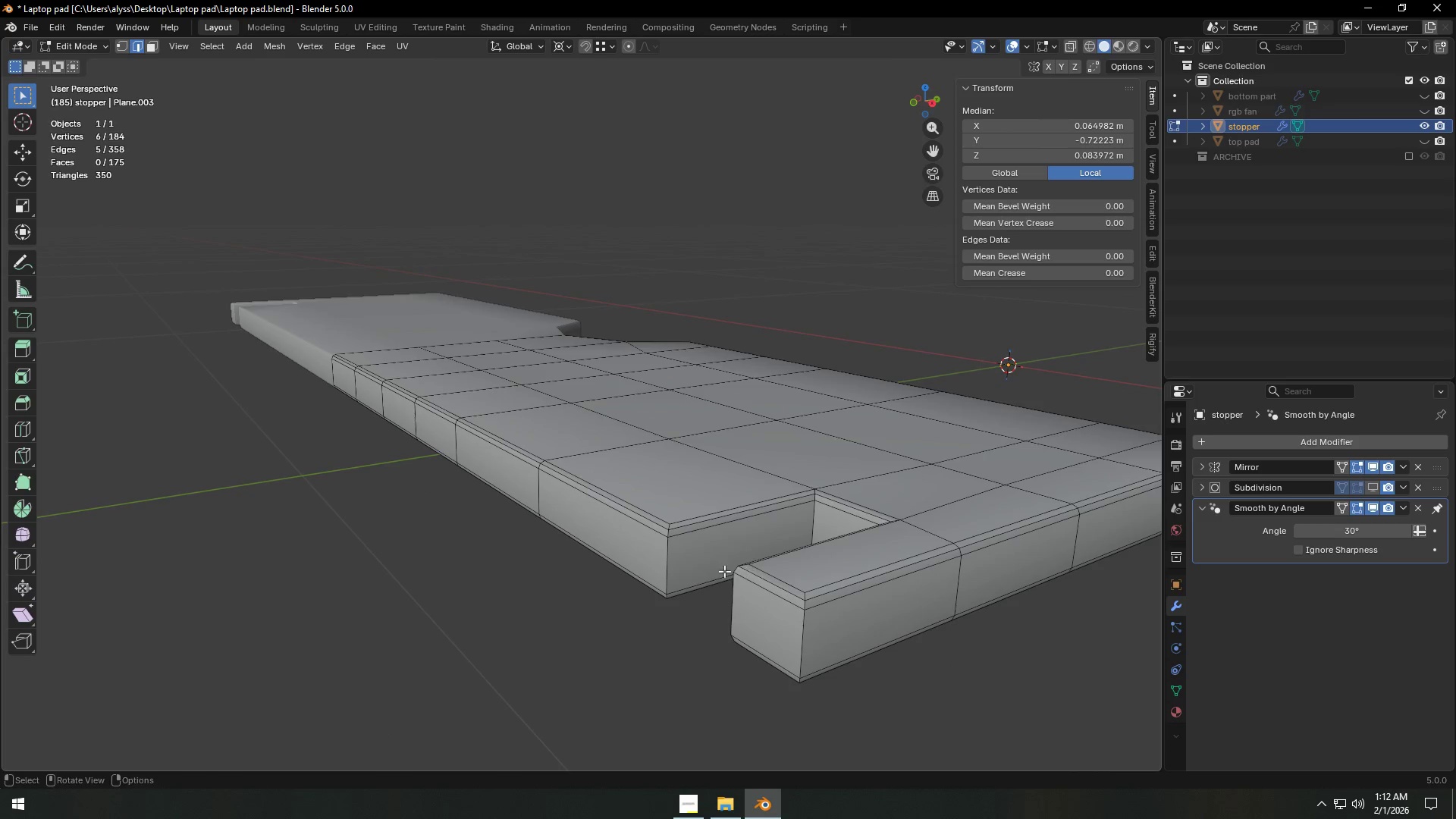 
hold_key(key=AltLeft, duration=0.33)
left_click([669, 567])
 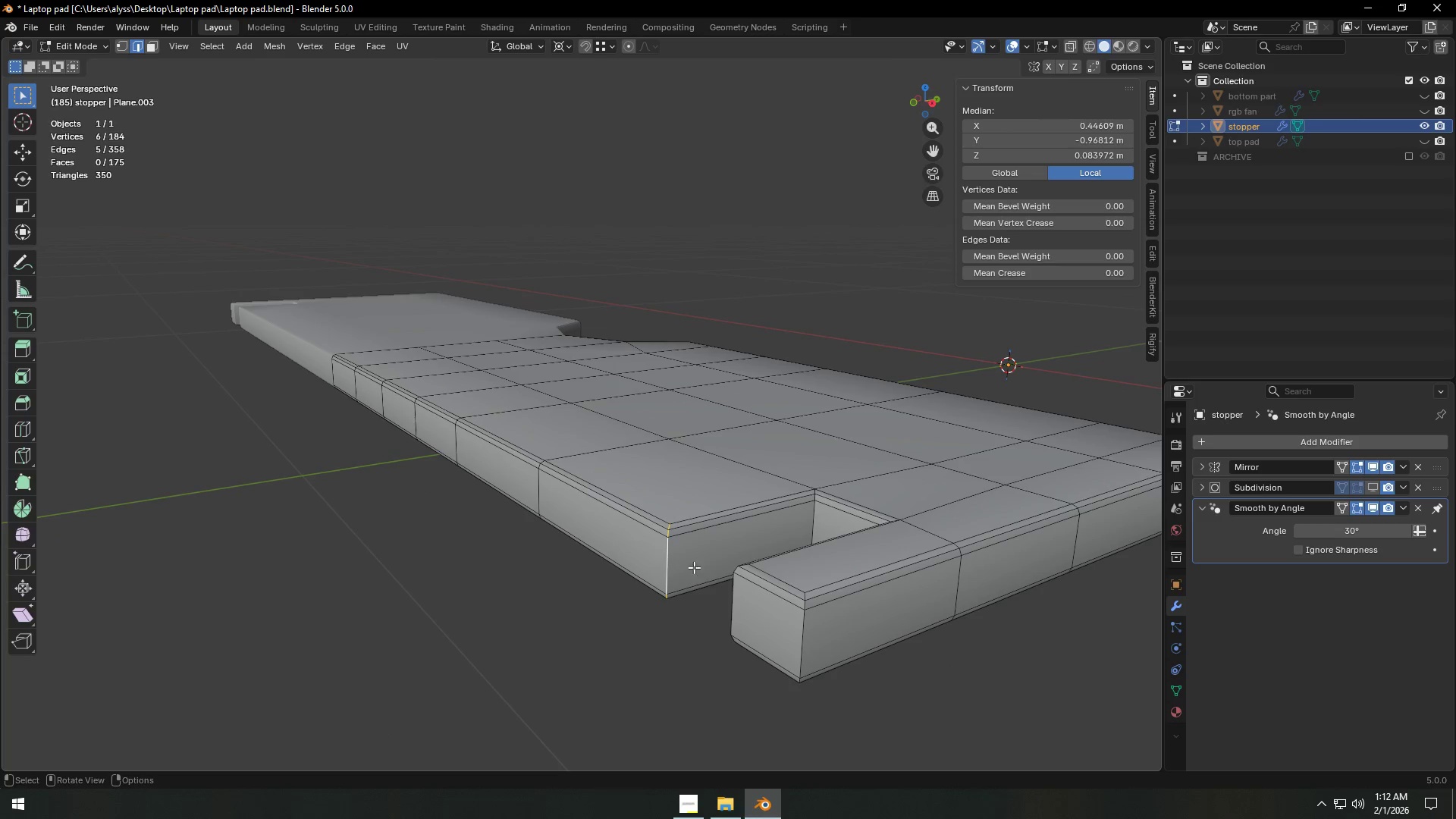 
key(Control+B)
 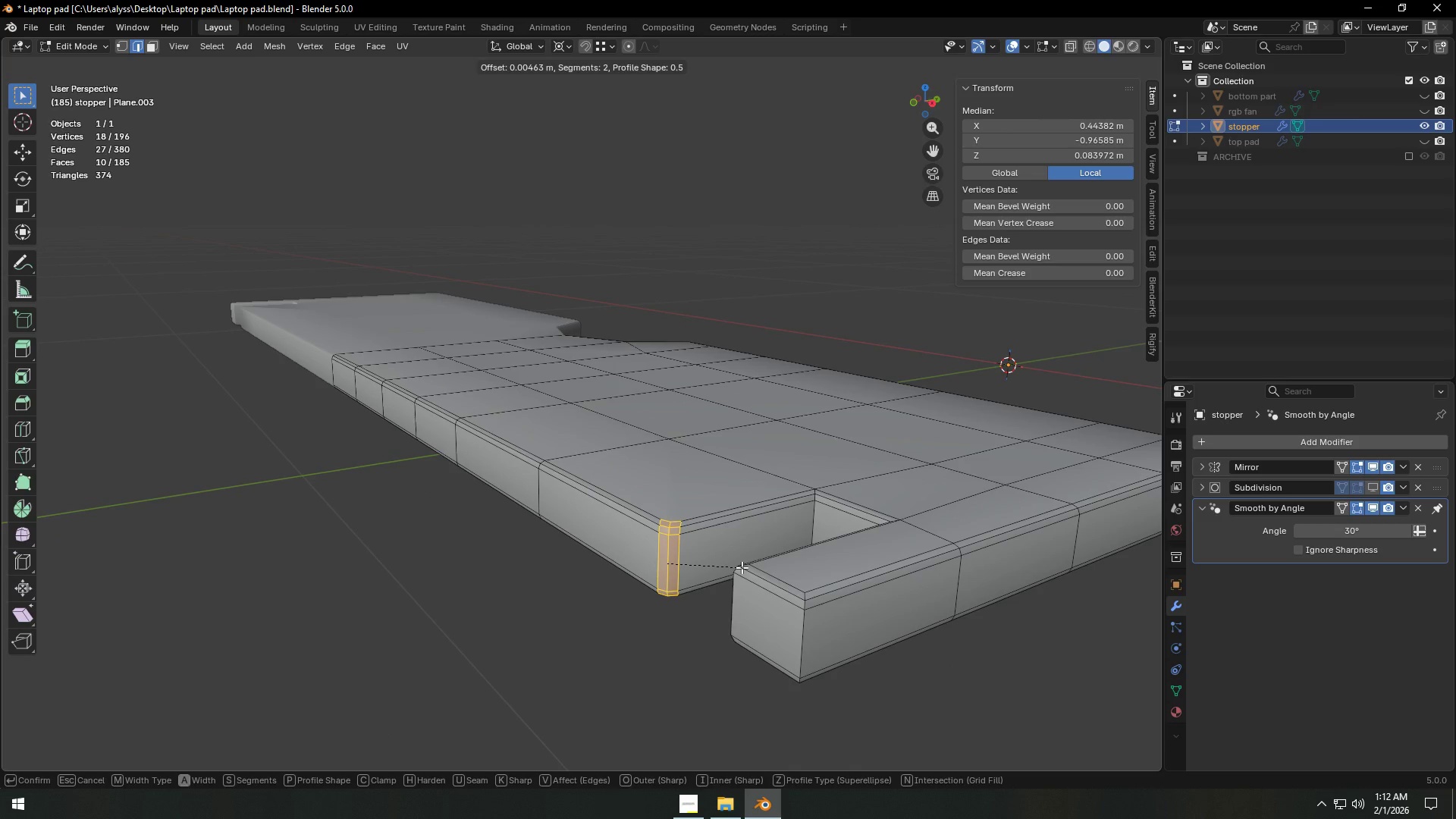 
left_click([742, 567])
 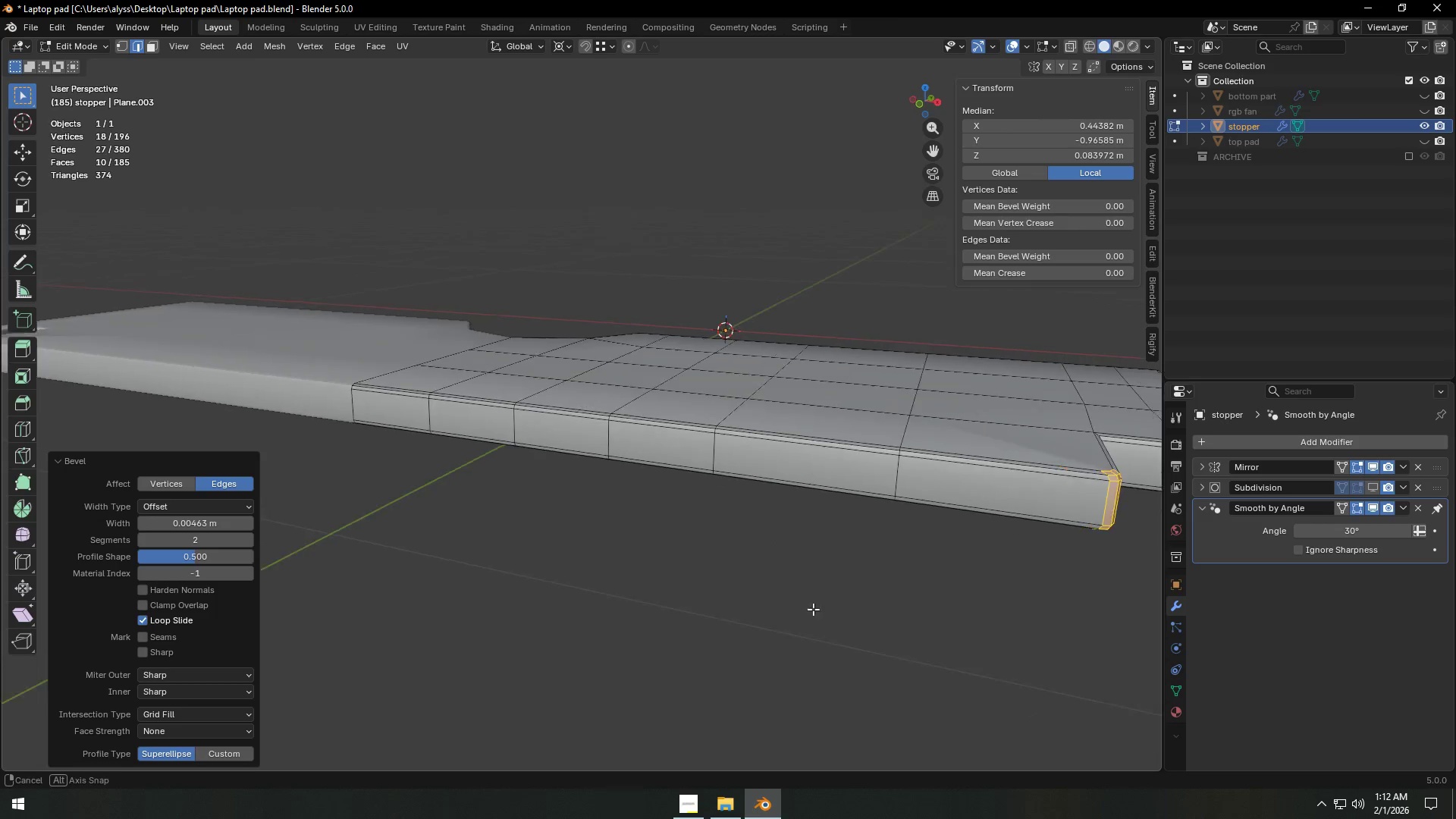 
hold_key(key=ShiftLeft, duration=0.42)
 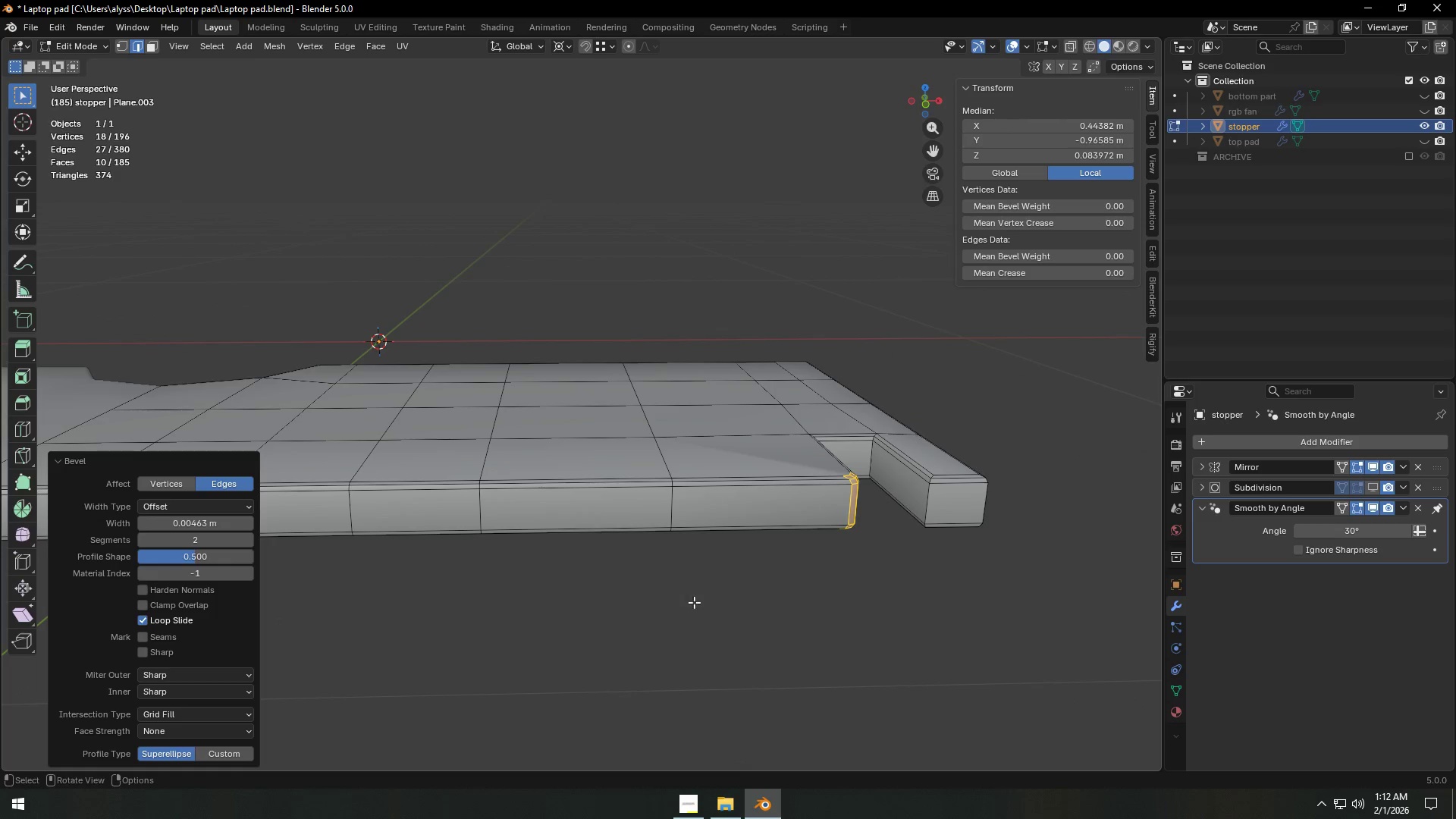 
hold_key(key=ShiftLeft, duration=0.39)
 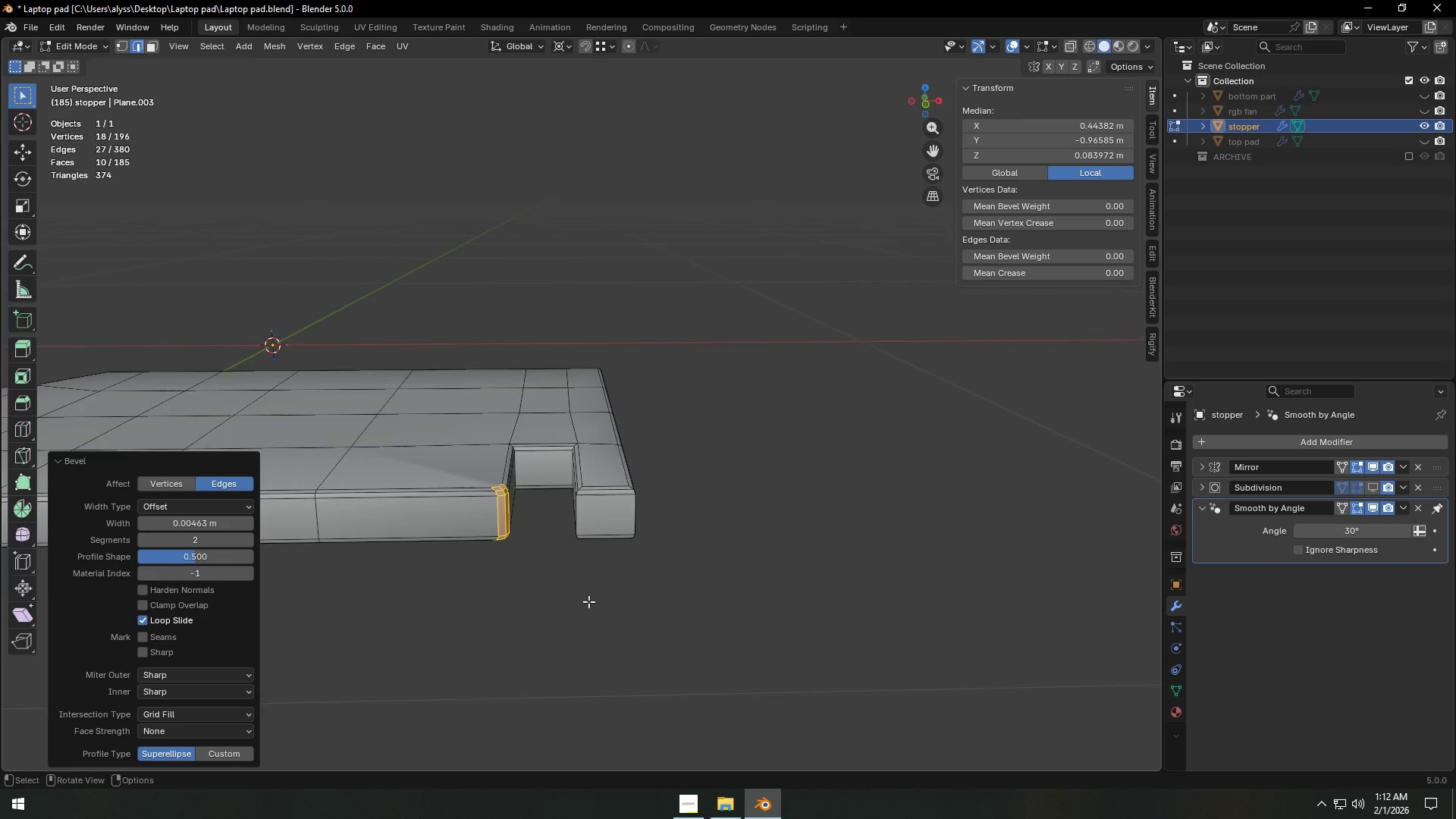 
scroll: coordinate [588, 601], scroll_direction: up, amount: 1.0
 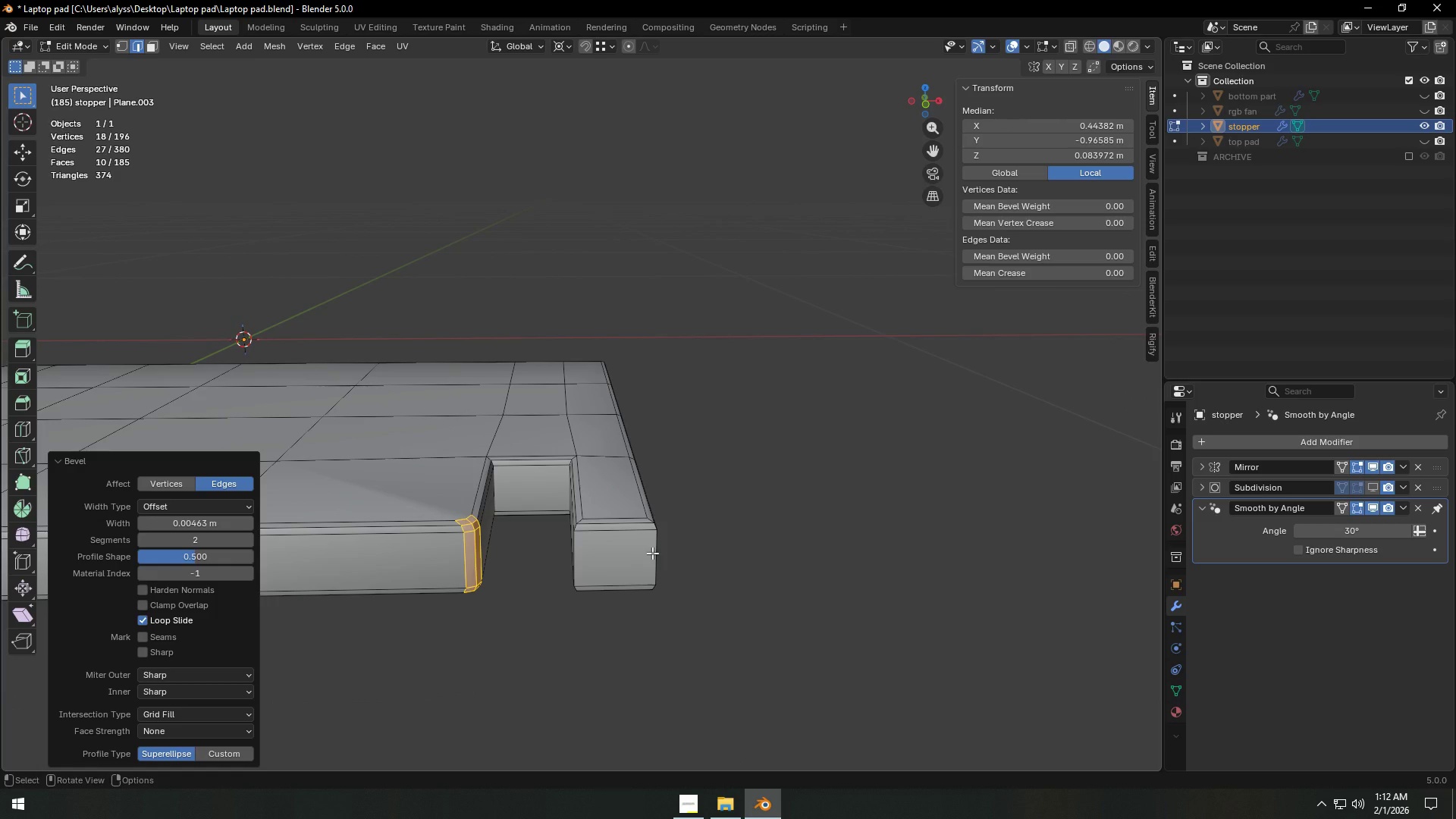 
hold_key(key=AltLeft, duration=1.64)
left_click([652, 552])
 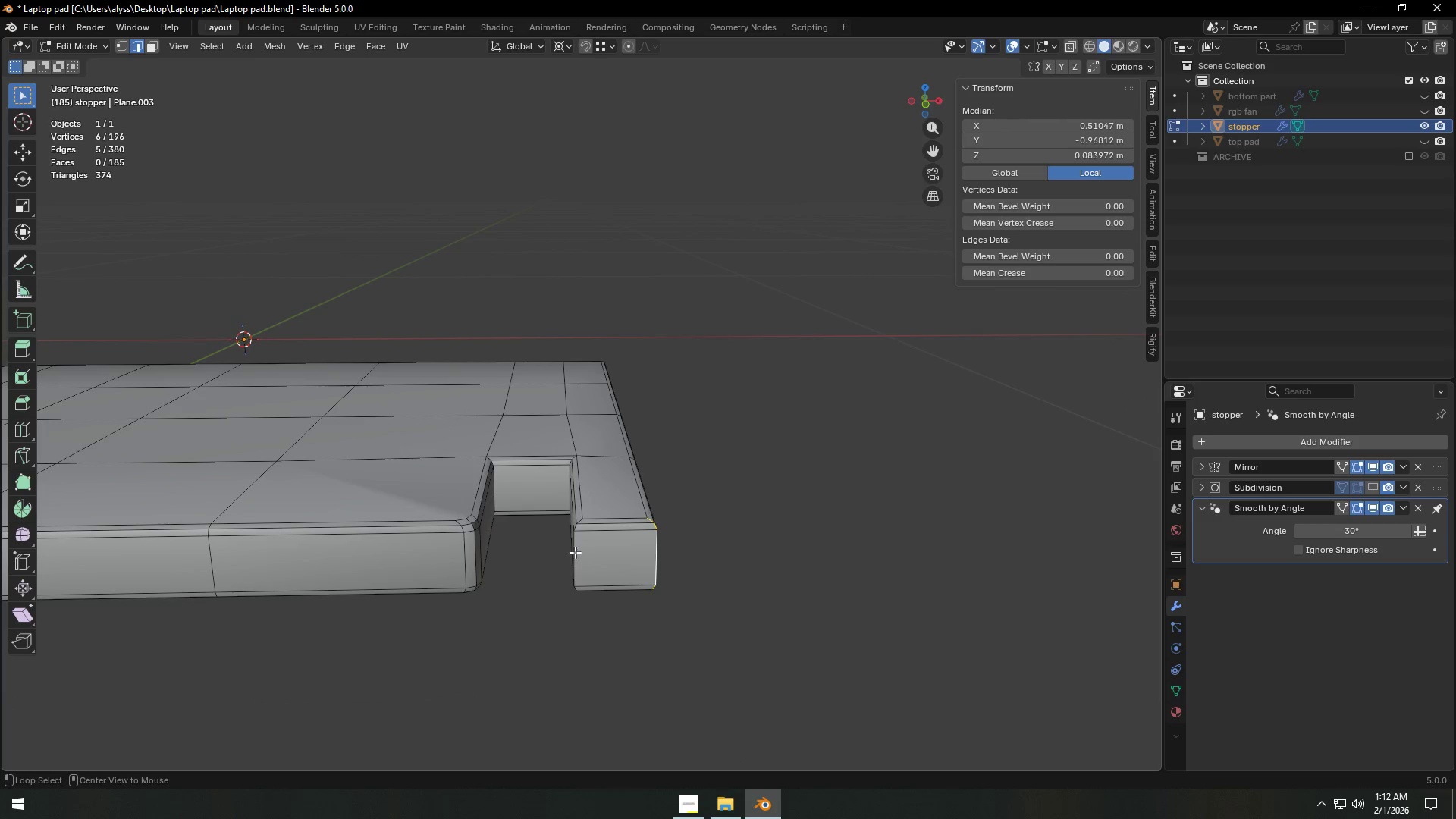 
hold_key(key=ShiftLeft, duration=0.81)
left_click([574, 552])
 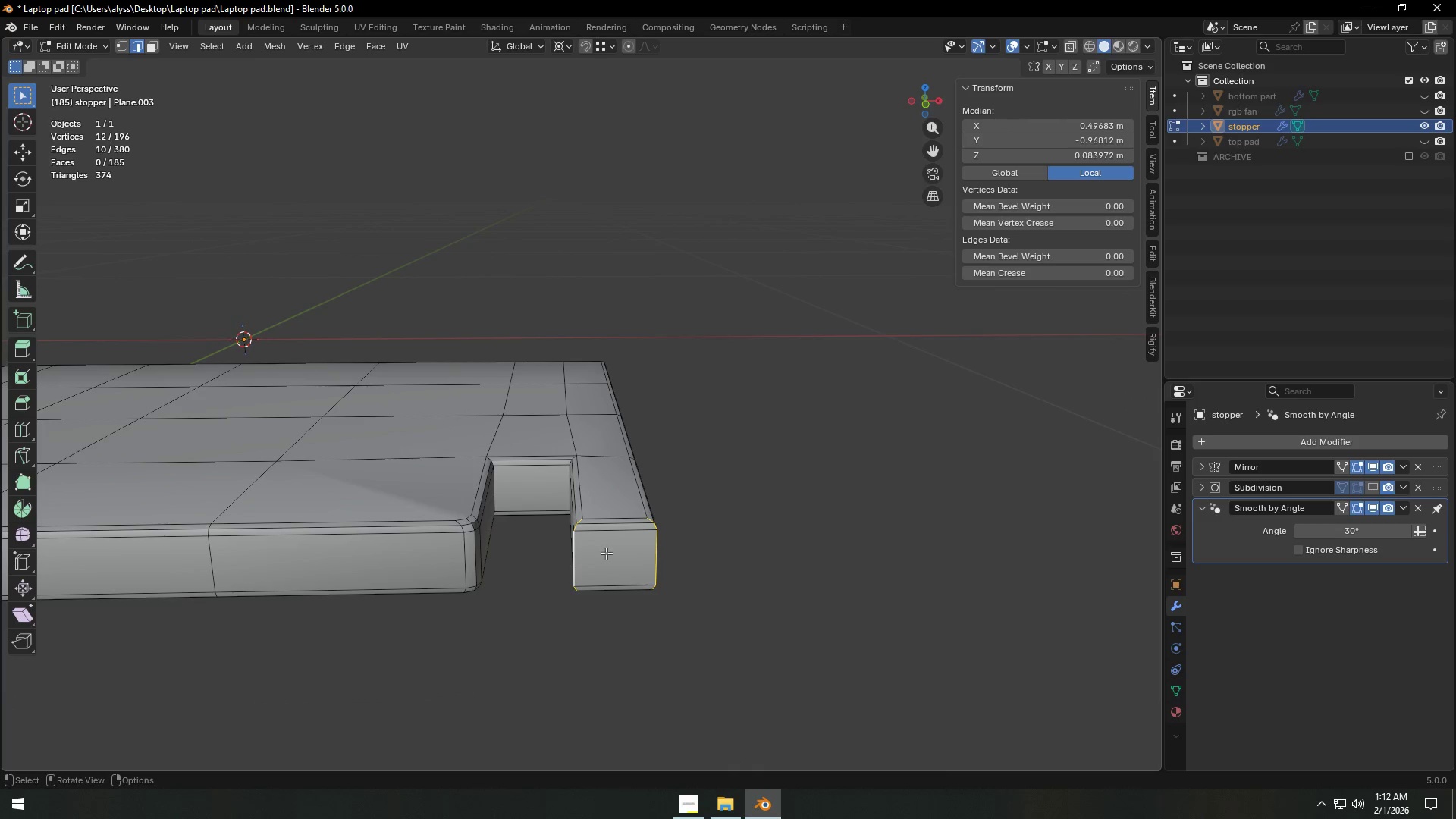 
key(Control+B)
 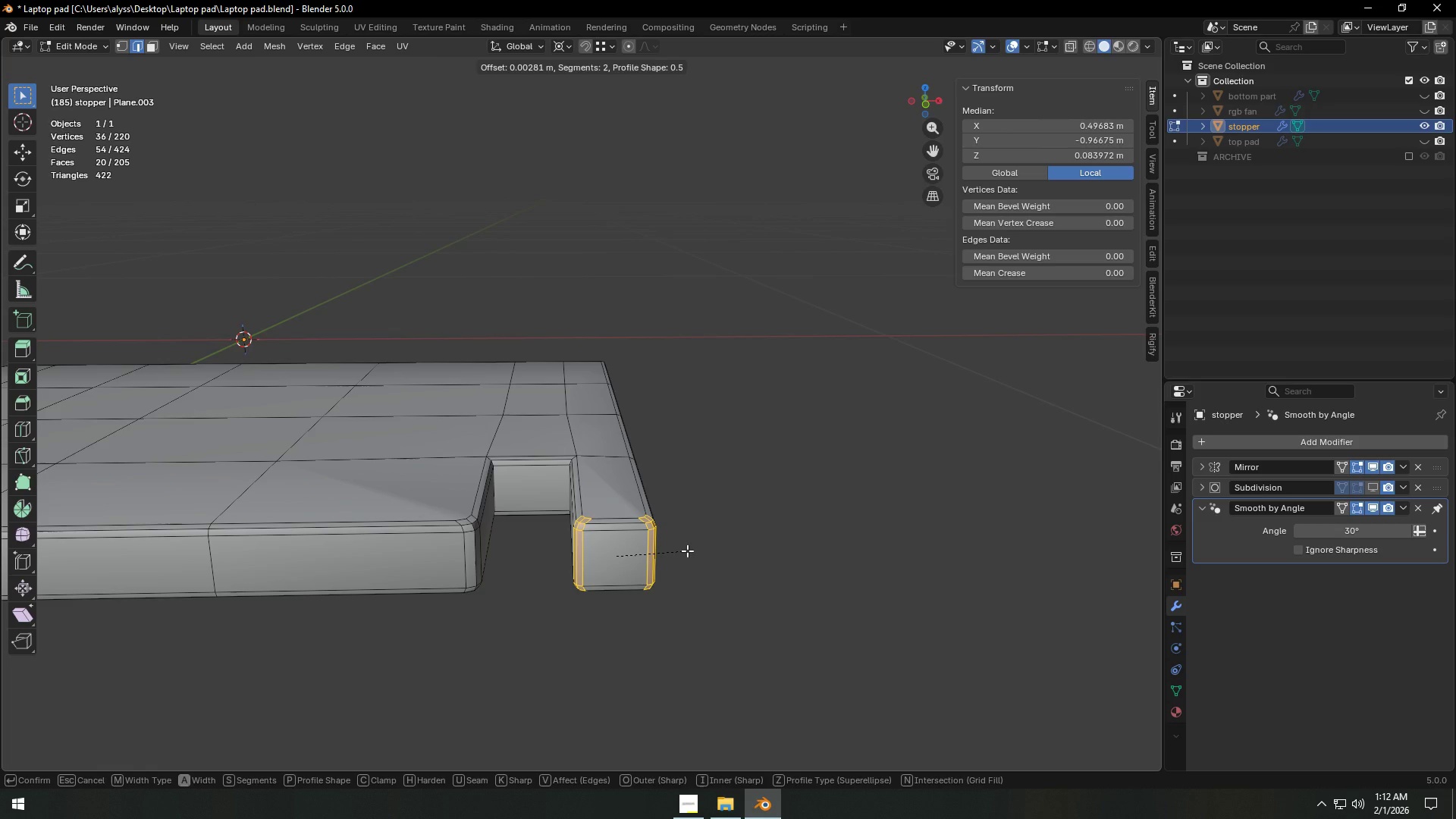 
left_click([687, 551])
 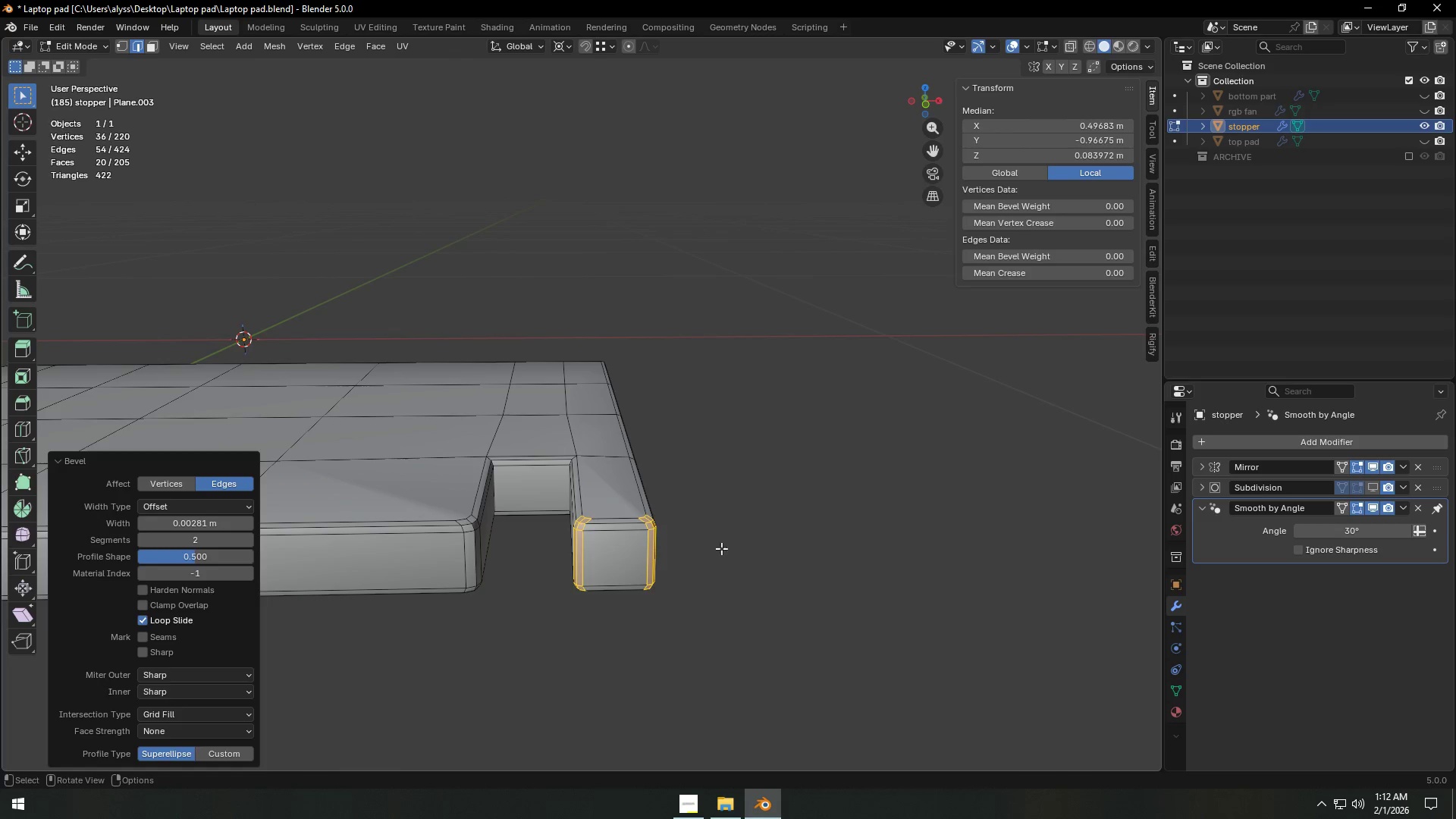 
double_click([775, 541])
 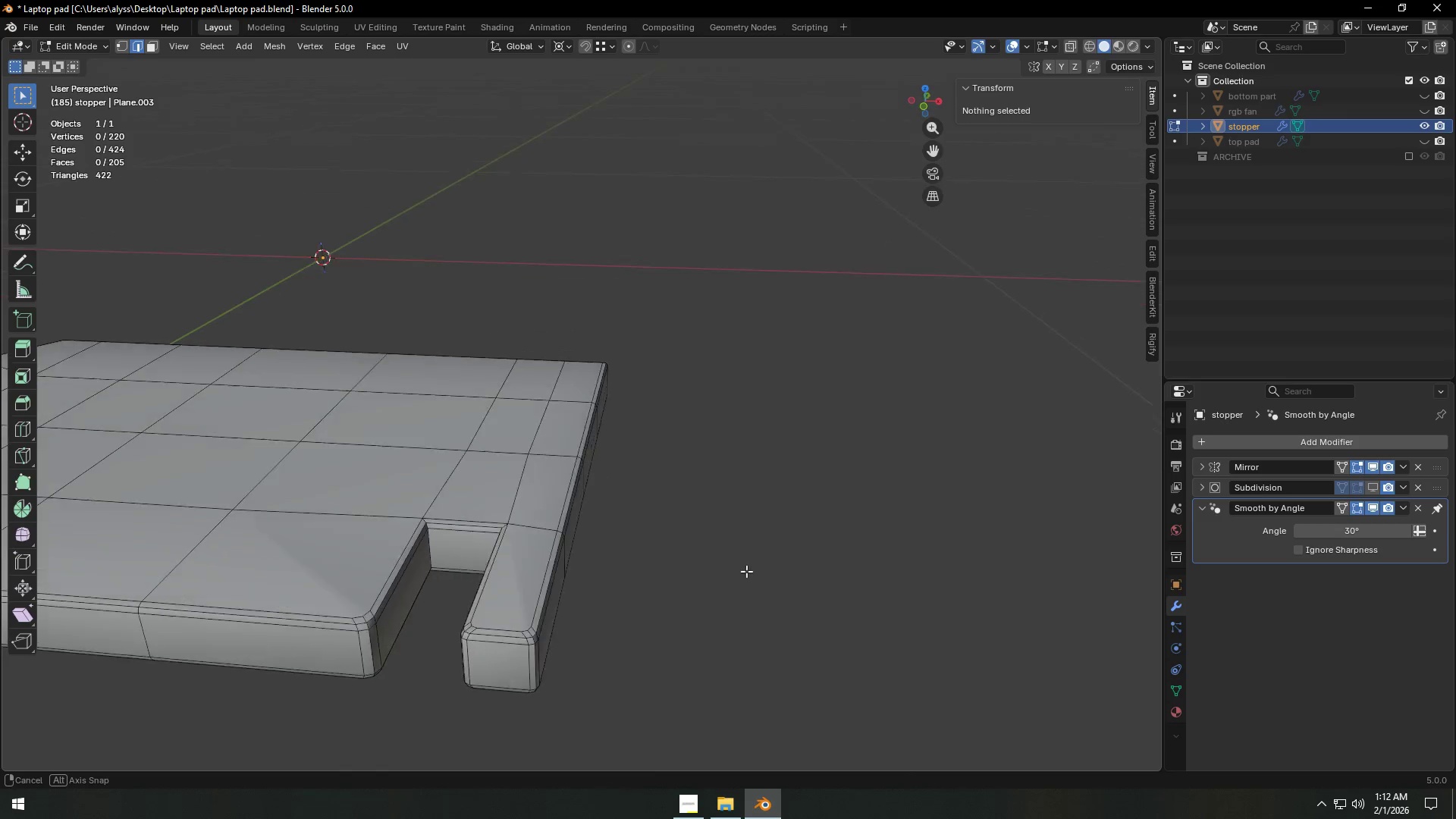 
key(Shift+ShiftLeft)
 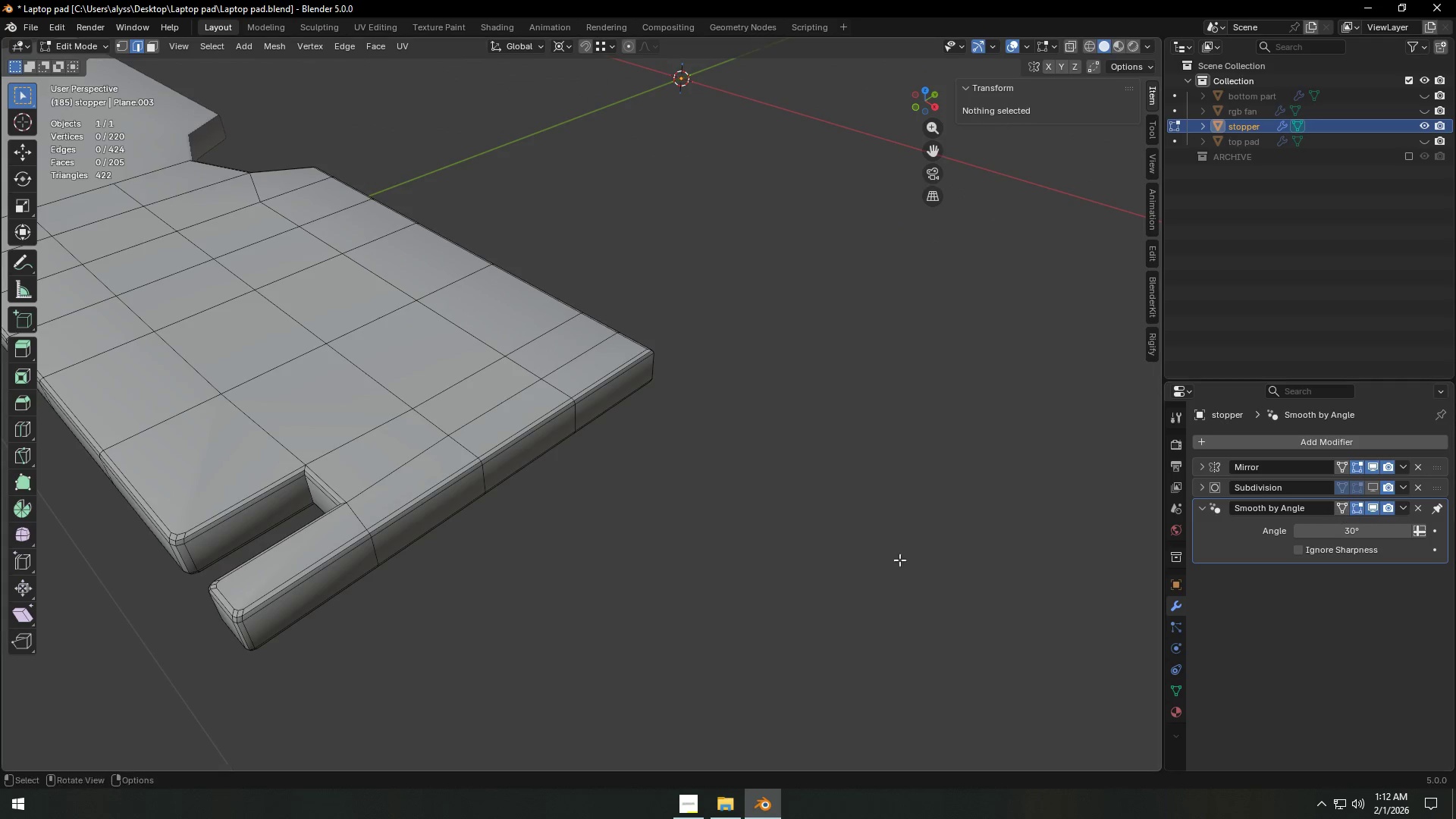 
hold_key(key=ShiftLeft, duration=0.38)
 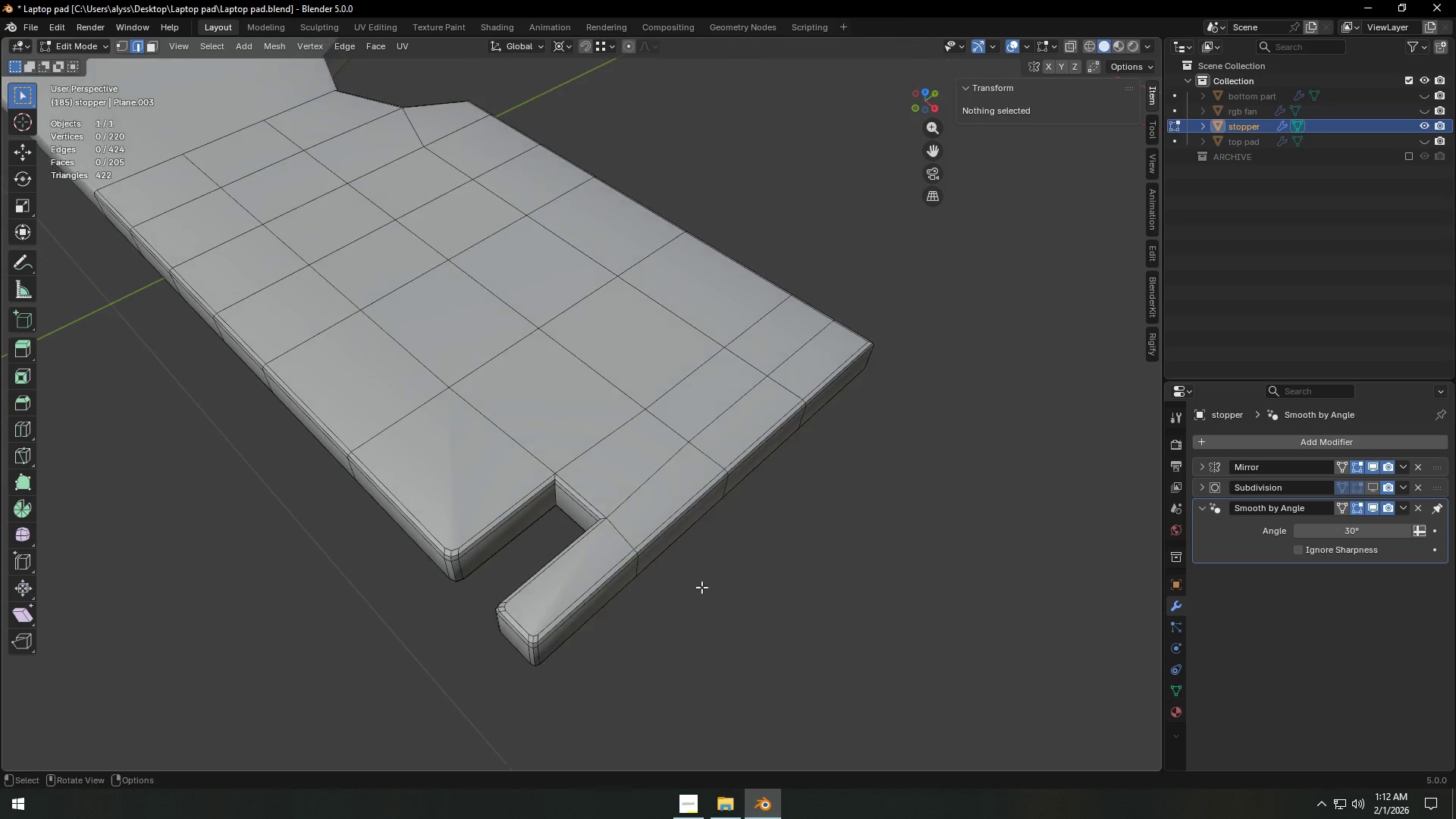 
hold_key(key=ShiftLeft, duration=0.47)
 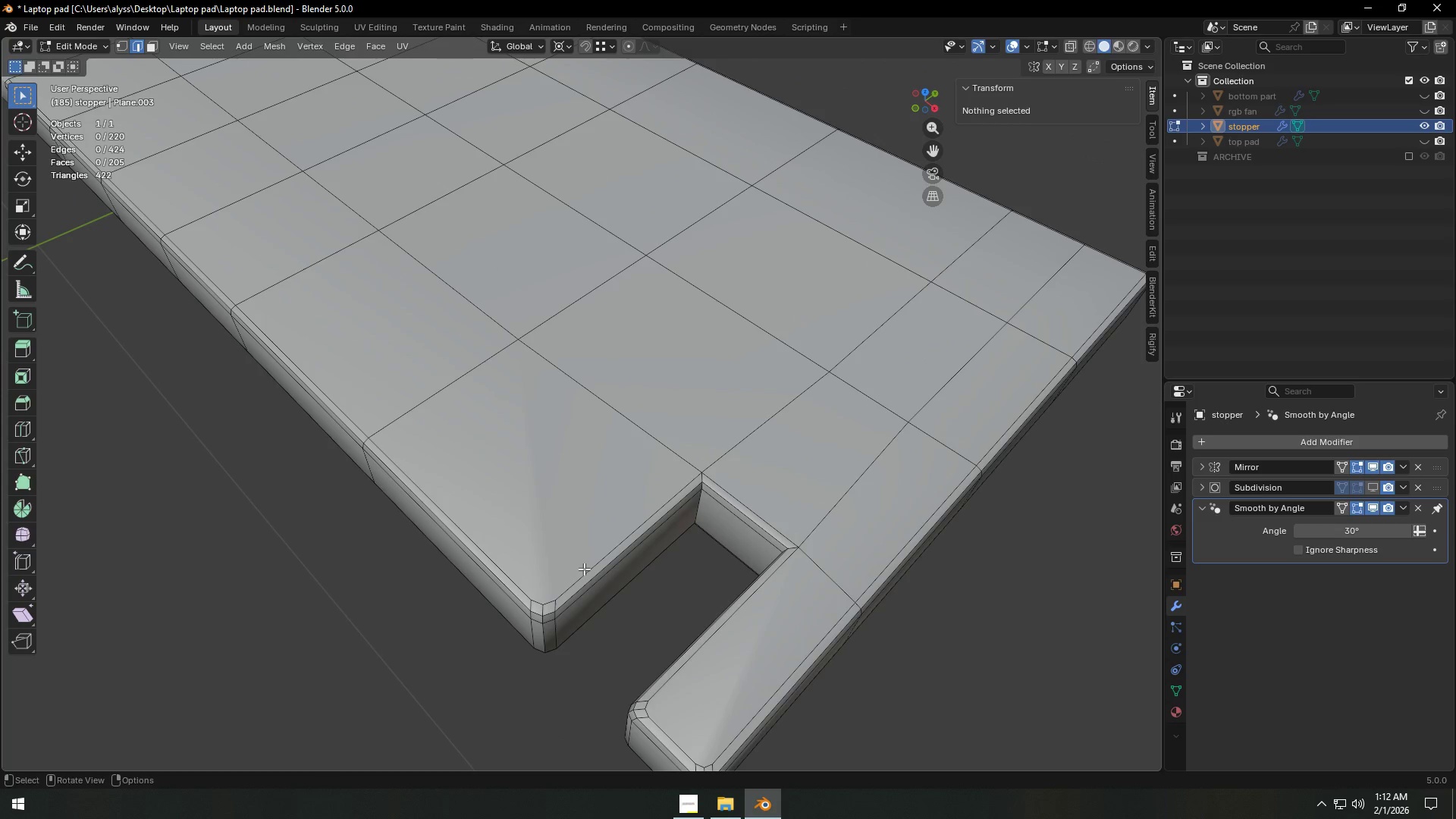 
scroll: coordinate [582, 592], scroll_direction: up, amount: 2.0
 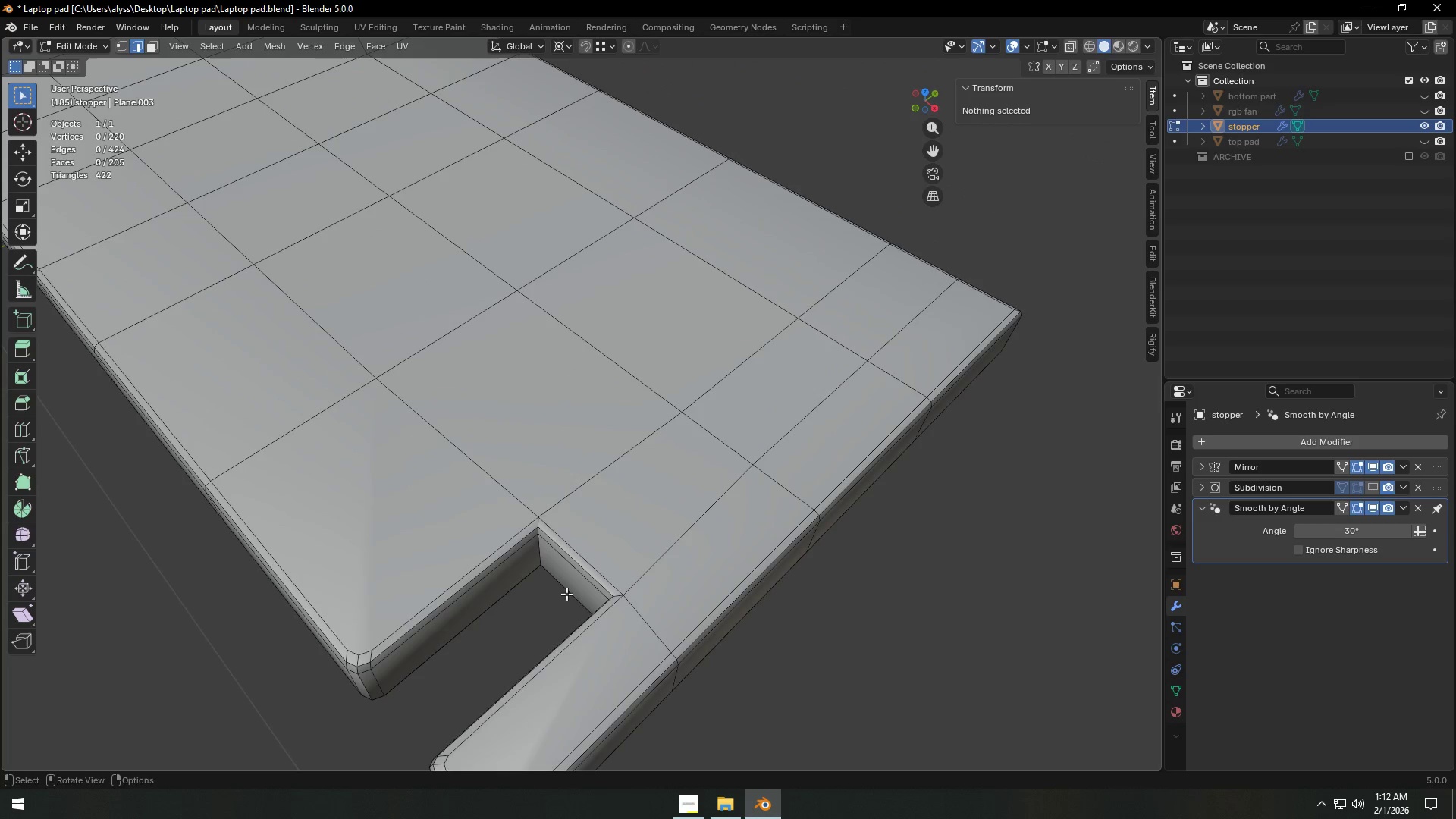 
hold_key(key=ShiftLeft, duration=0.36)
 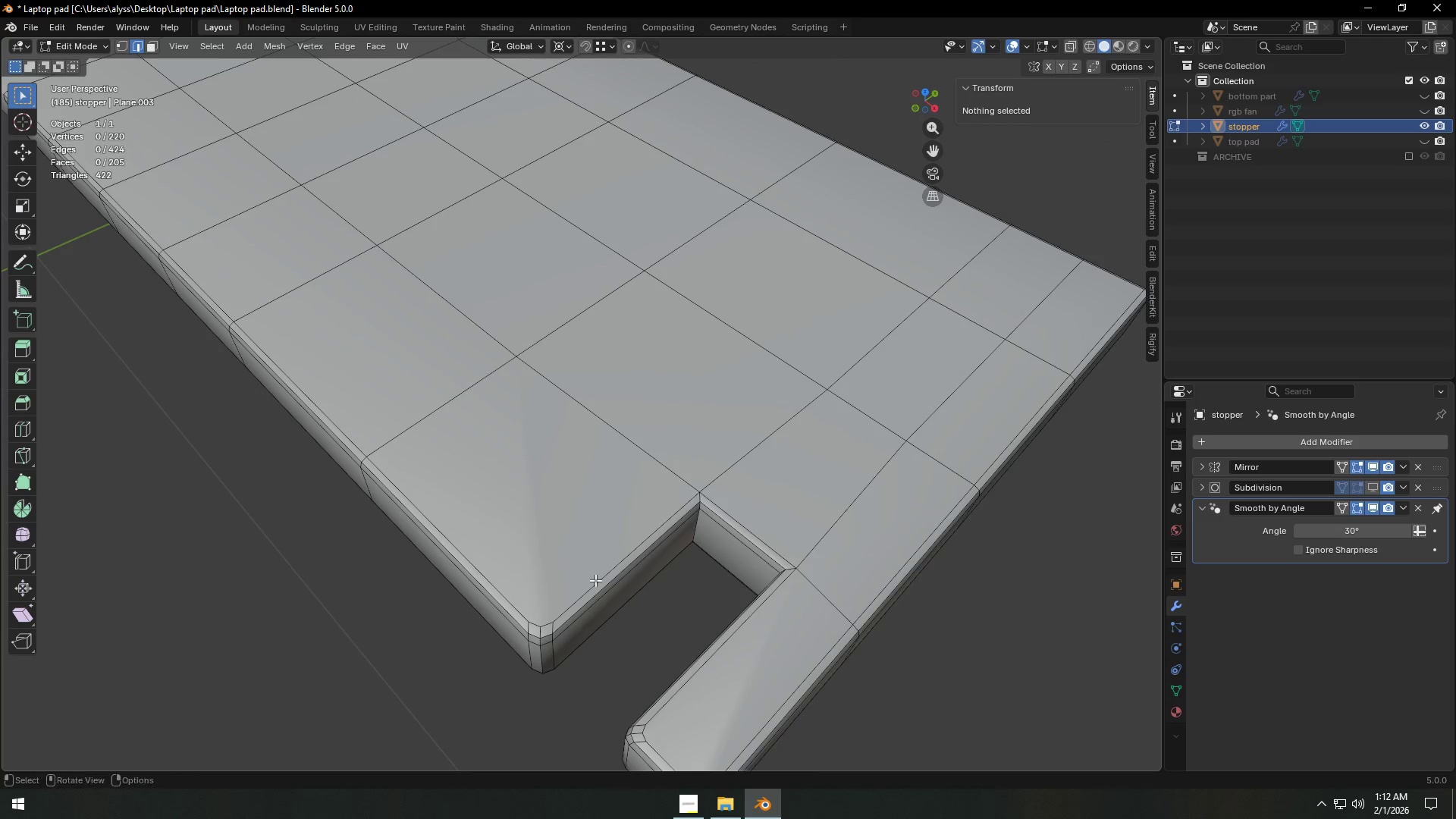 
scroll: coordinate [614, 578], scroll_direction: up, amount: 2.0
 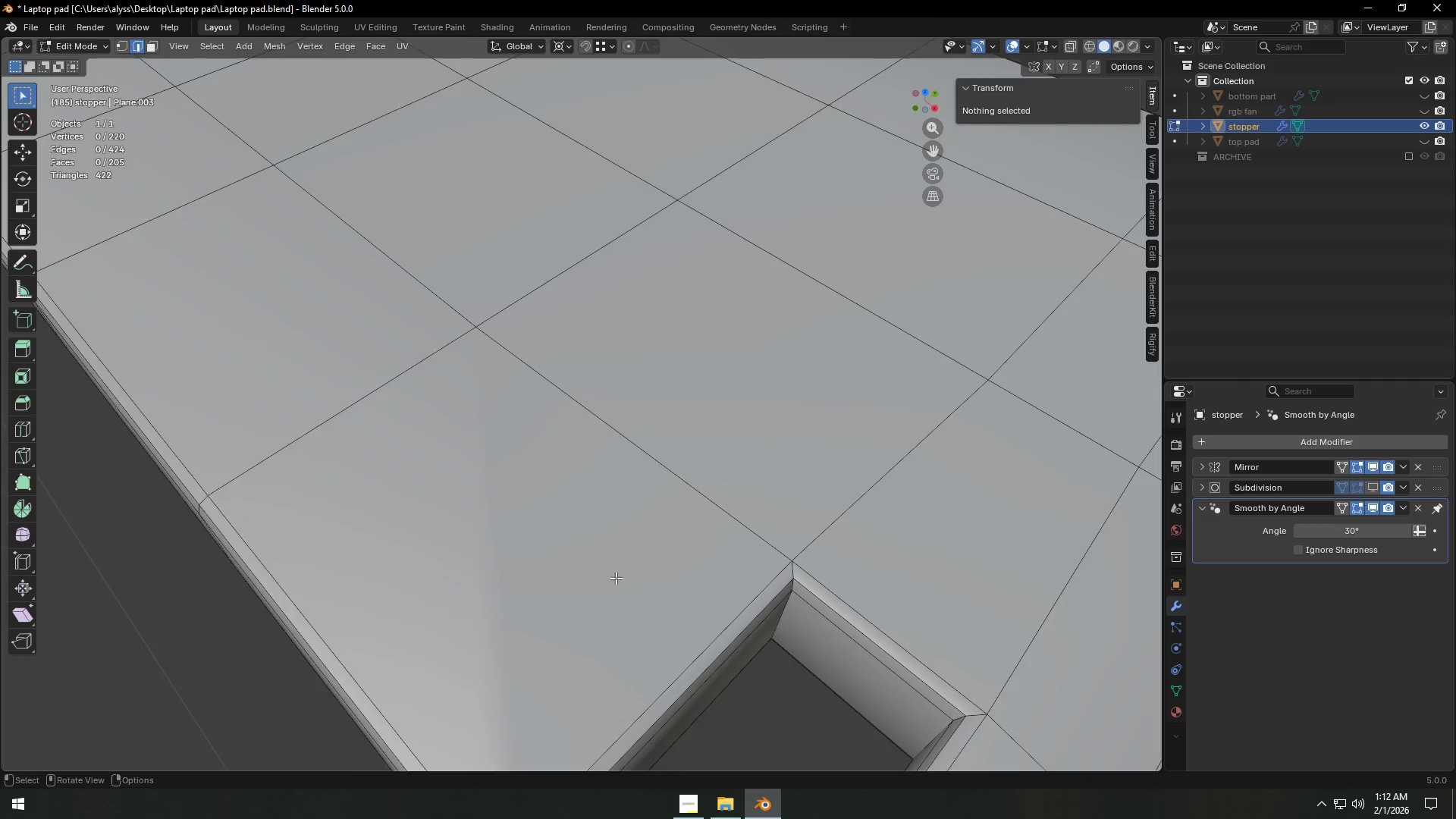 
hold_key(key=ShiftLeft, duration=0.41)
 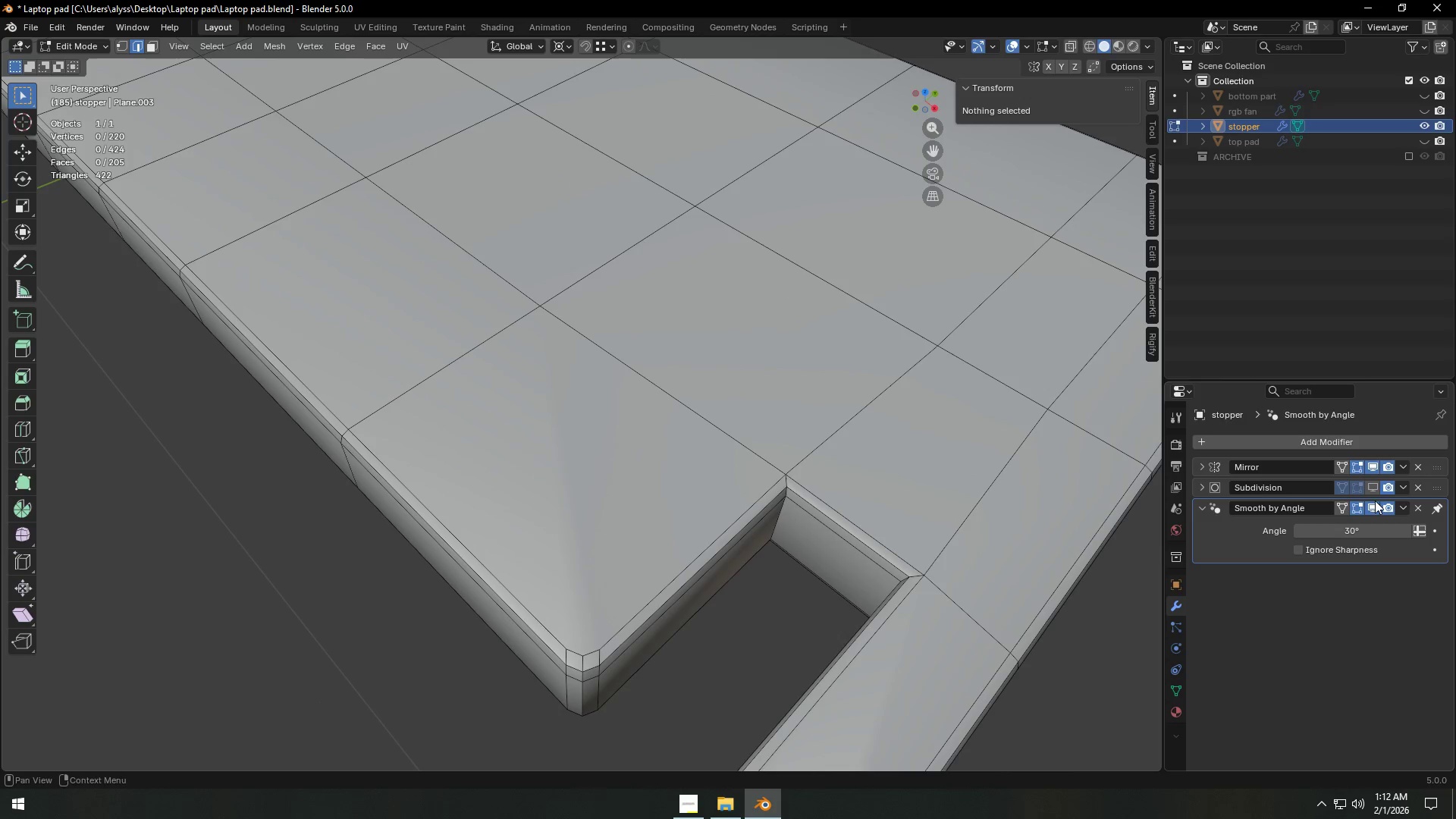 
scroll: coordinate [617, 578], scroll_direction: down, amount: 1.0
 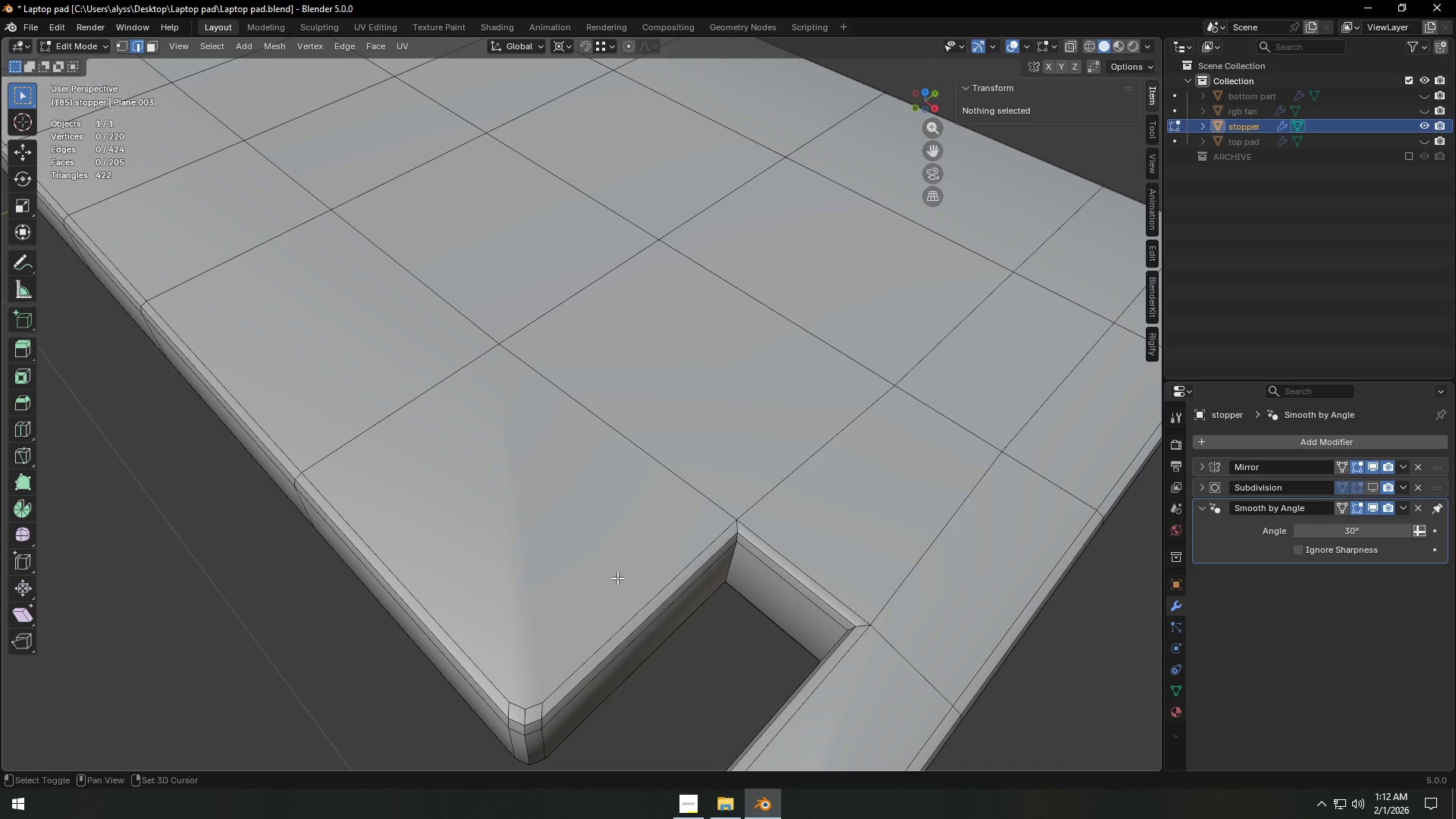 
left_click([1371, 486])
 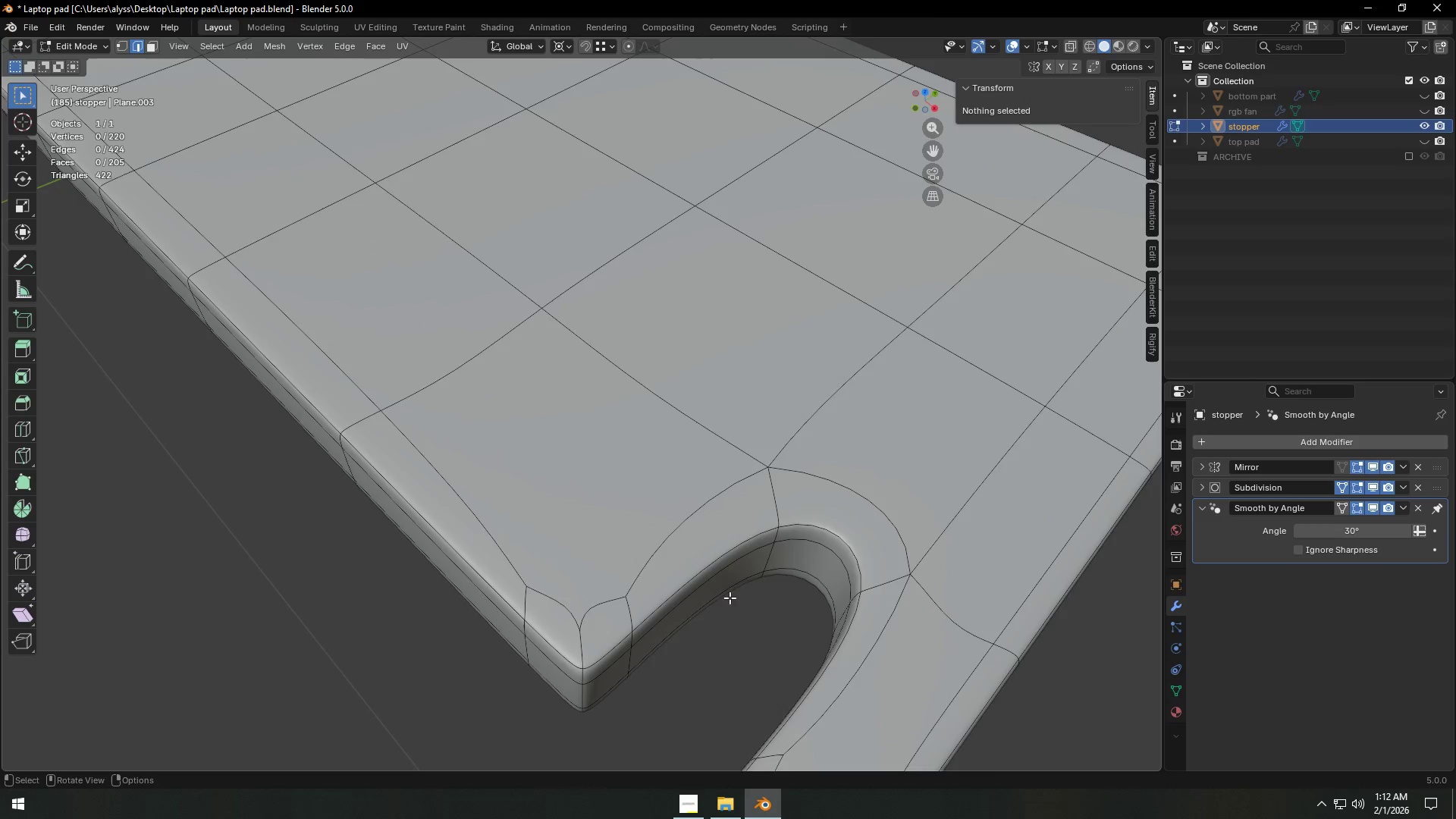 
scroll: coordinate [710, 598], scroll_direction: down, amount: 3.0
 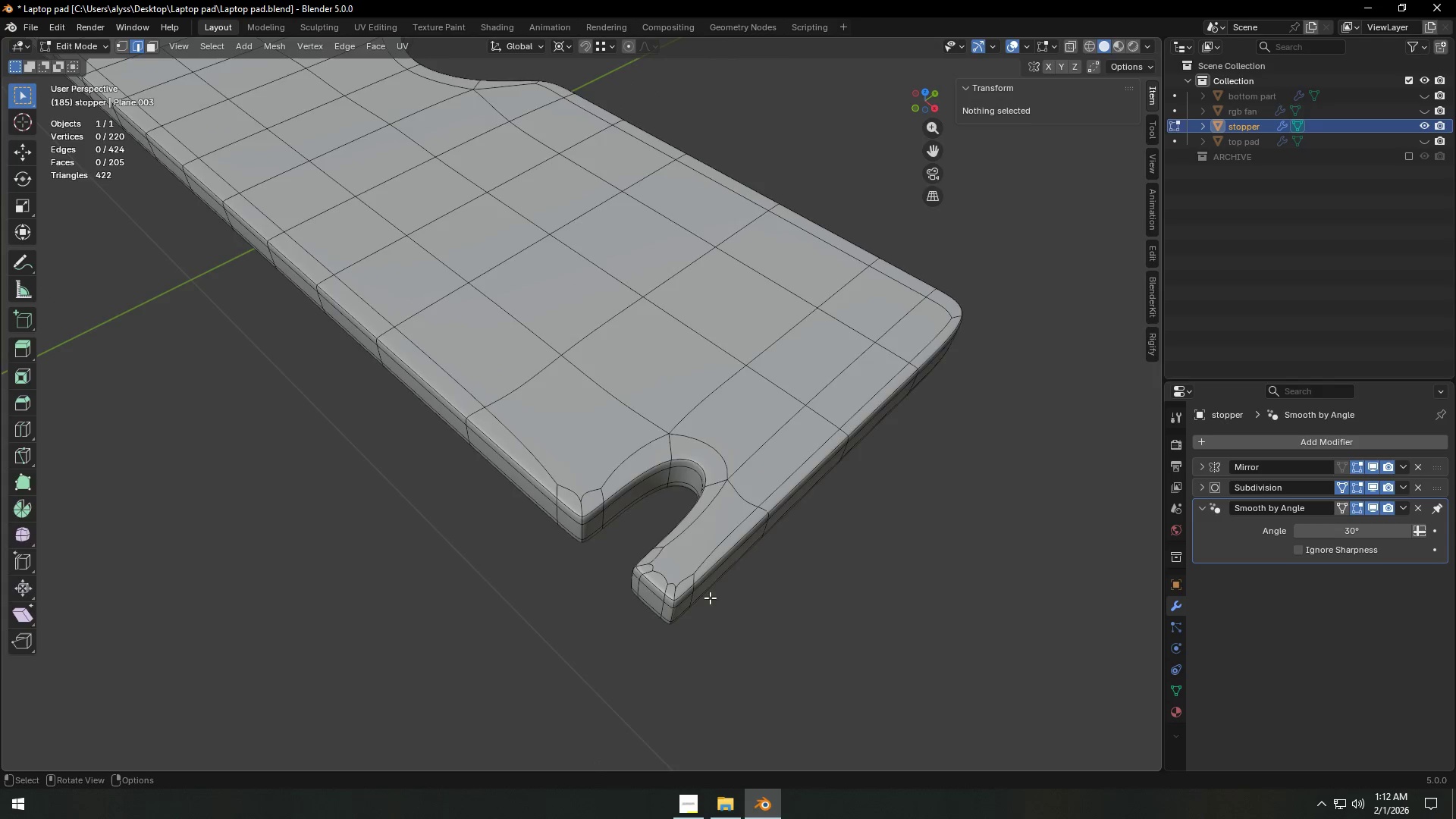 
key(Tab)
 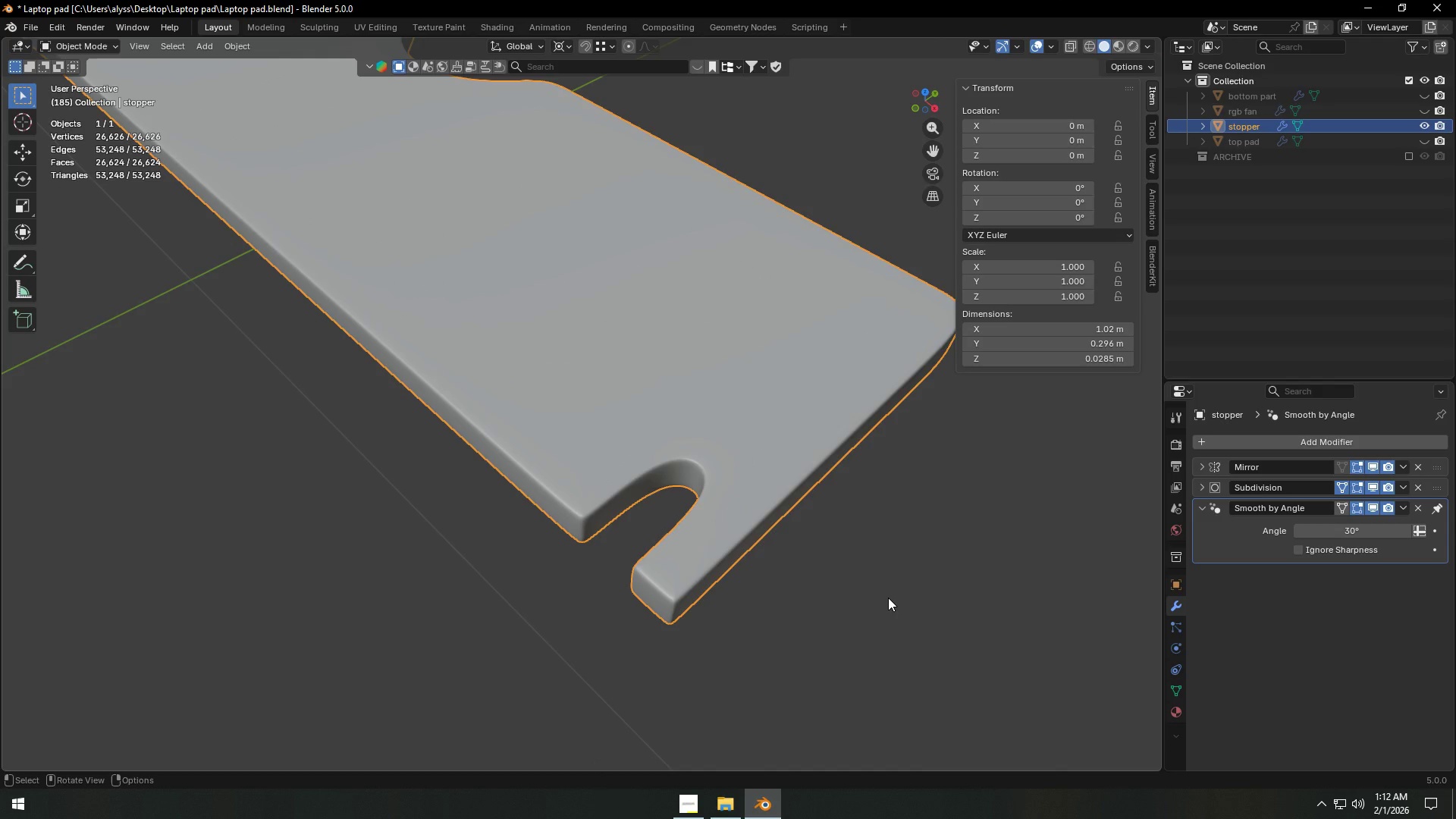 
left_click([888, 598])
 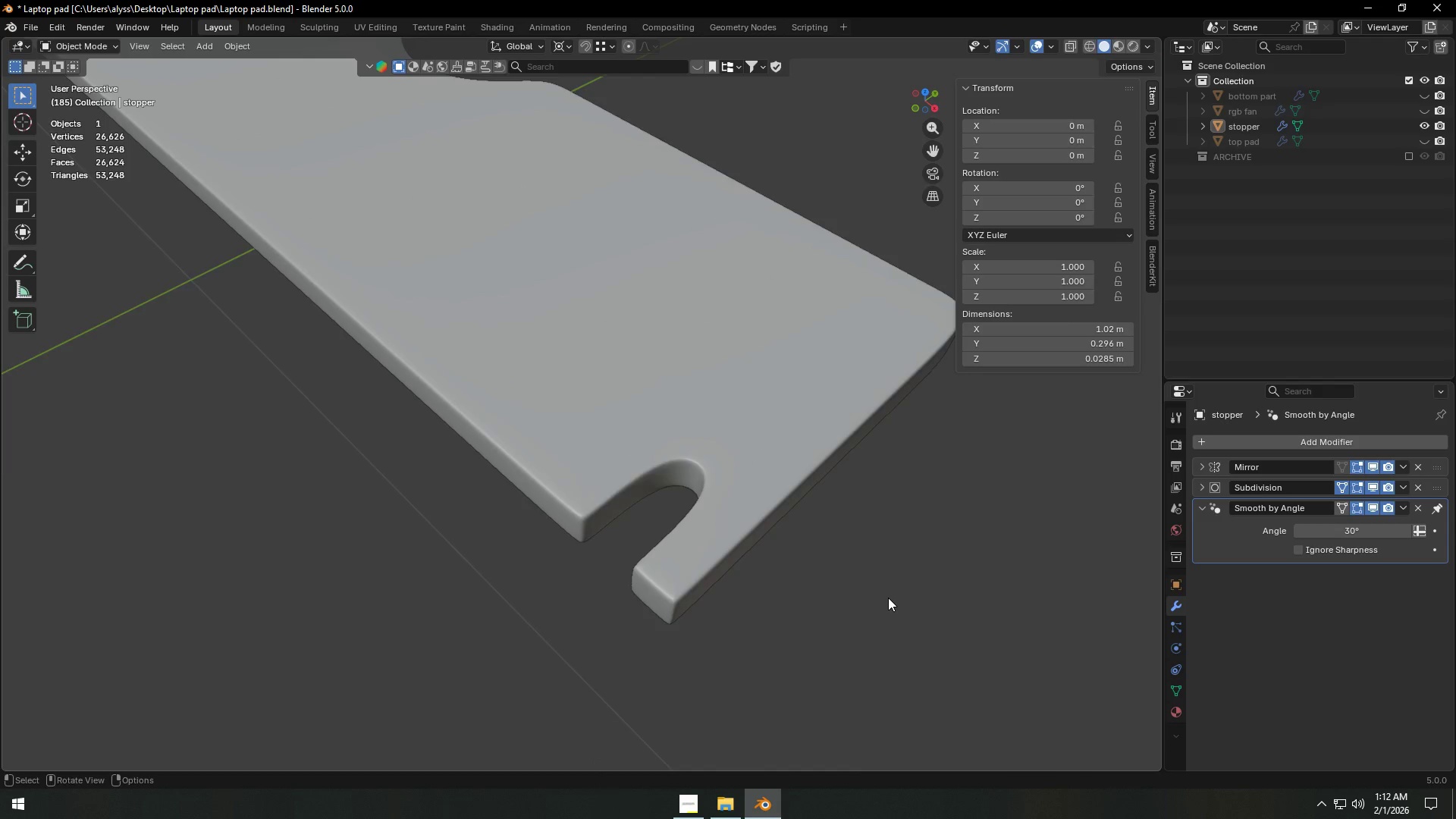 
scroll: coordinate [888, 598], scroll_direction: down, amount: 5.0
 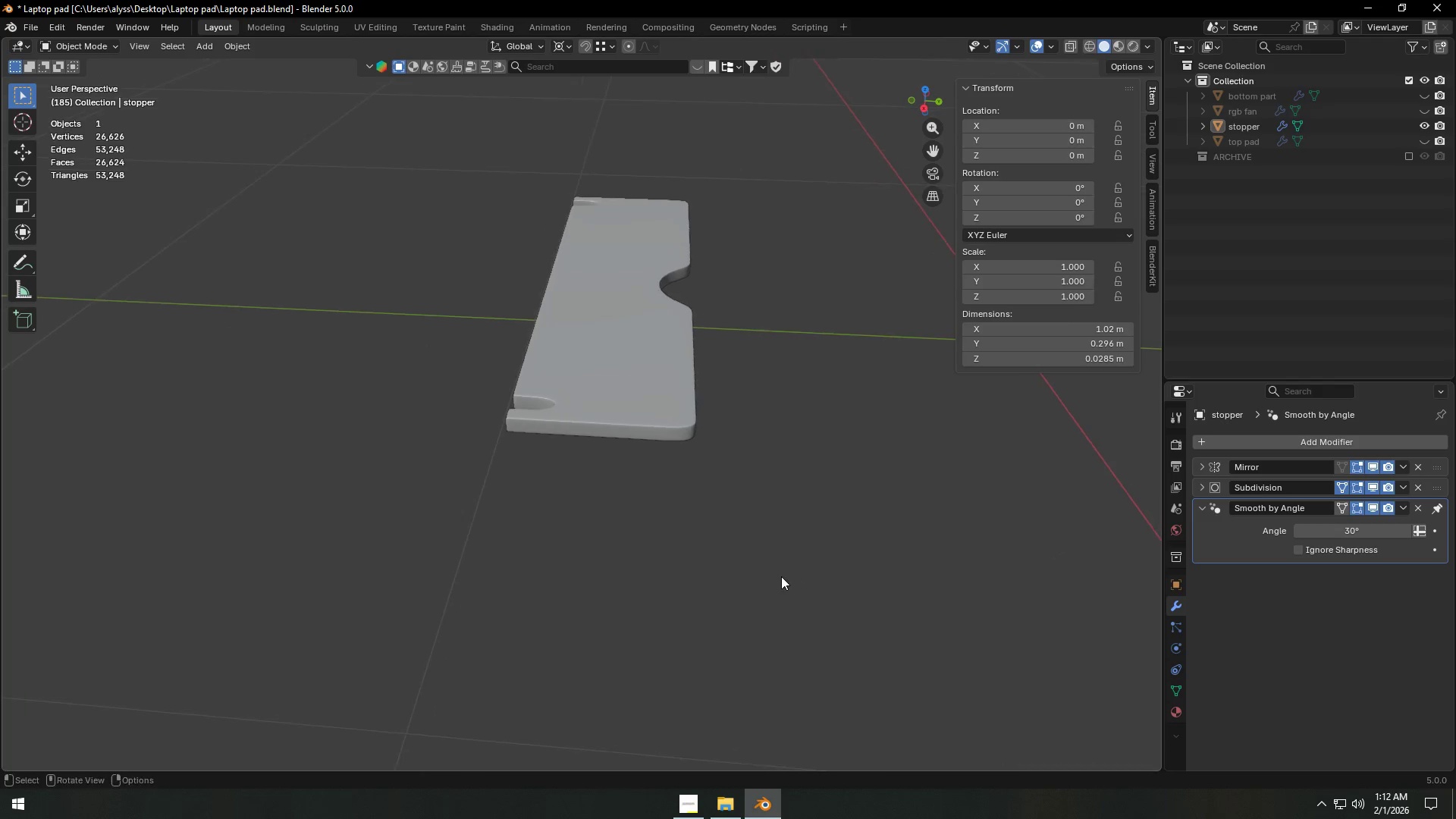 
scroll: coordinate [780, 578], scroll_direction: up, amount: 1.0
 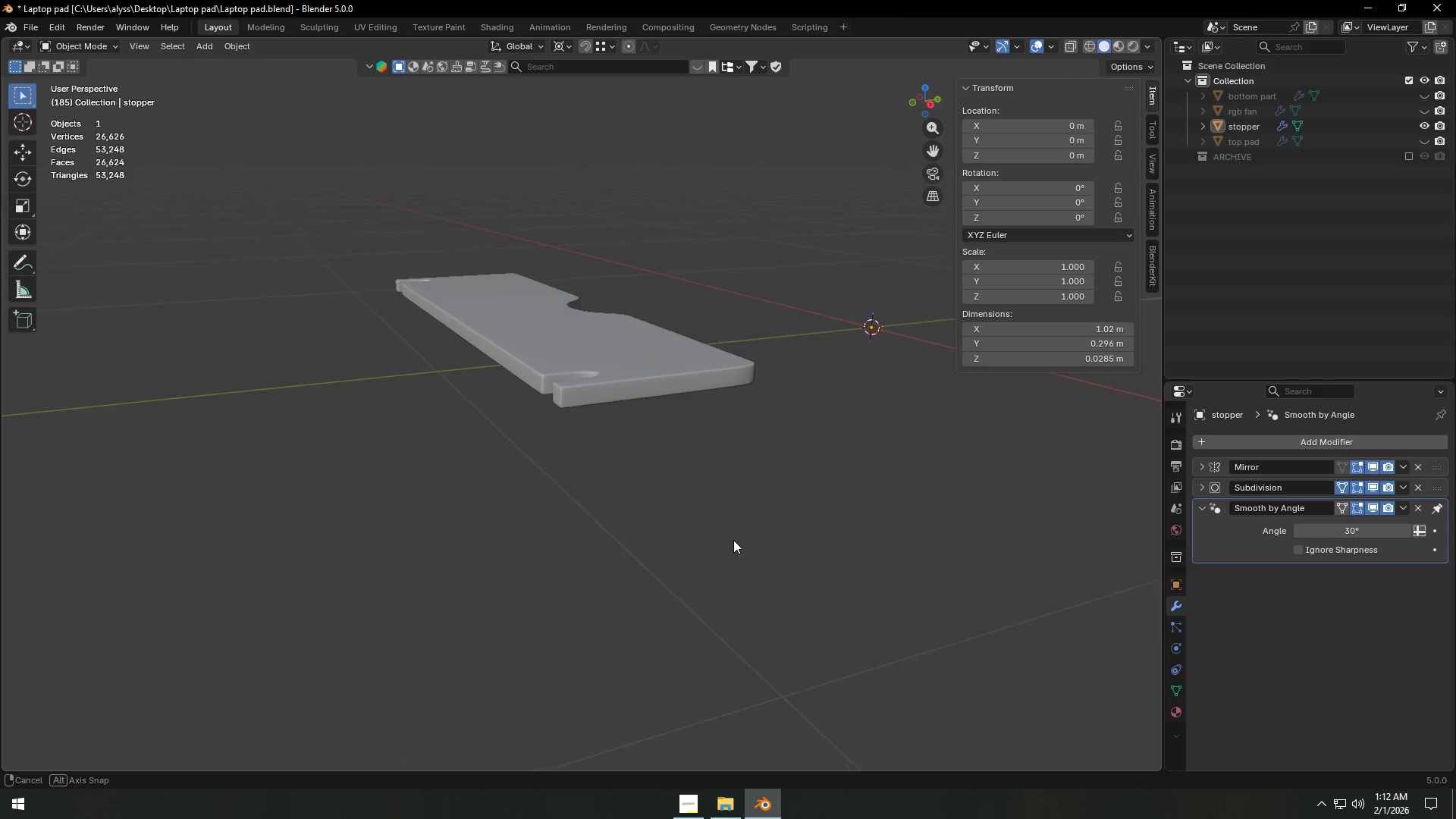 
key(Shift+ShiftLeft)
 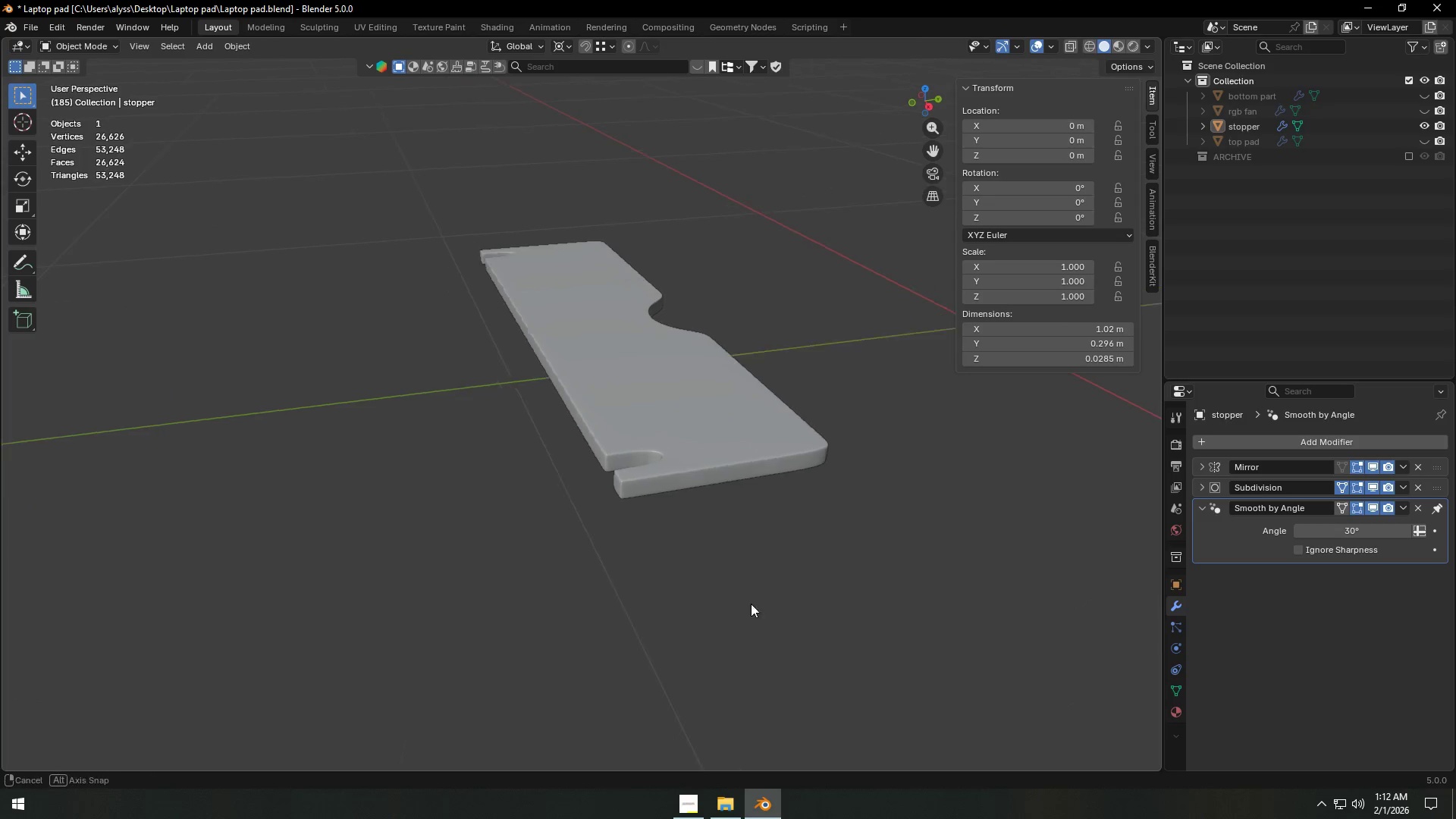 
scroll: coordinate [682, 605], scroll_direction: up, amount: 4.0
 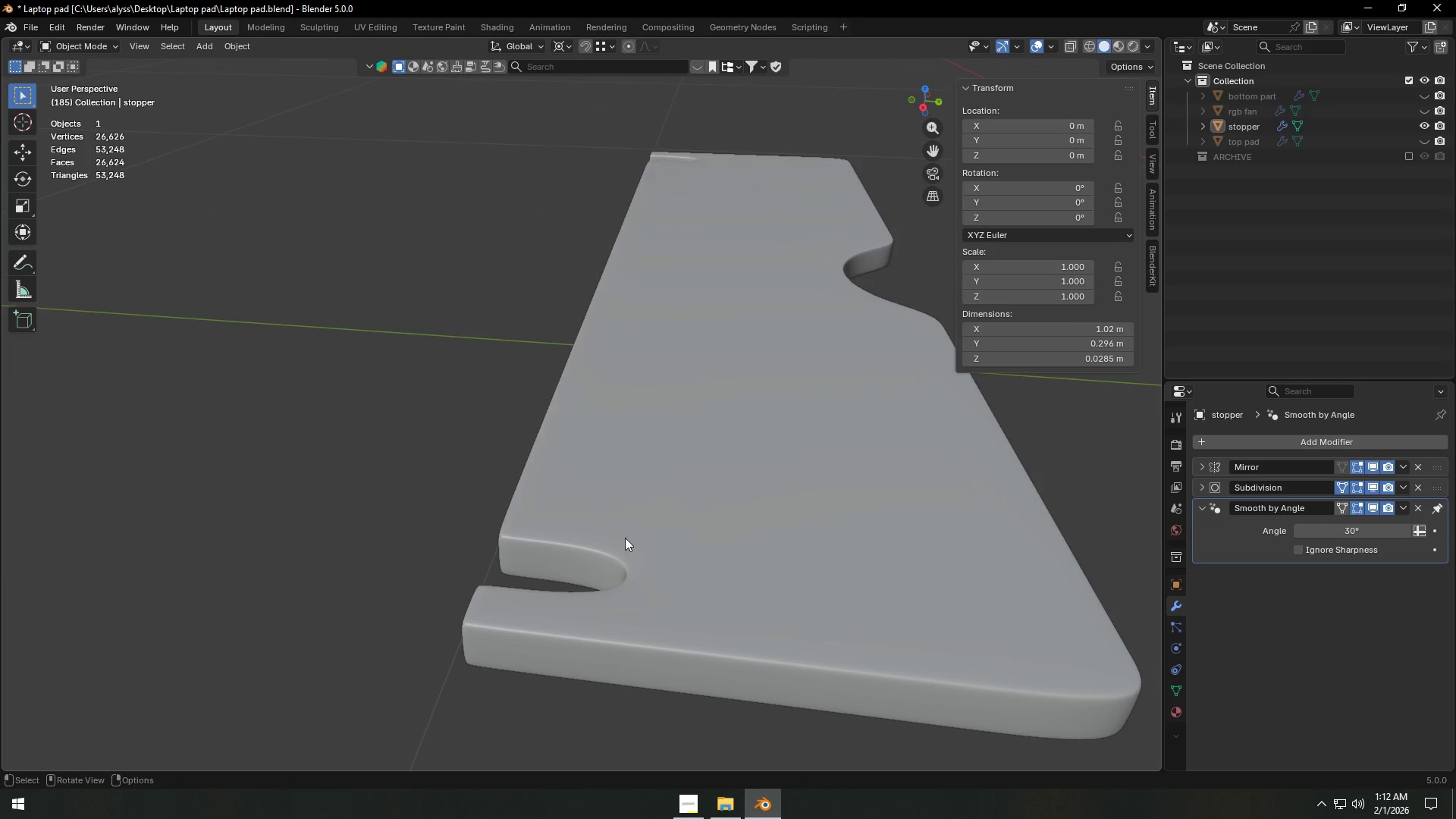 
left_click([566, 494])
 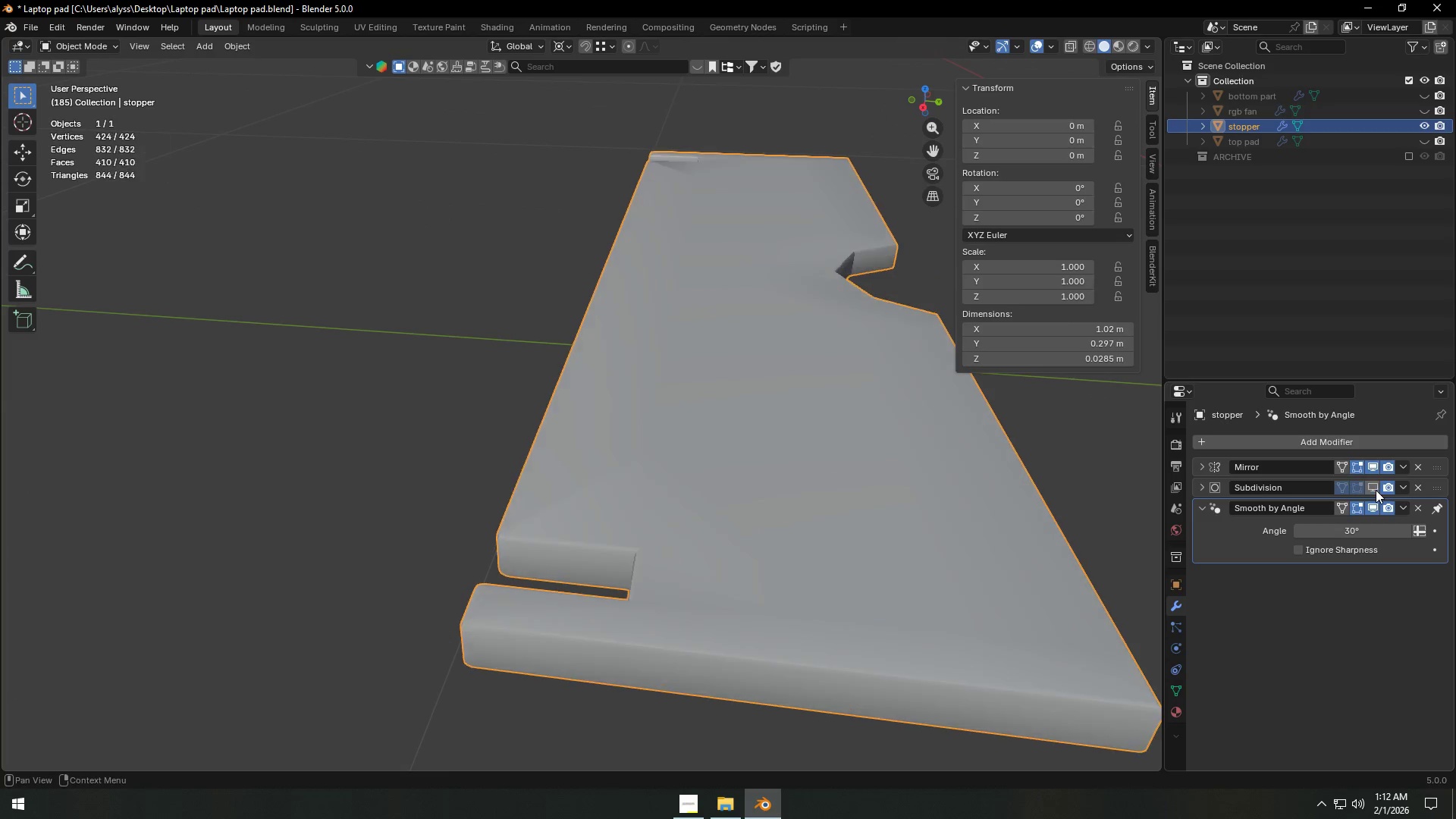 
double_click([680, 545])
 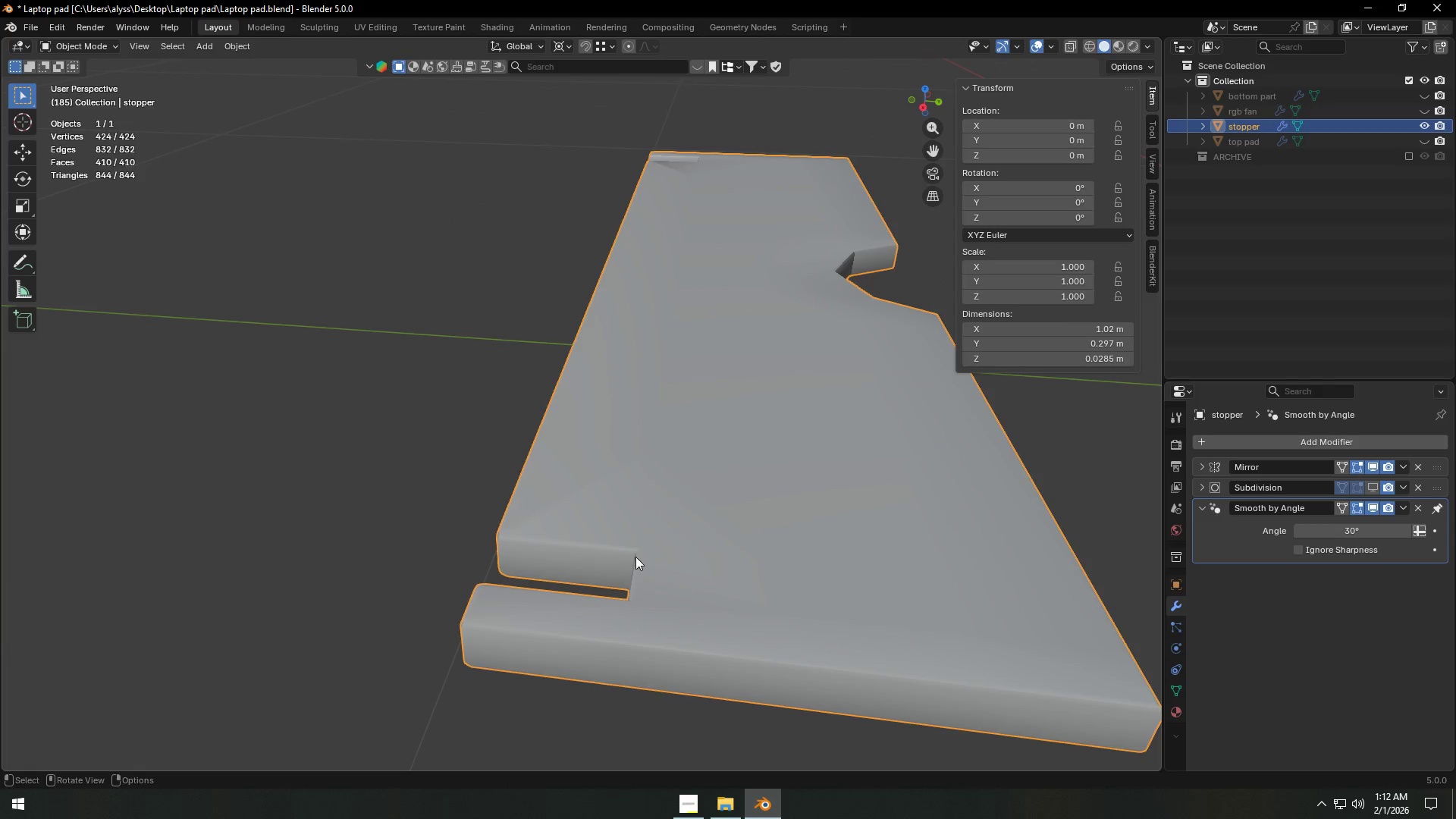 
key(Tab)
 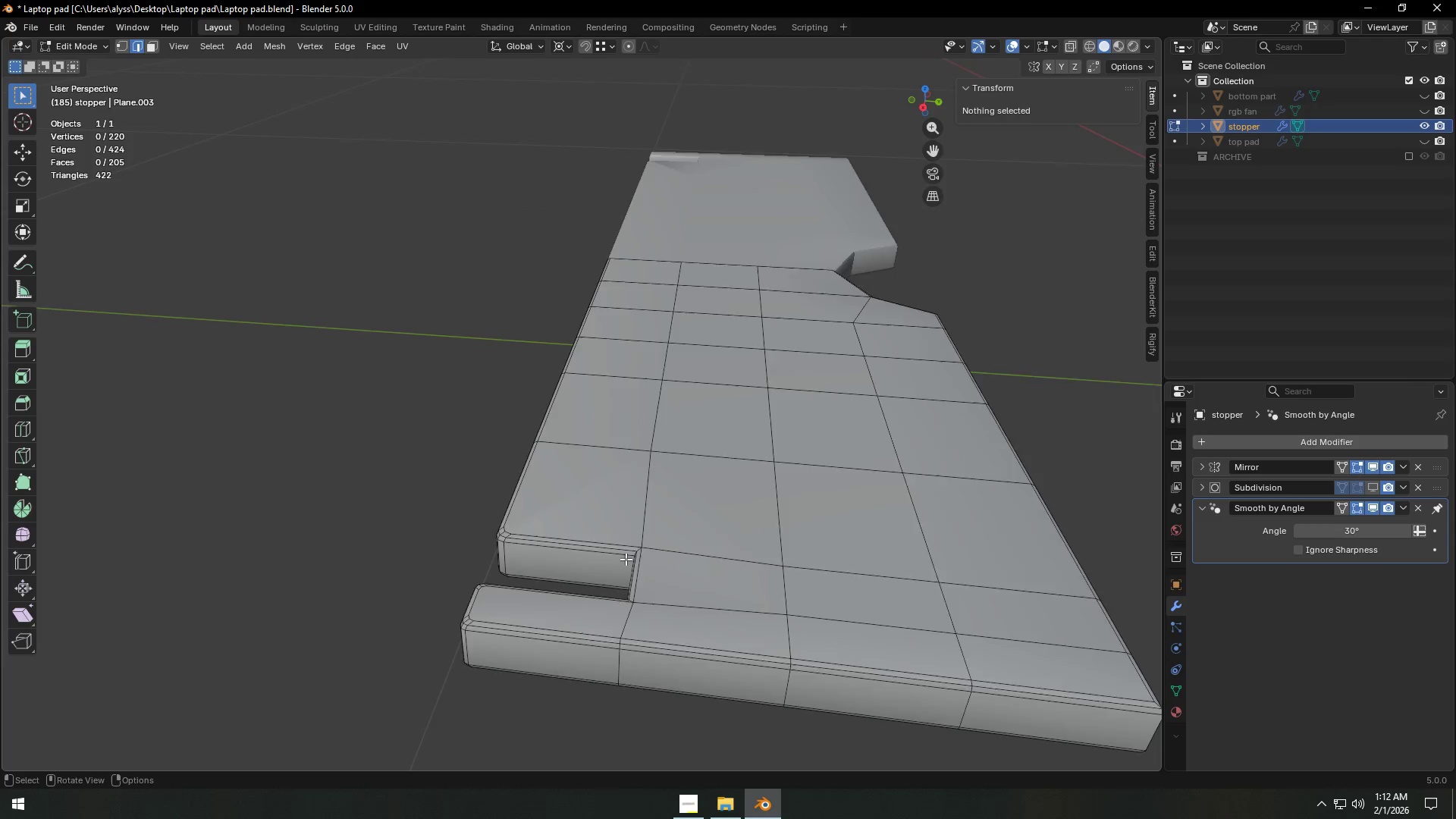 
scroll: coordinate [626, 559], scroll_direction: up, amount: 2.0
 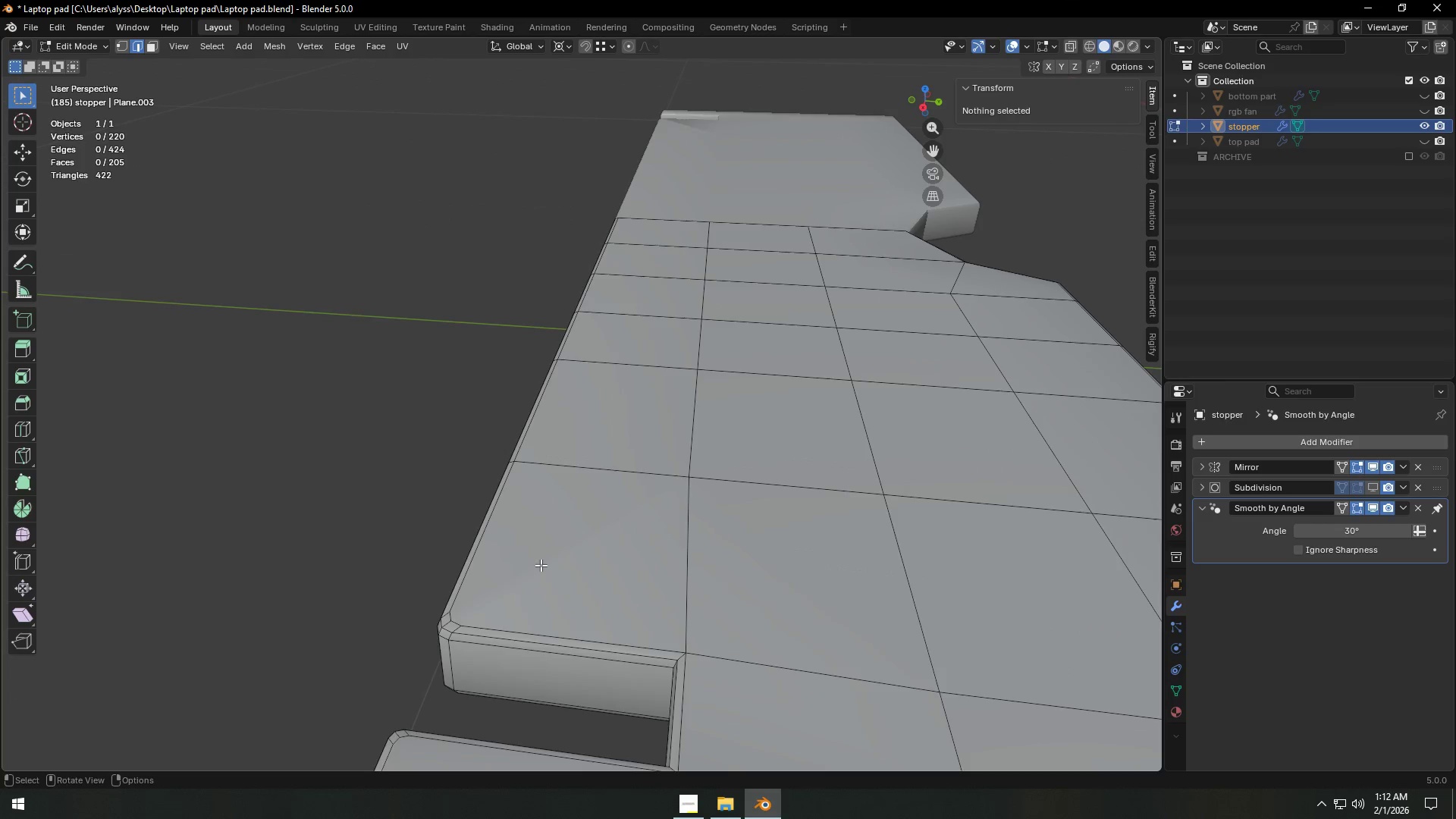 
key(Shift+ShiftLeft)
 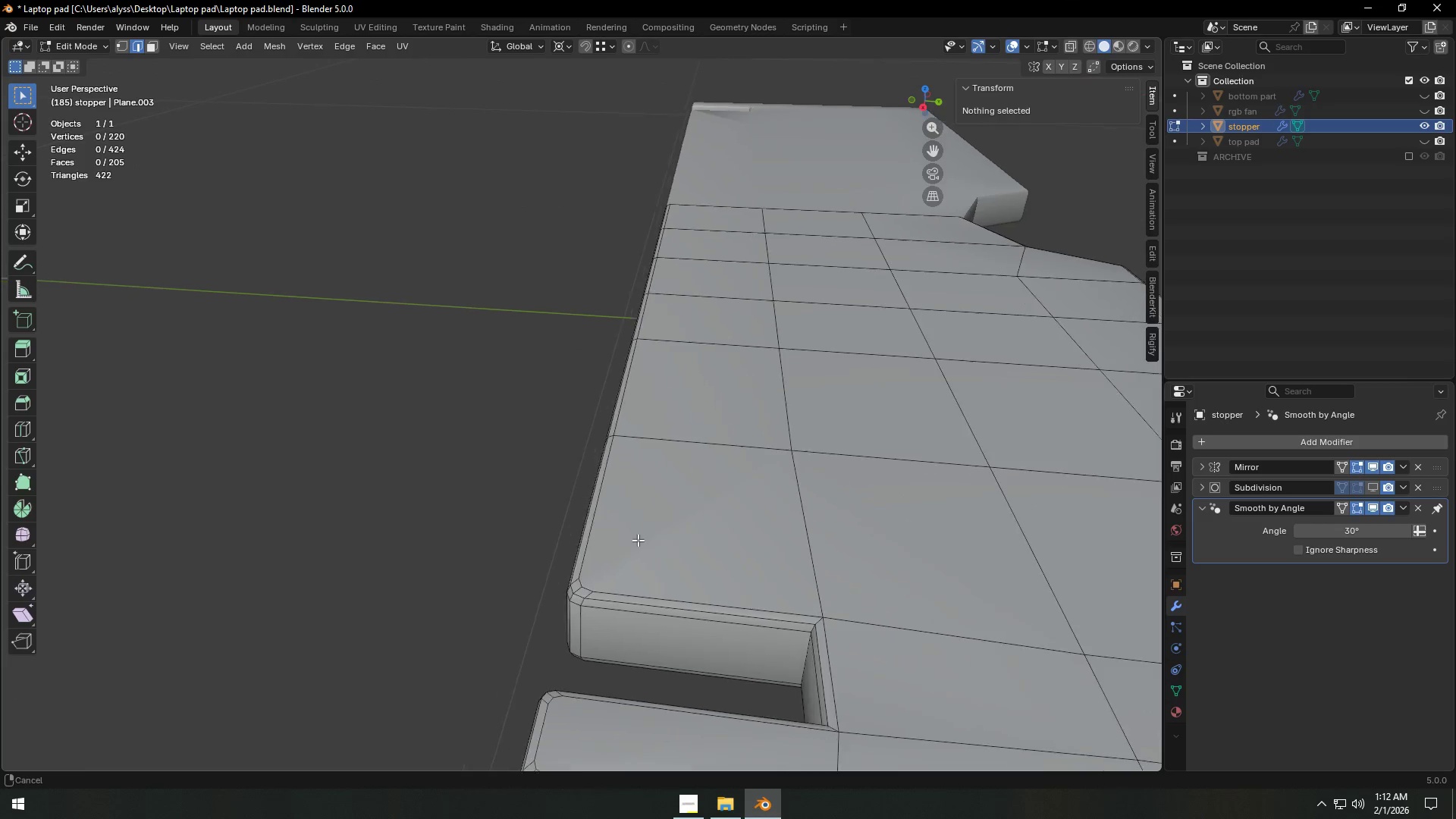 
hold_key(key=ShiftLeft, duration=0.39)
 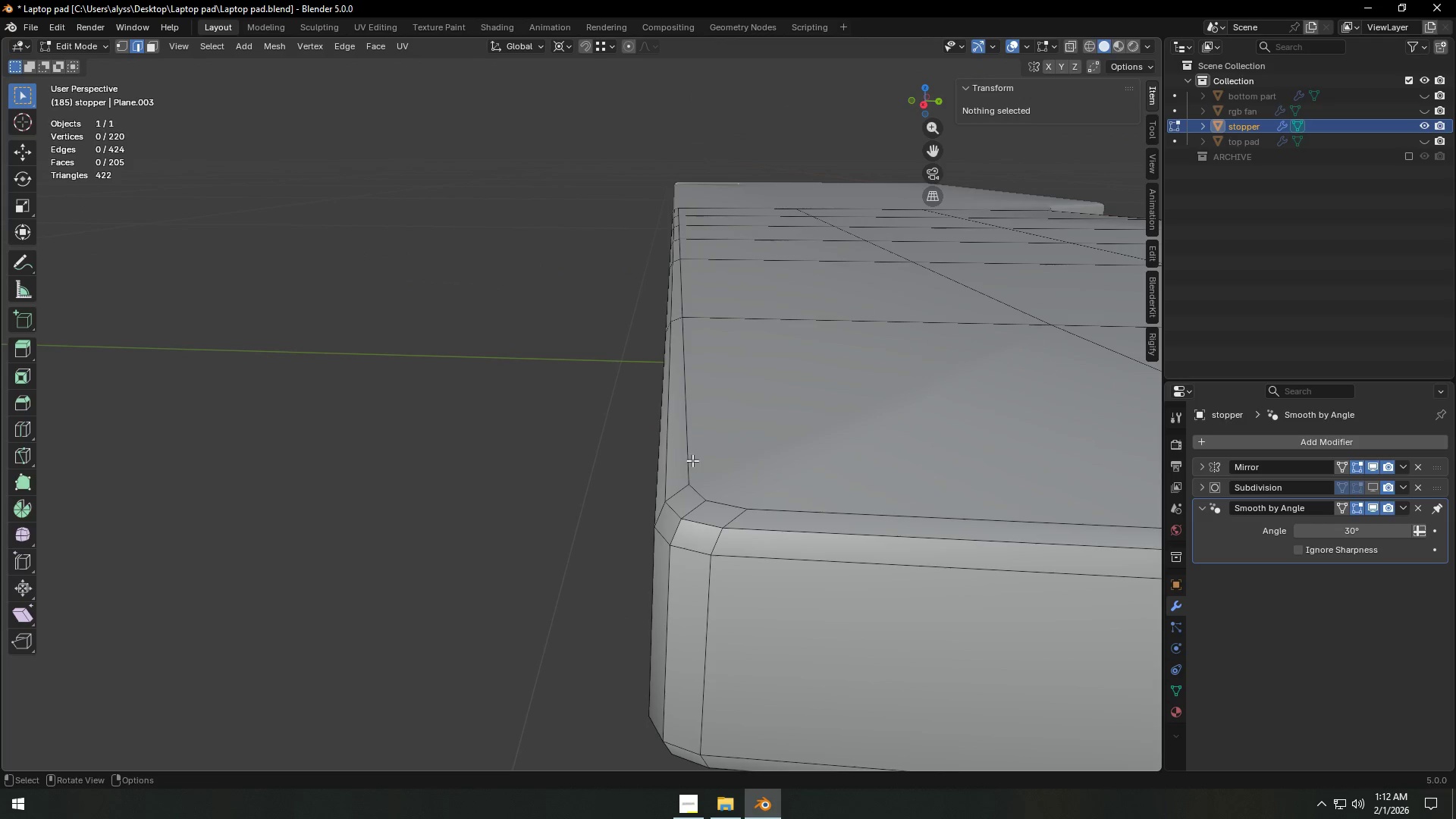 
scroll: coordinate [638, 540], scroll_direction: up, amount: 3.0
 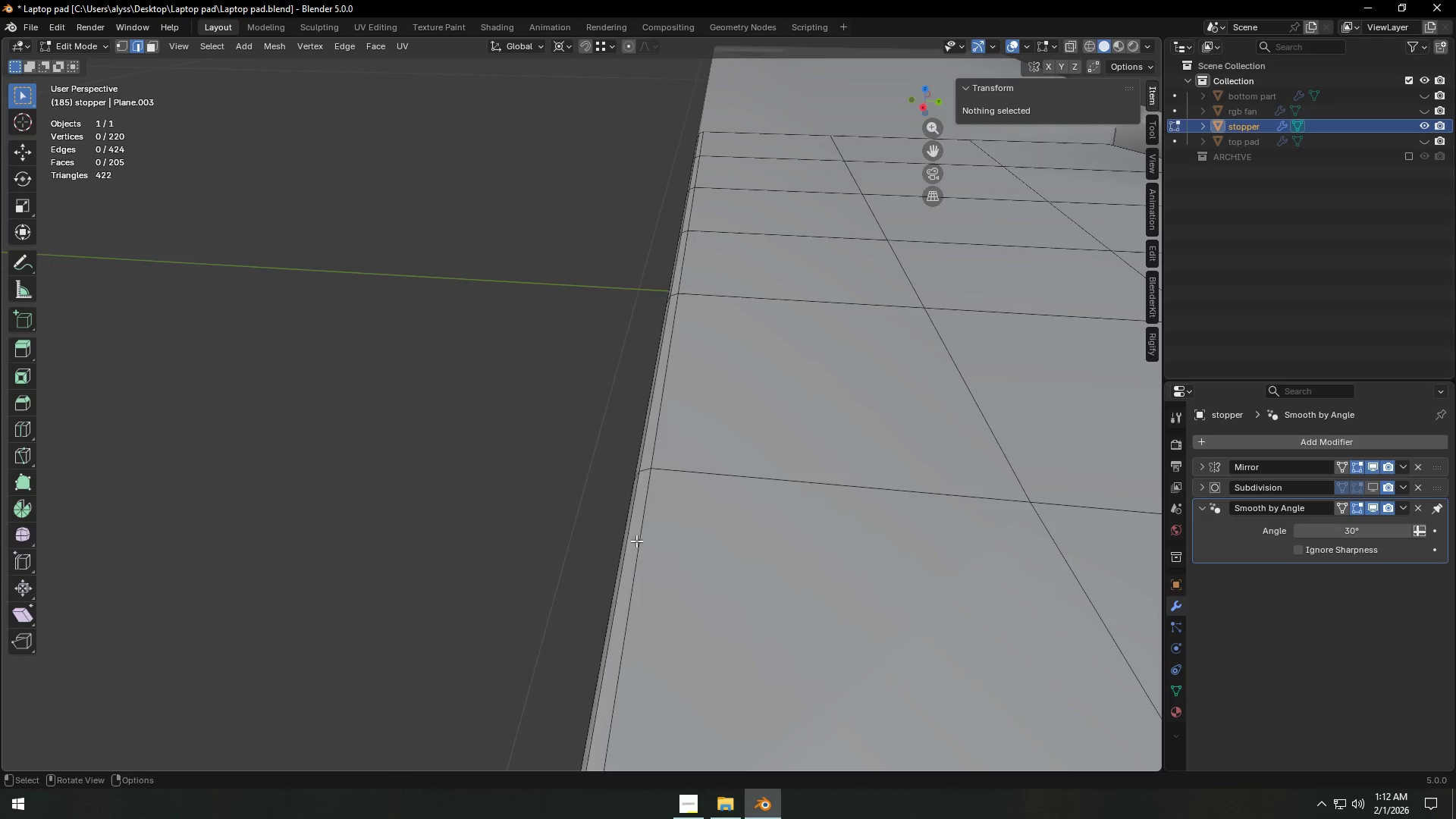 
scroll: coordinate [789, 466], scroll_direction: down, amount: 1.0
 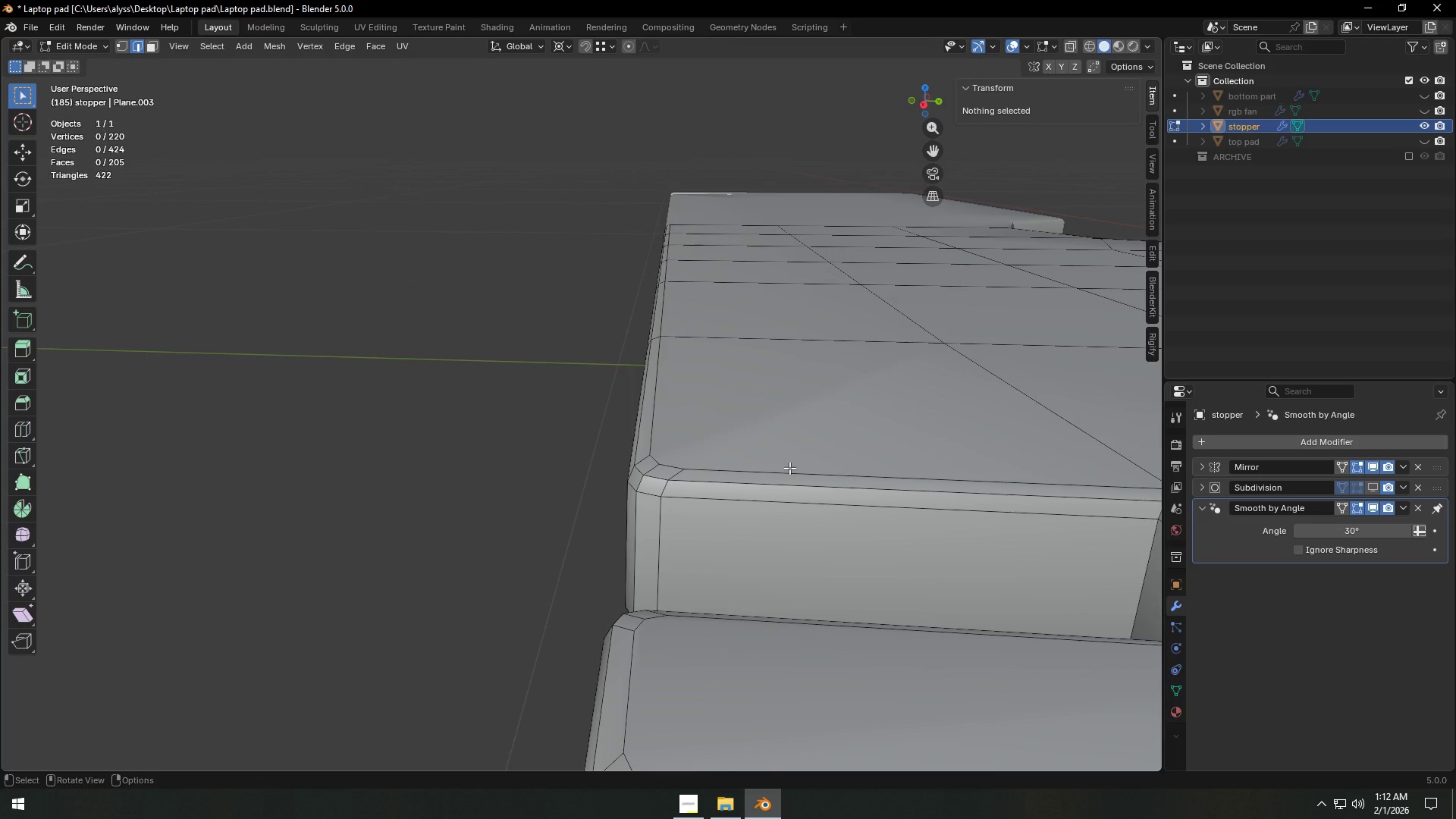 
hold_key(key=ShiftLeft, duration=0.59)
 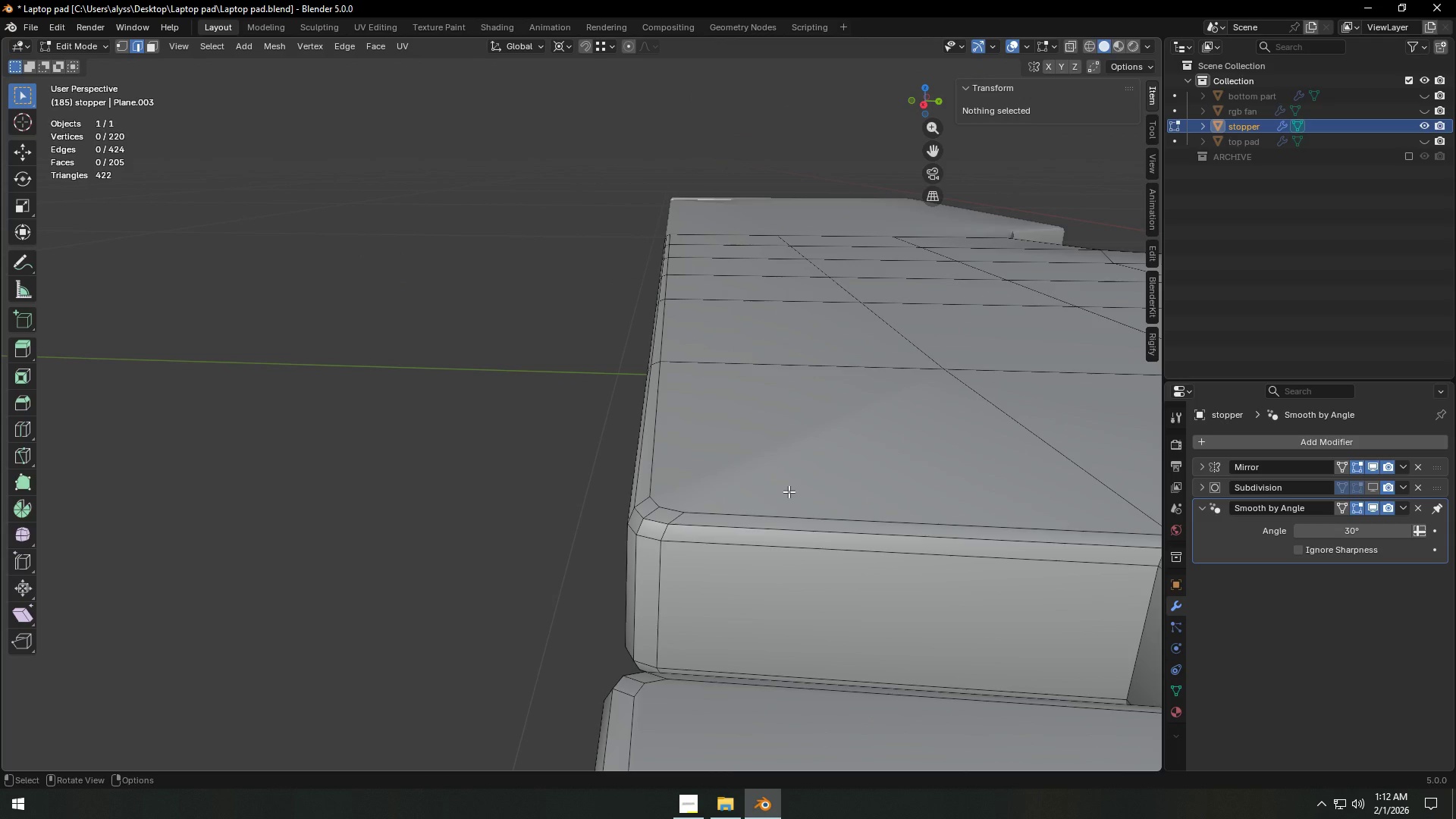 
scroll: coordinate [789, 491], scroll_direction: up, amount: 1.0
 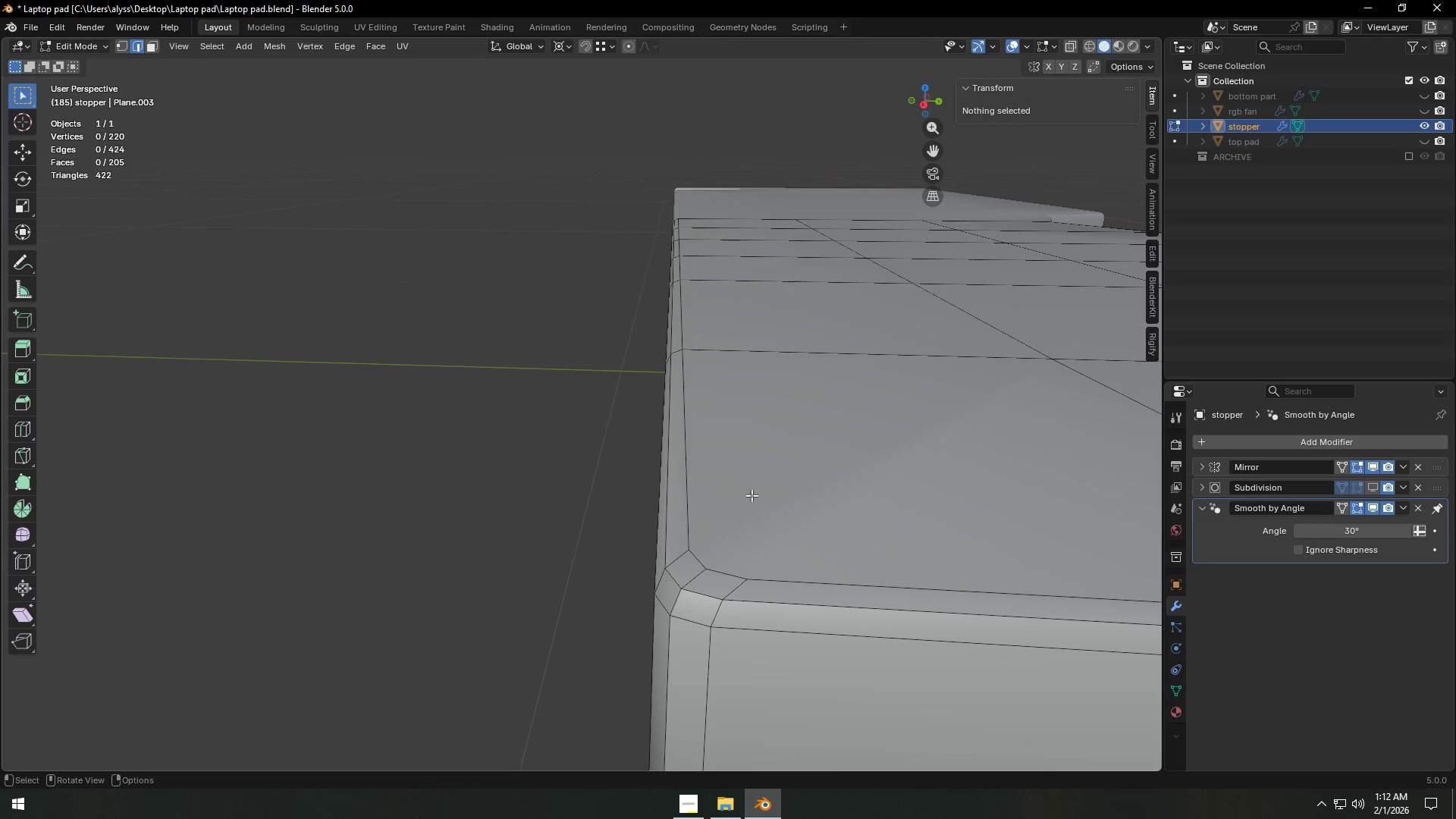 
left_click([689, 491])
 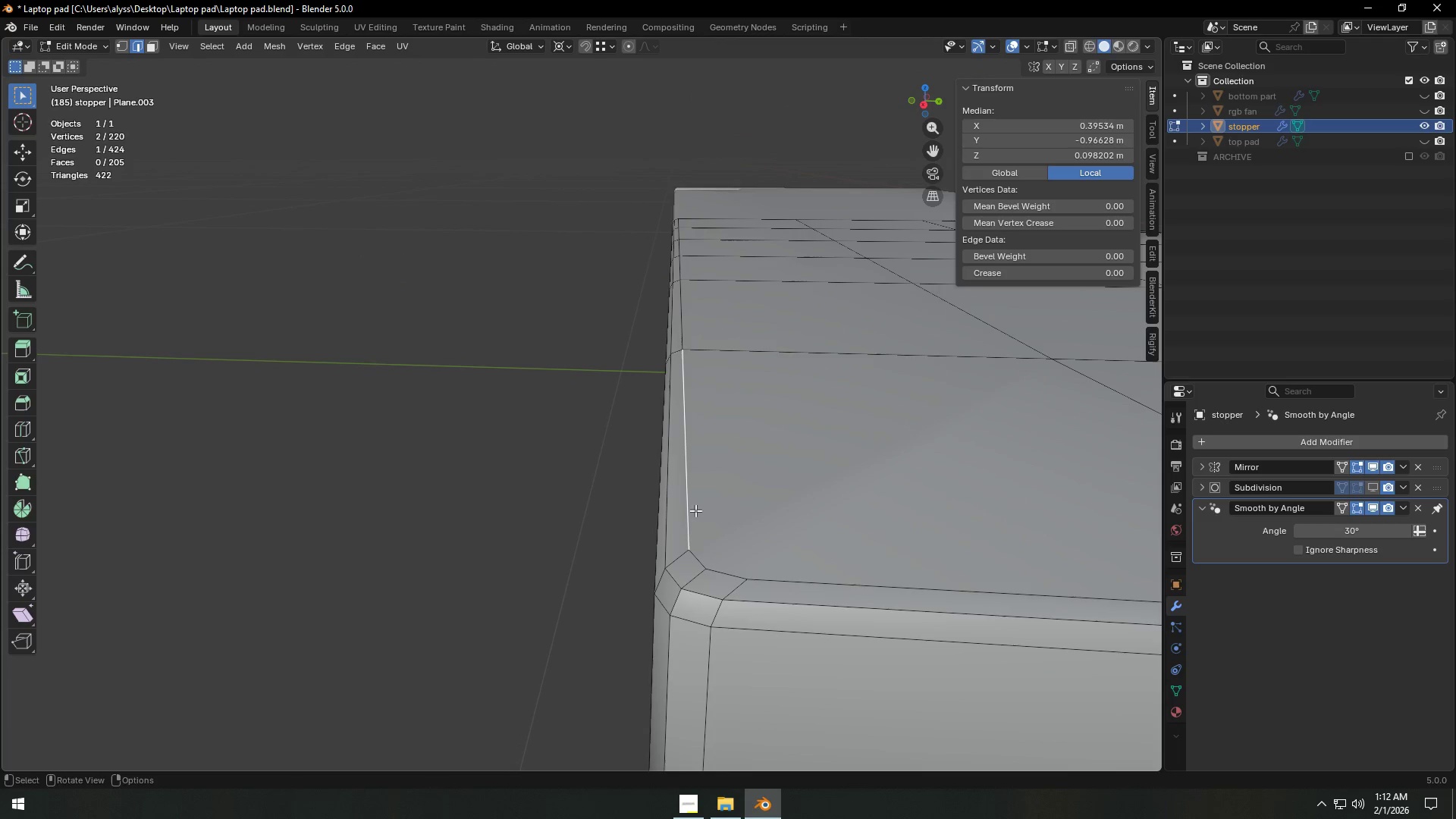 
key(1)
 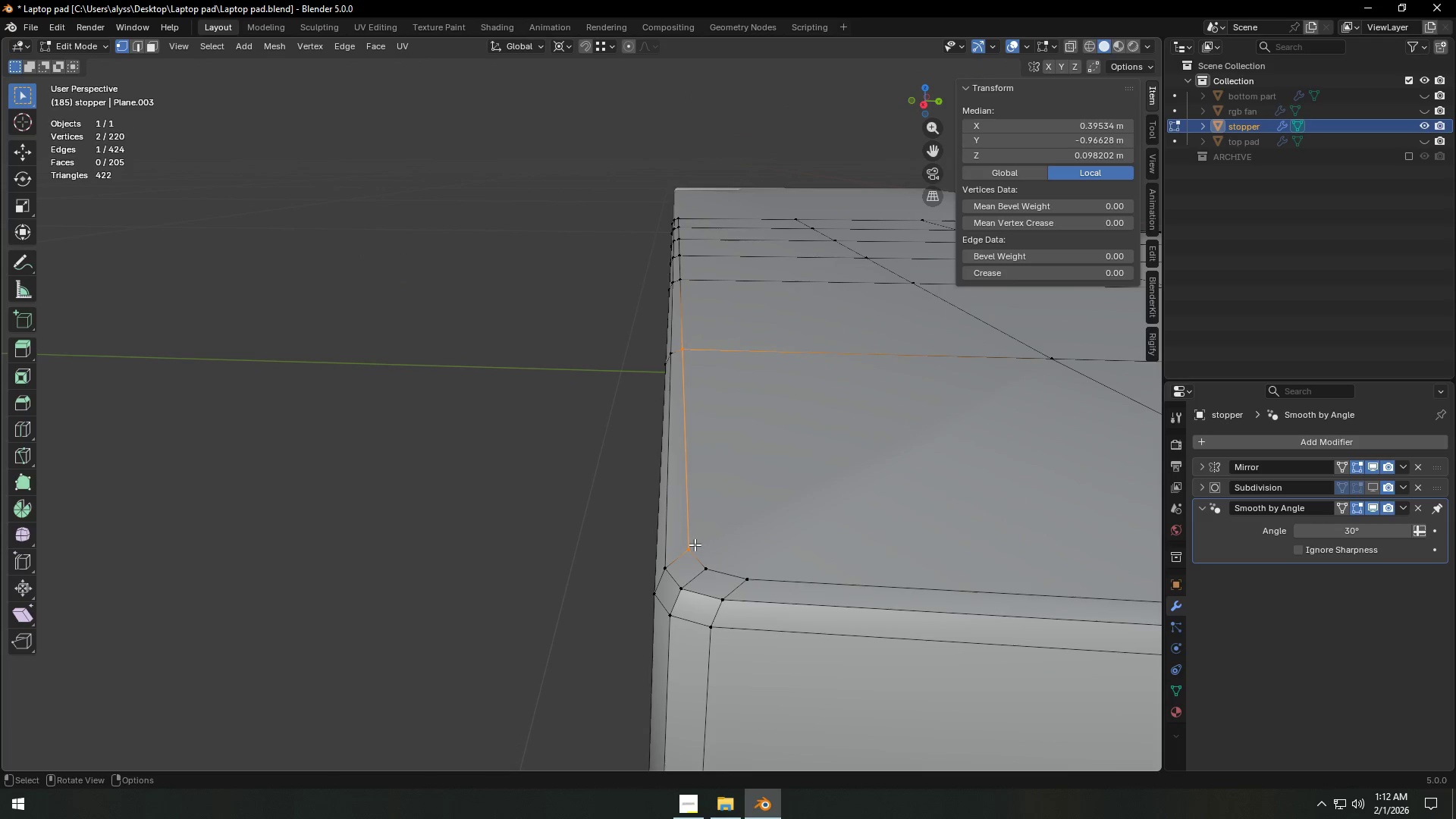 
left_click([694, 544])
 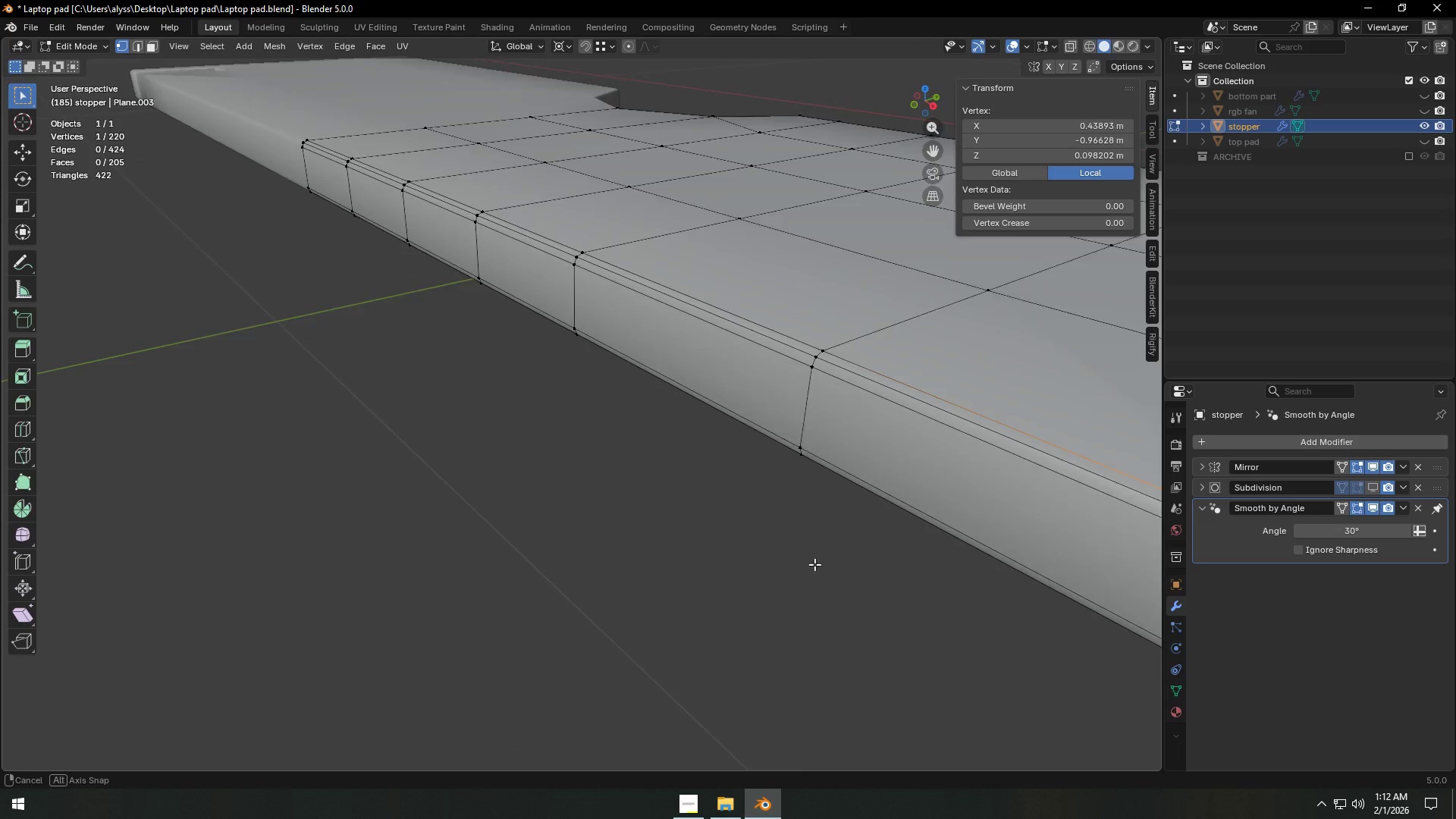 
hold_key(key=ShiftLeft, duration=0.36)
 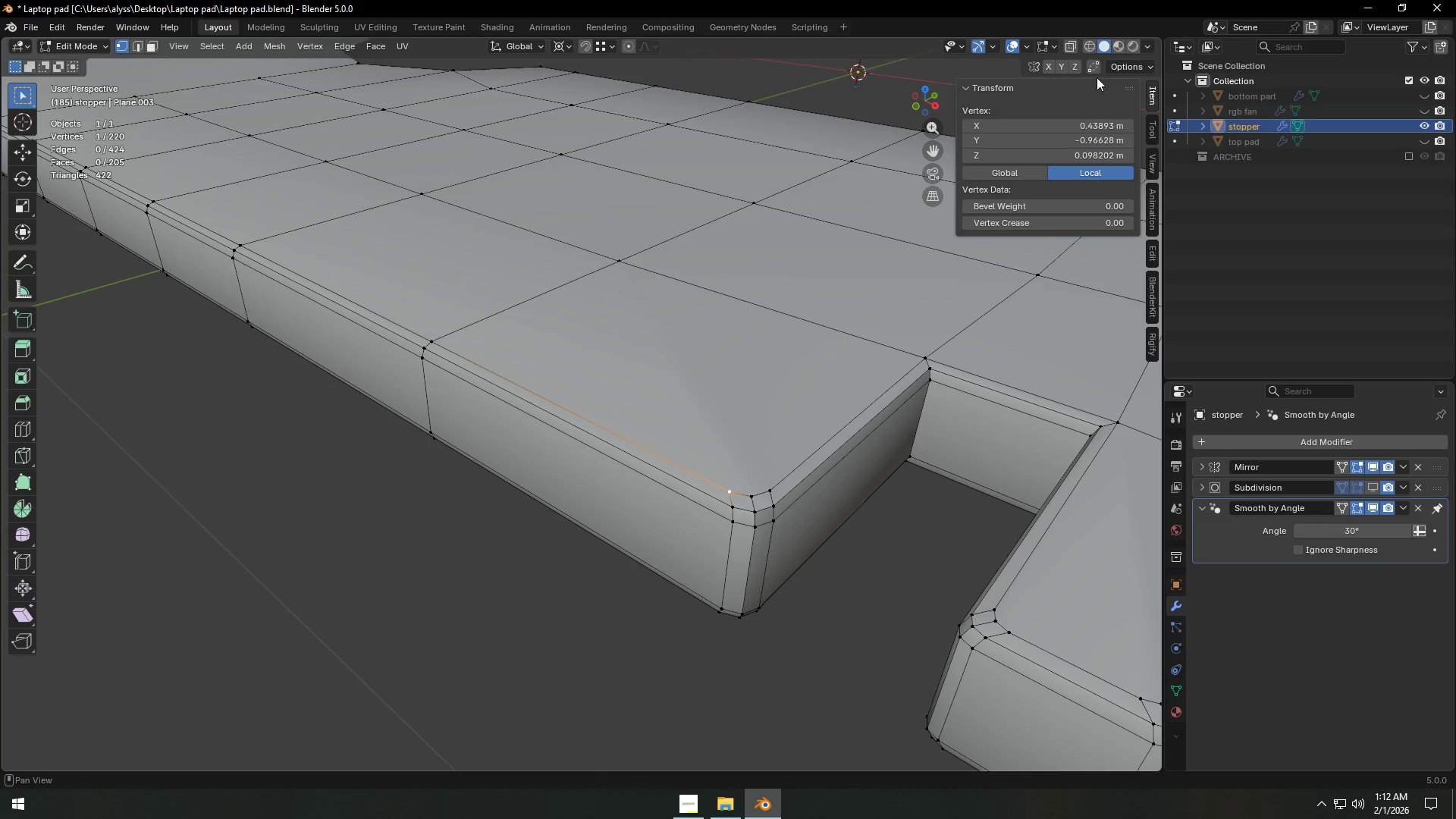 
left_click([1099, 66])
 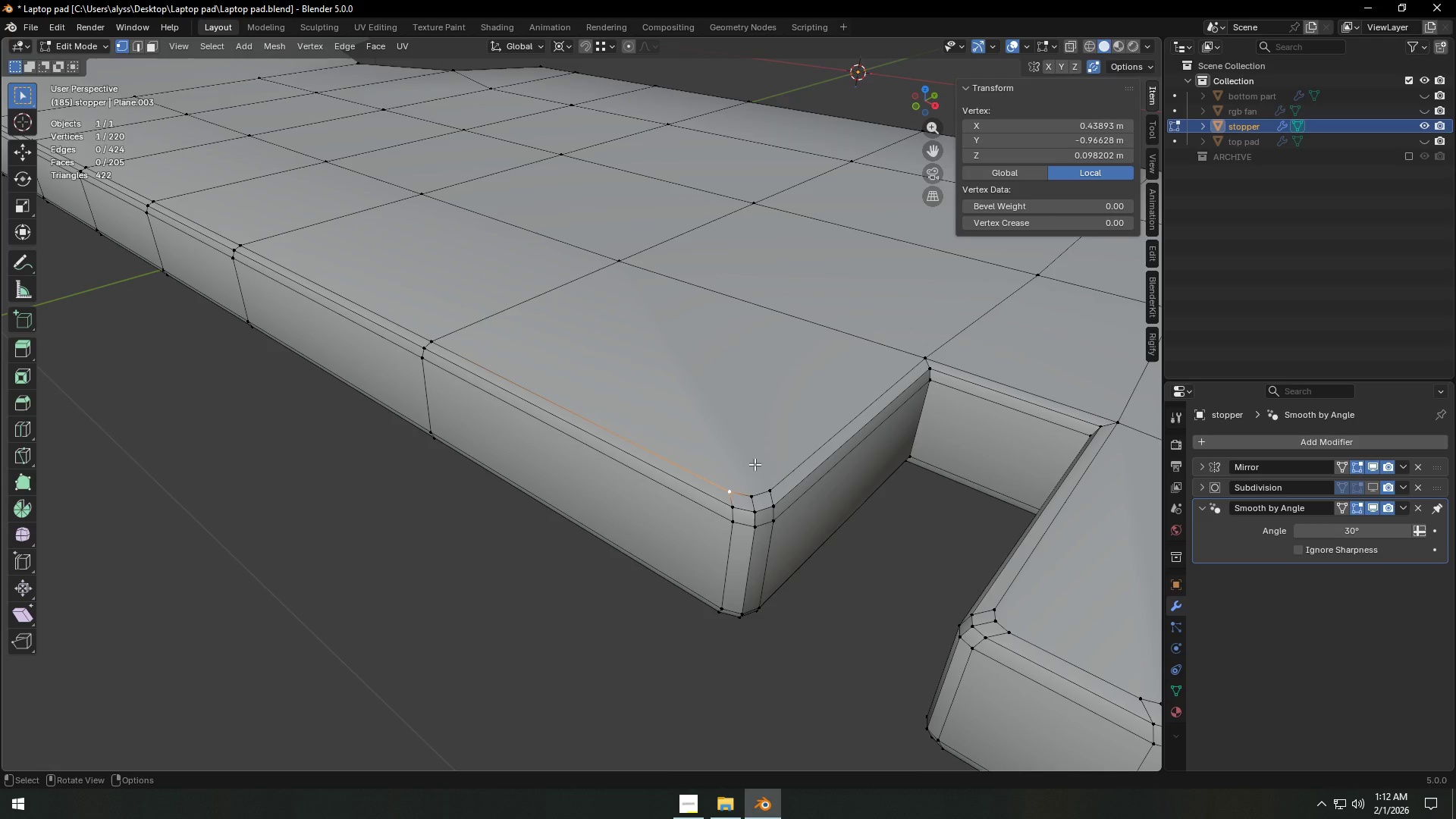 
type(gg)
 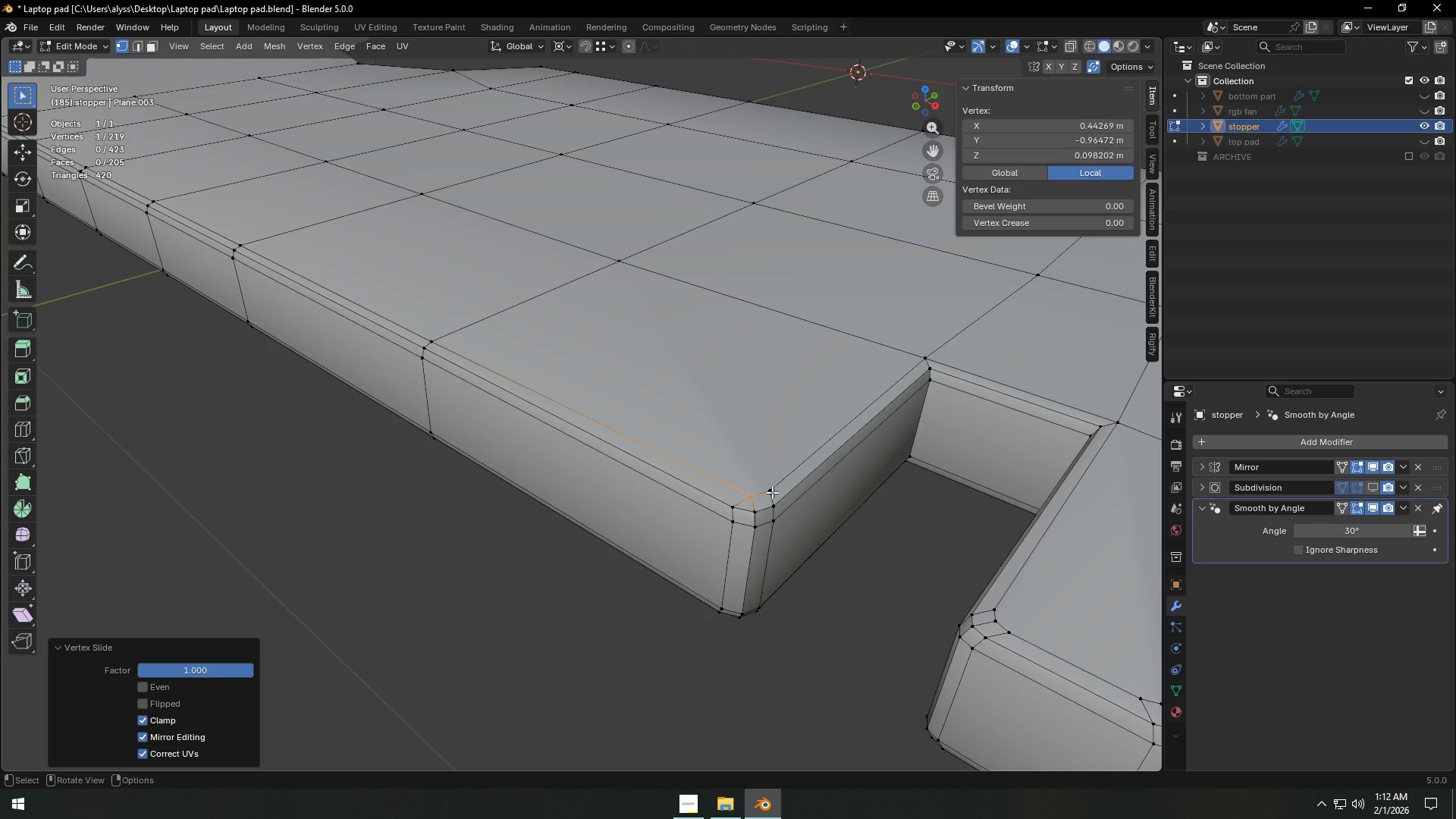 
wait(5.41)
 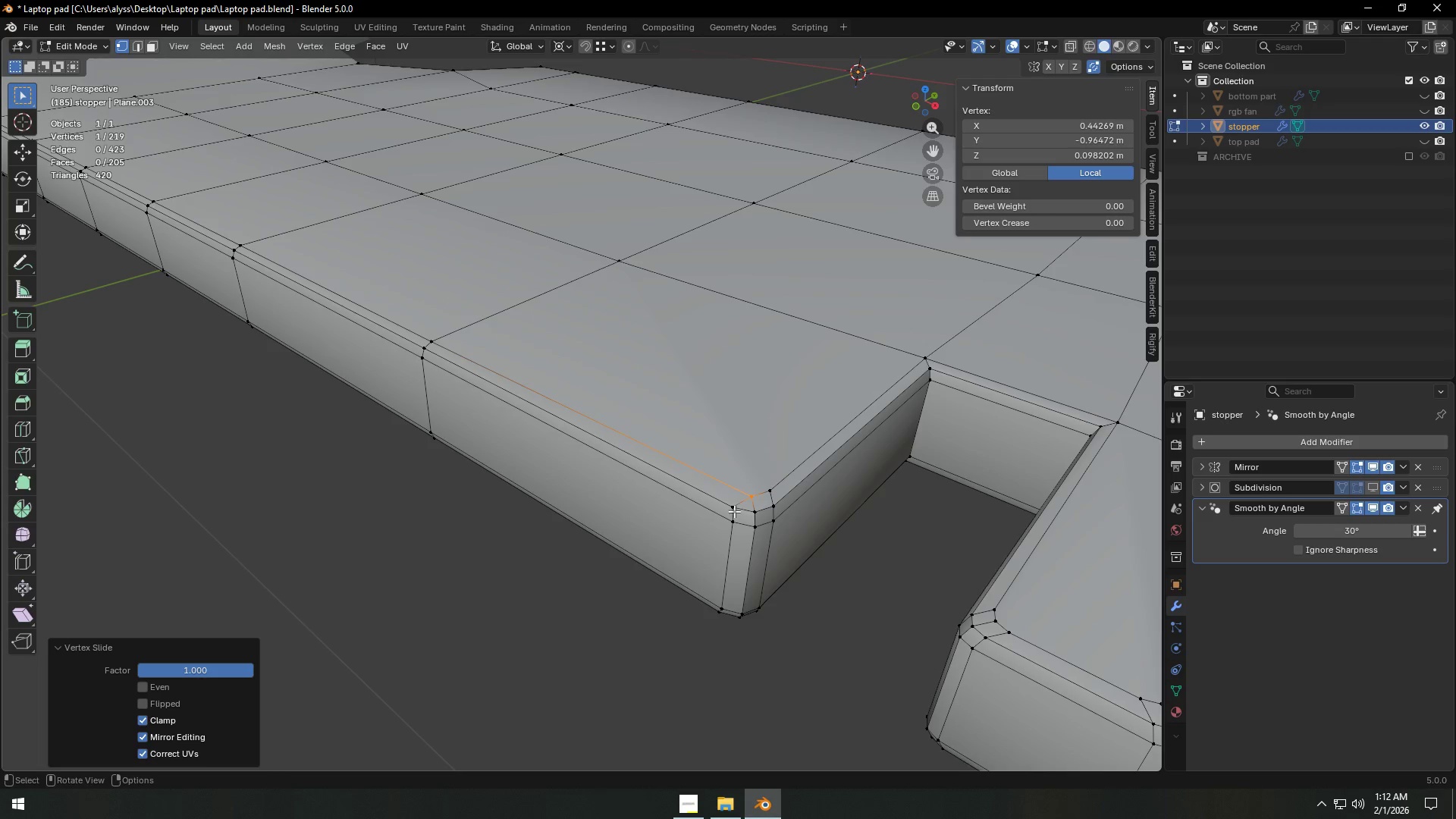 
left_click([772, 492])
 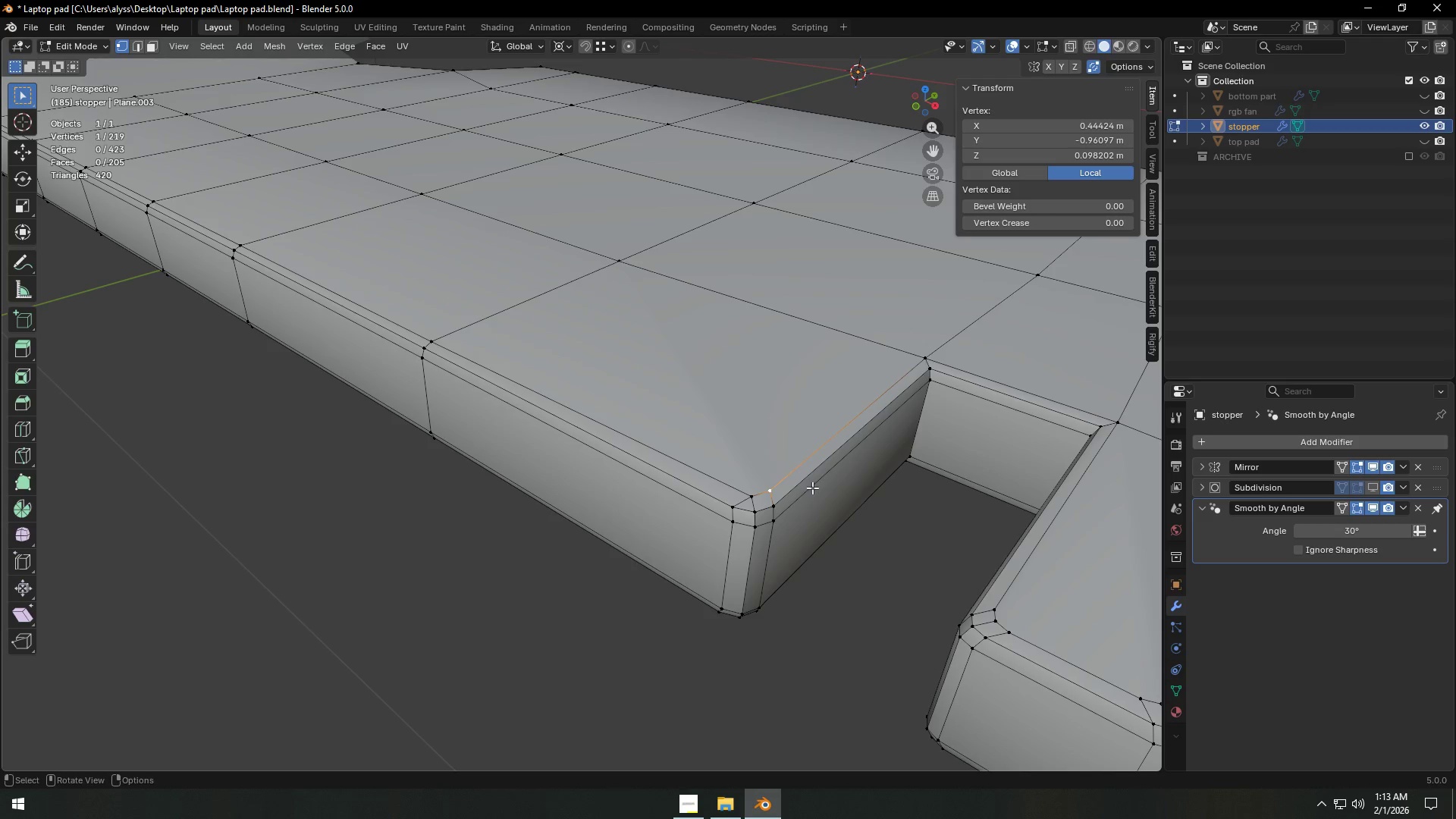 
type(gg)
 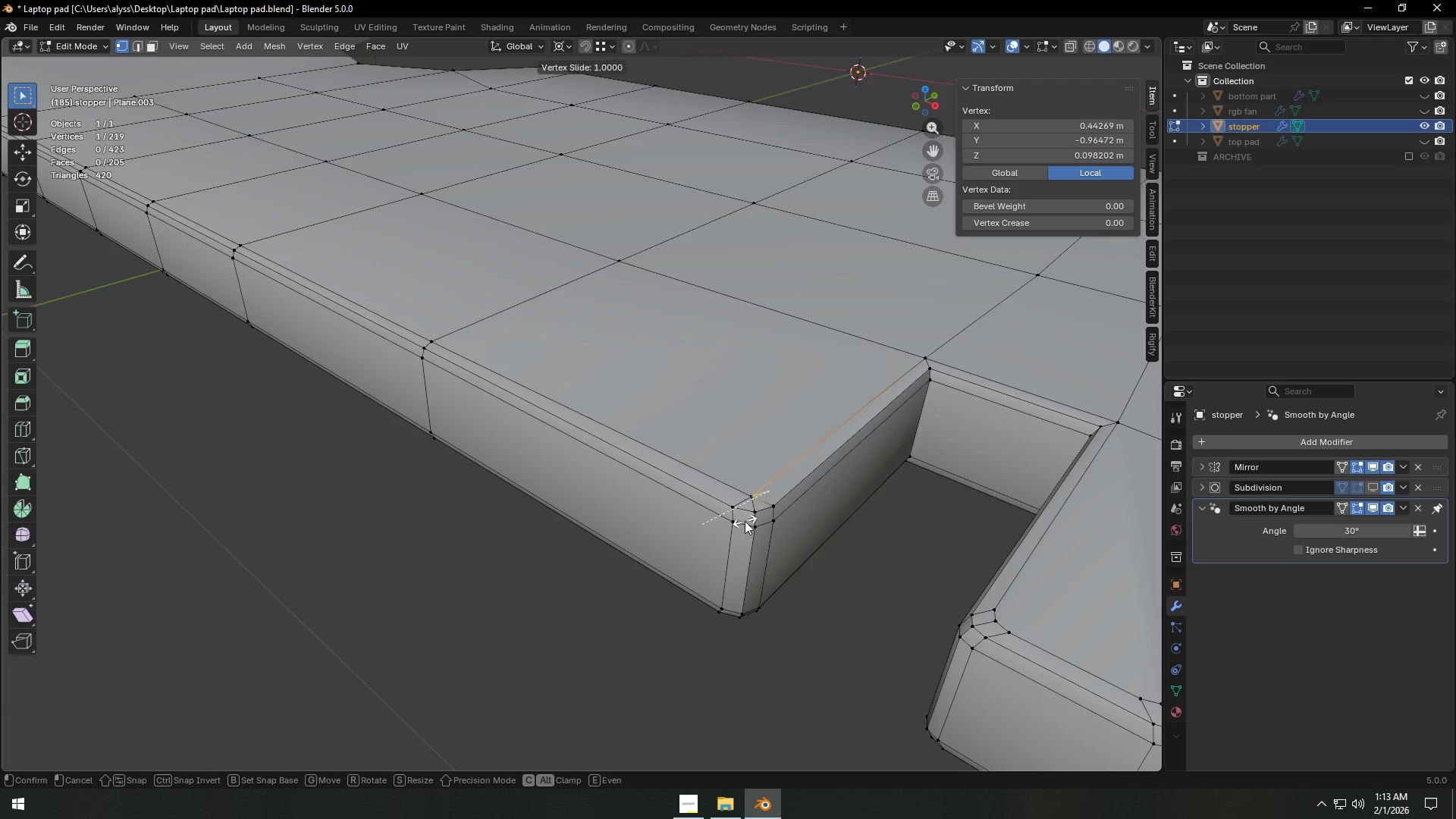 
right_click([745, 521])
 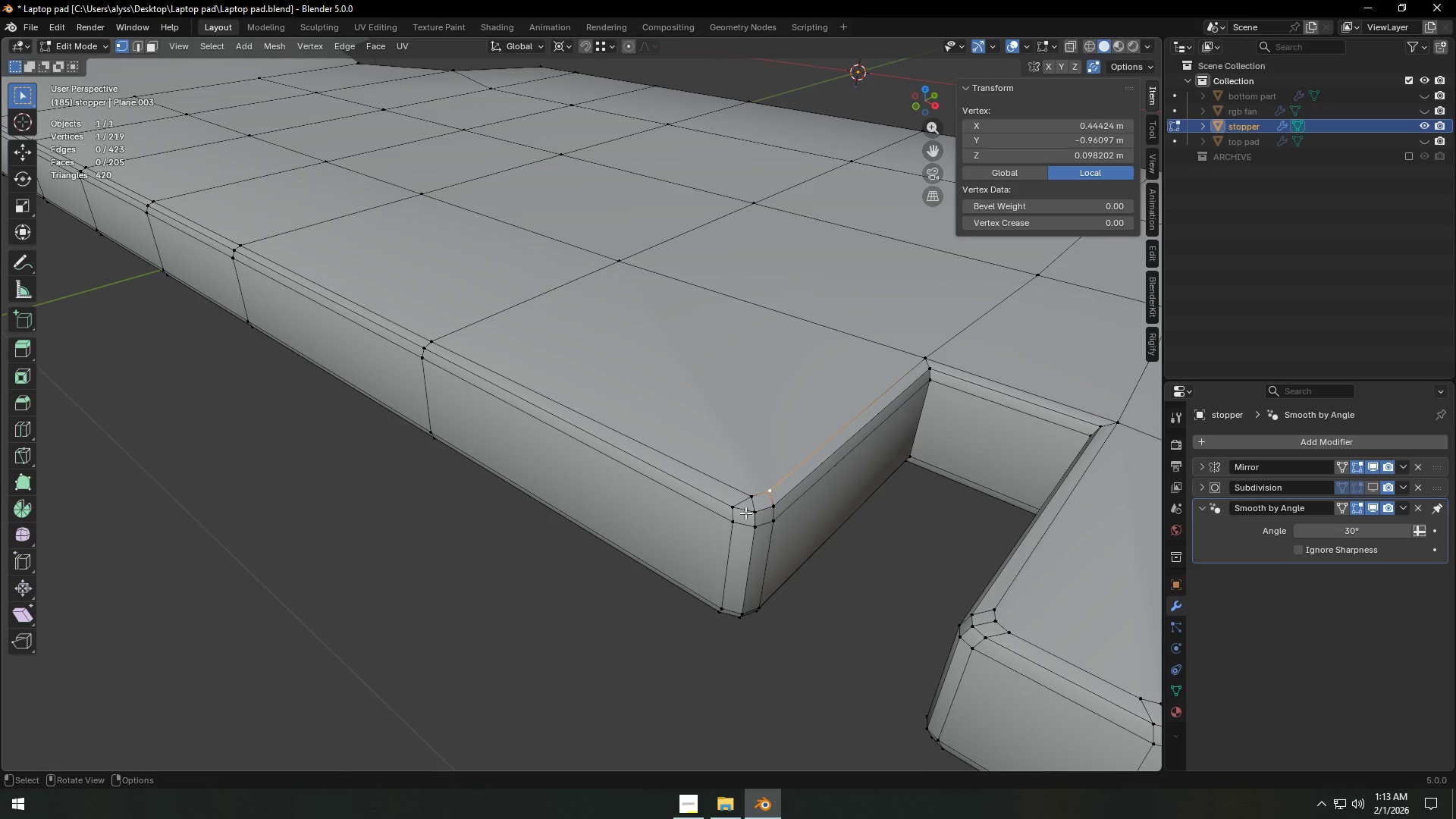 
left_click([751, 497])
 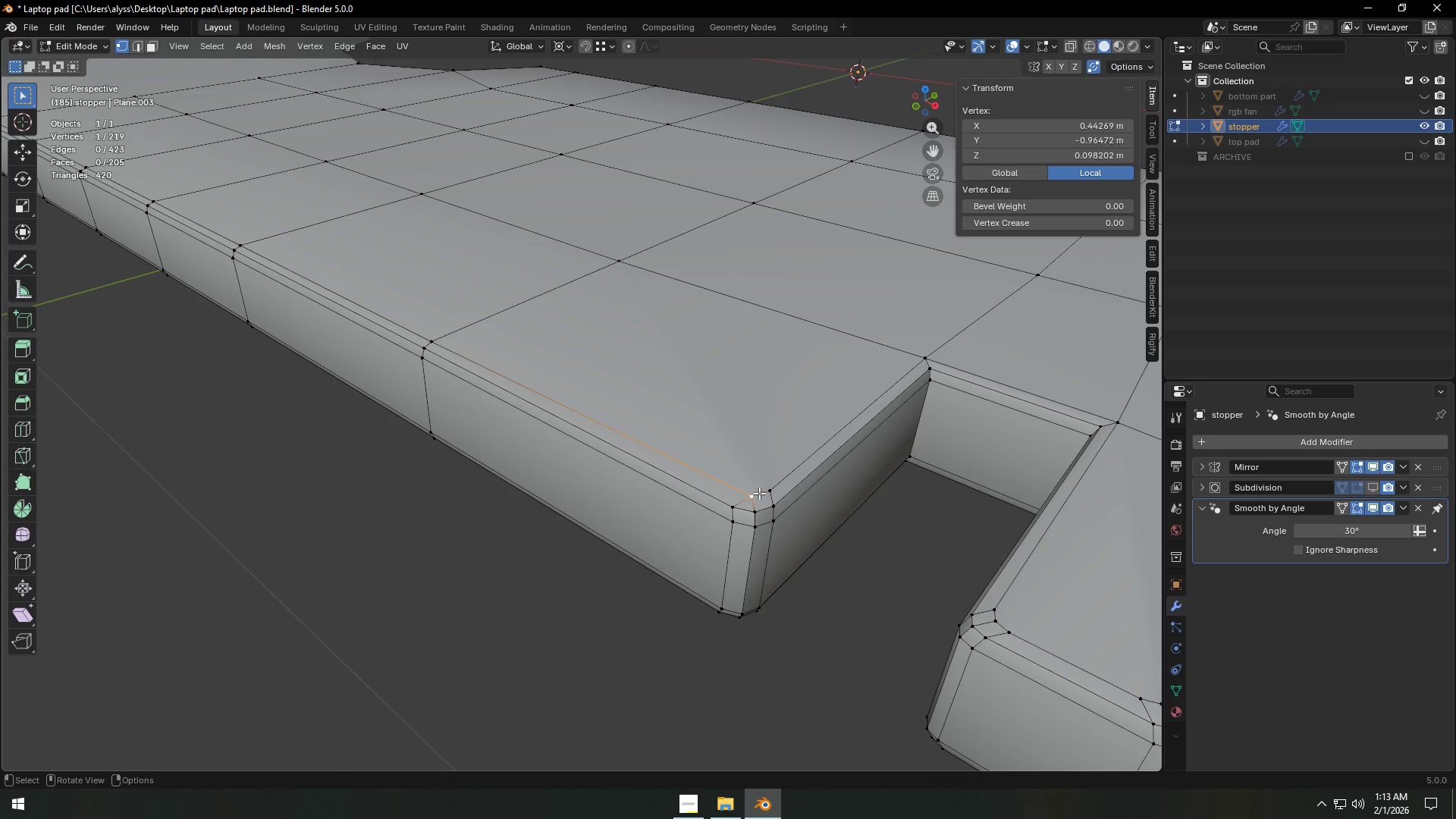 
key(G)
 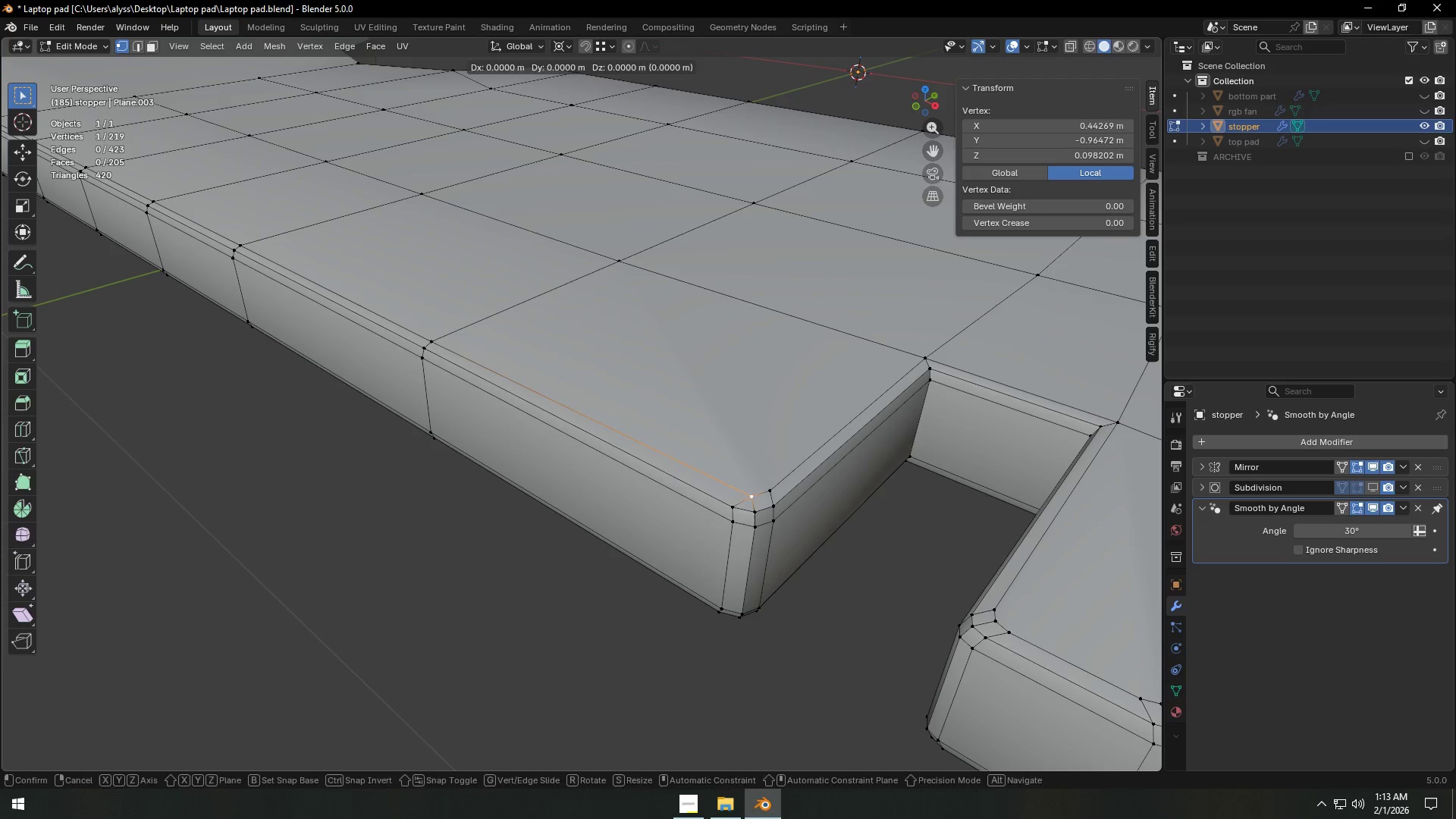 
key(G)
 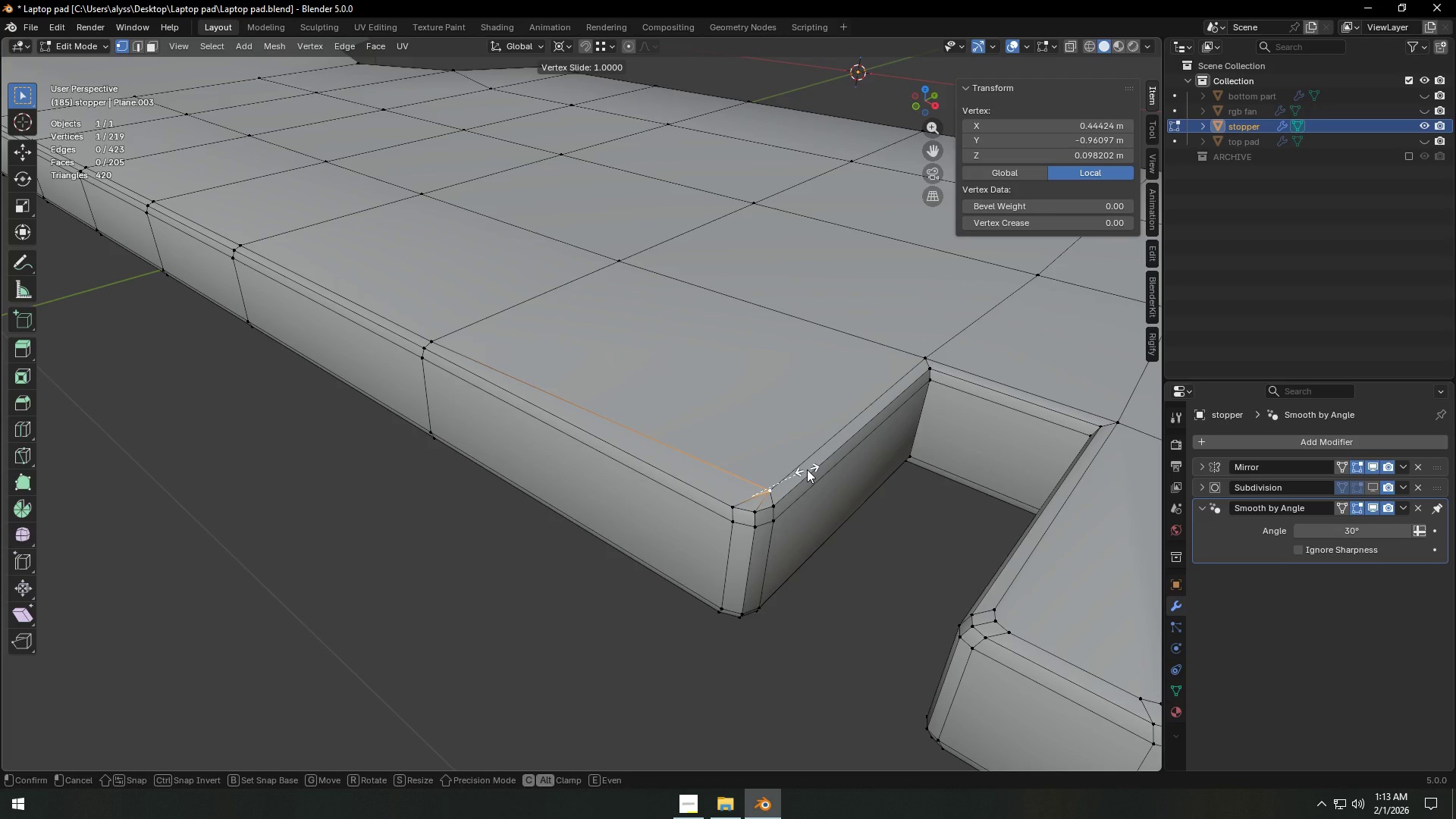 
left_click([807, 469])
 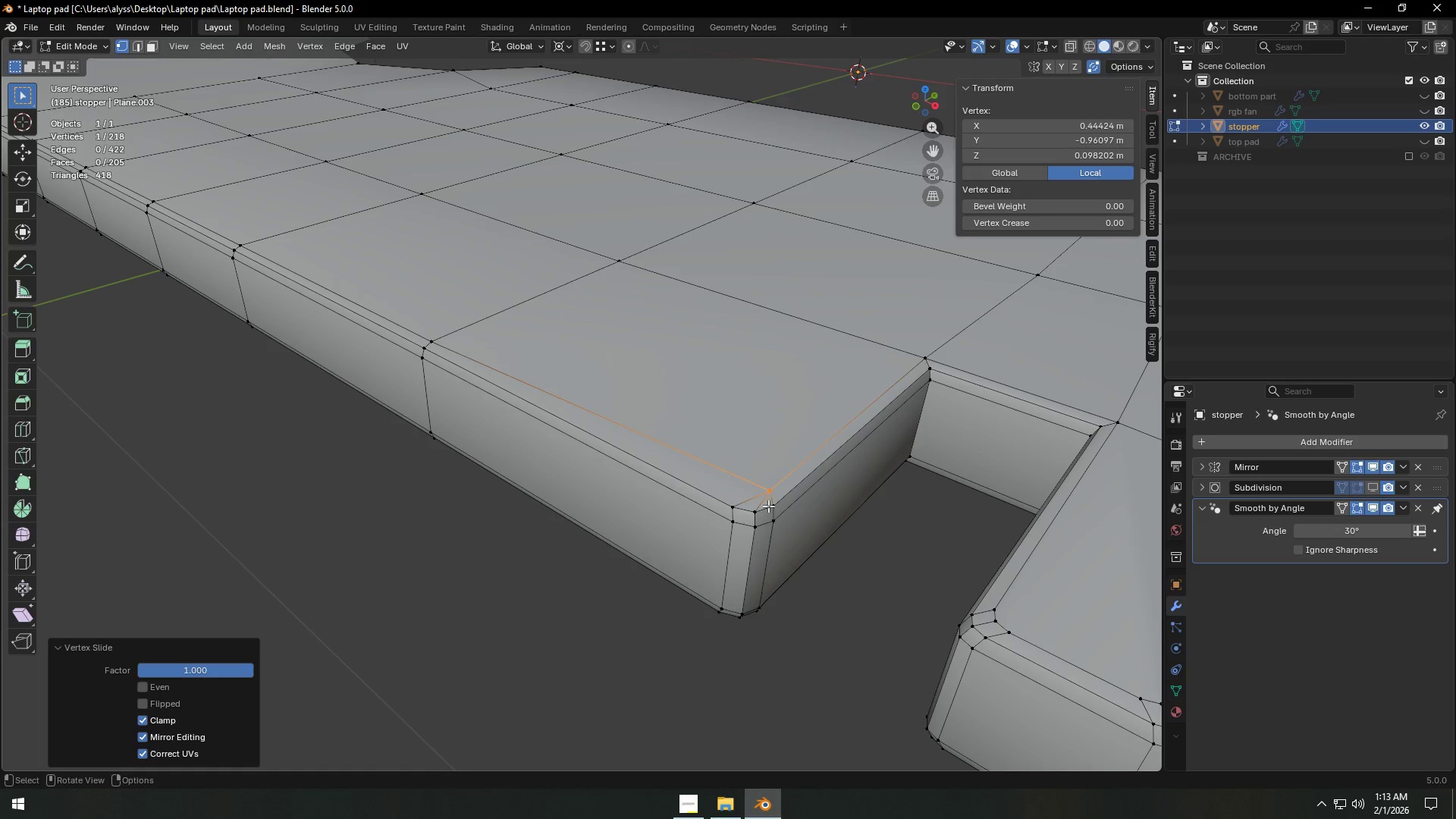 
key(2)
 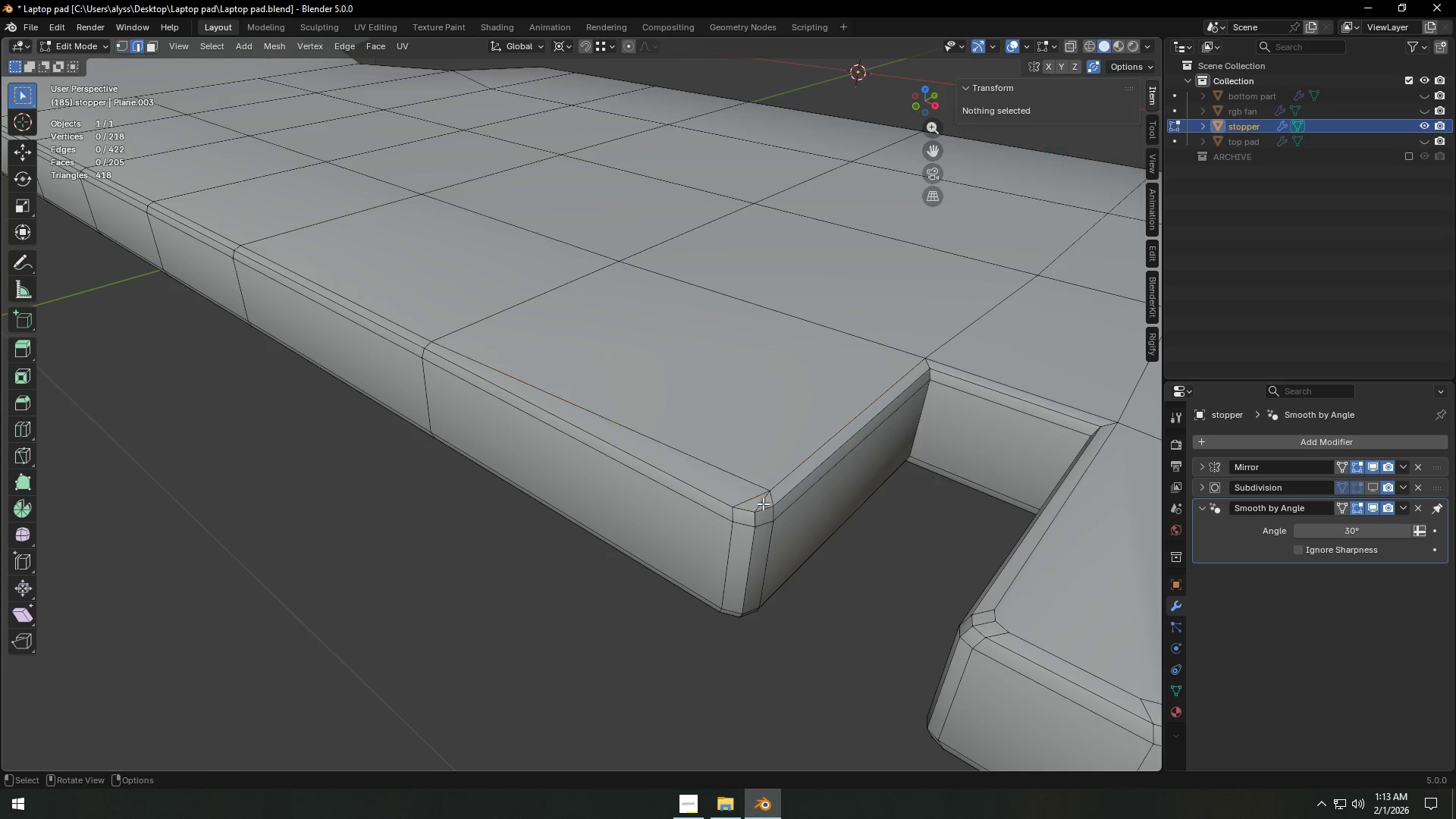 
left_click([763, 504])
 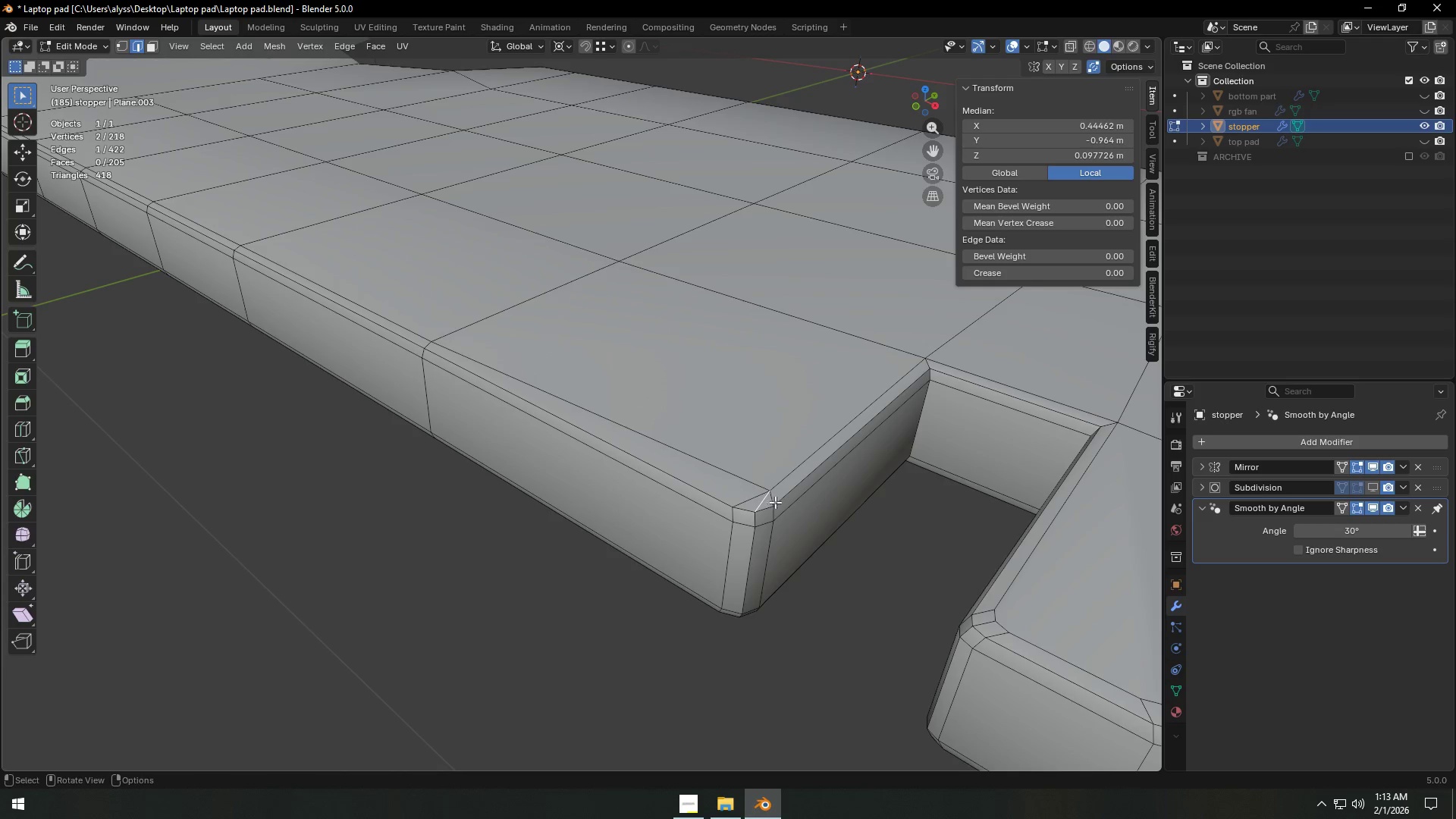 
key(Control+X)
 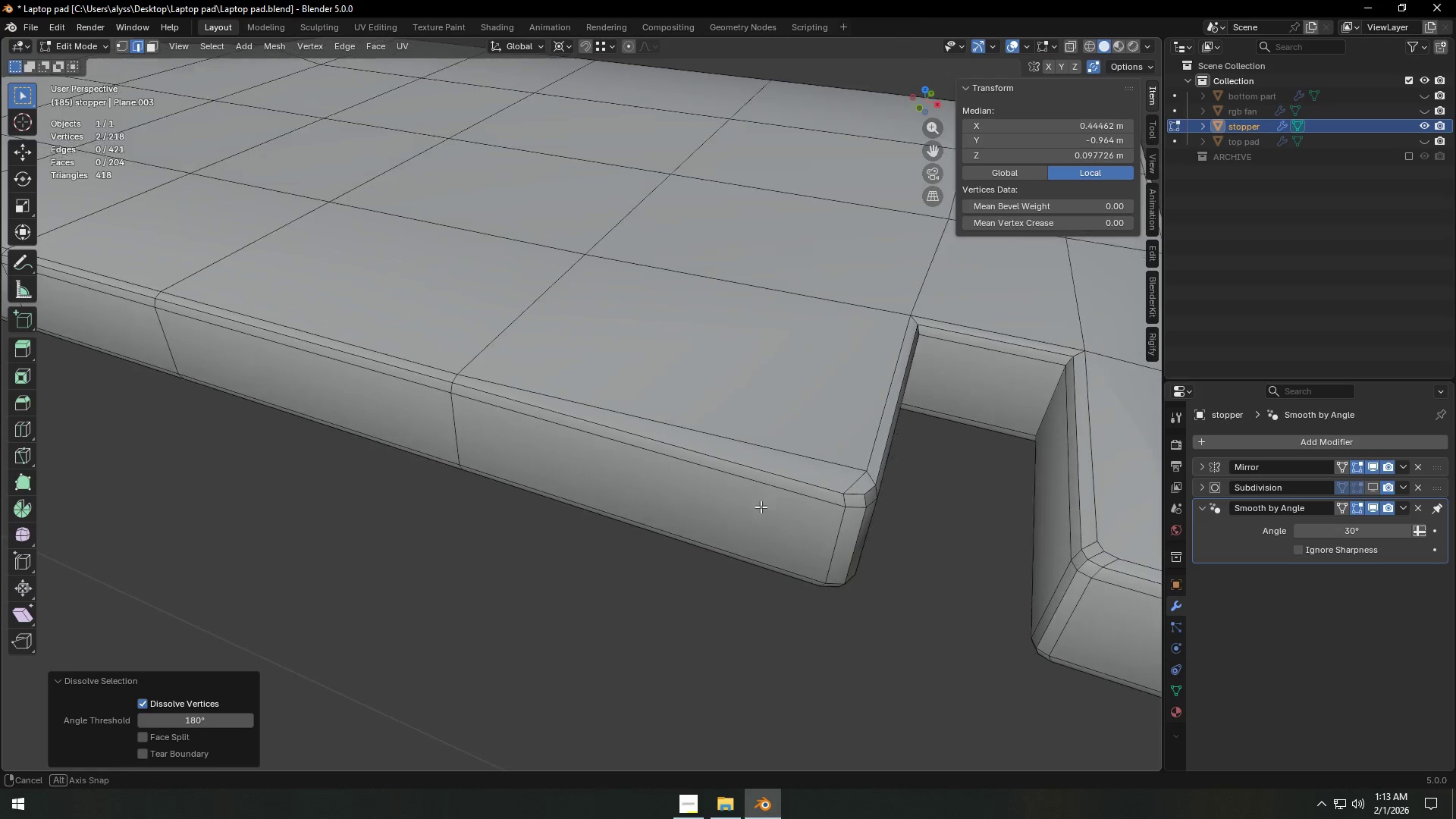 
key(1)
 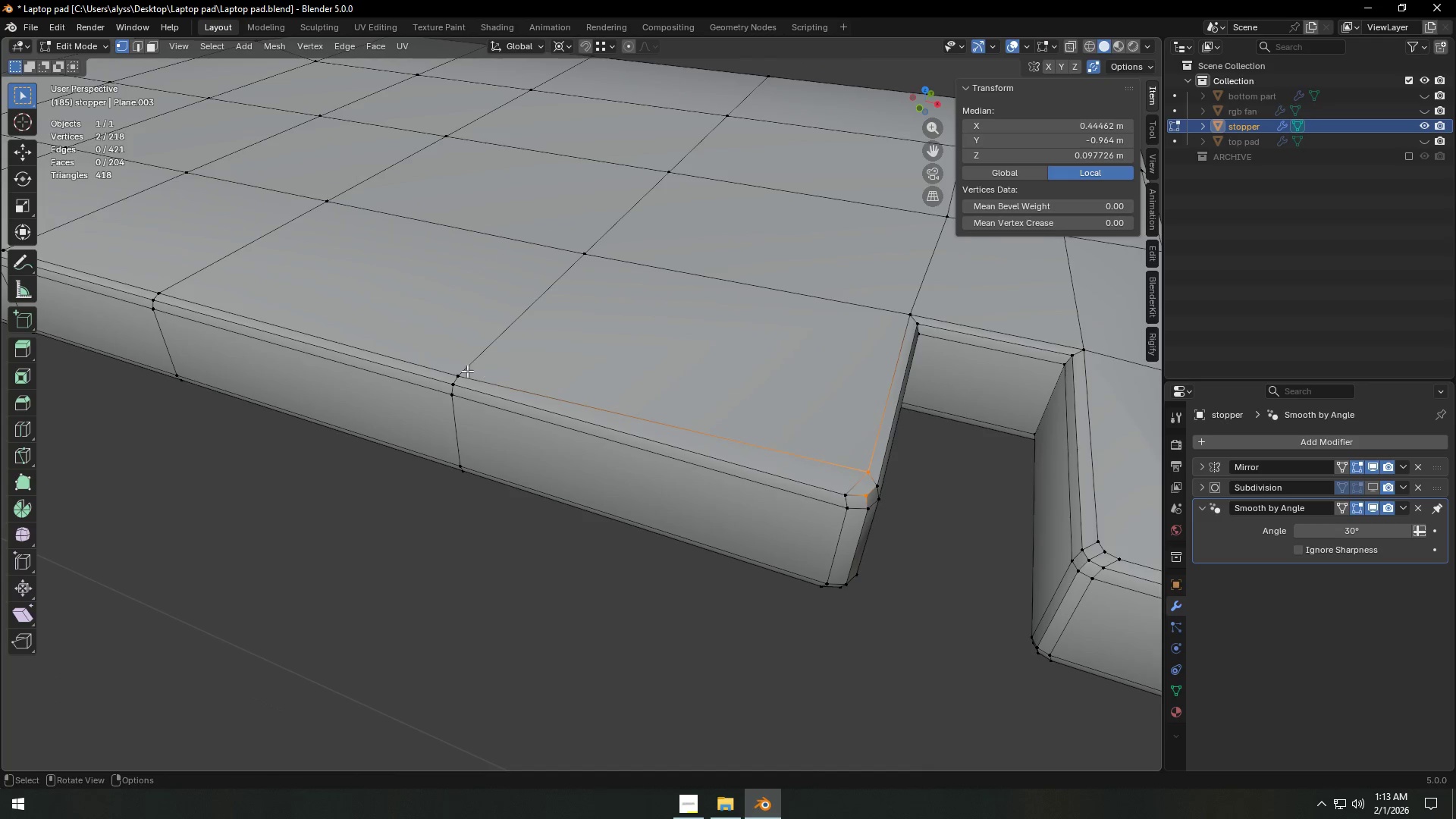 
left_click([457, 365])
 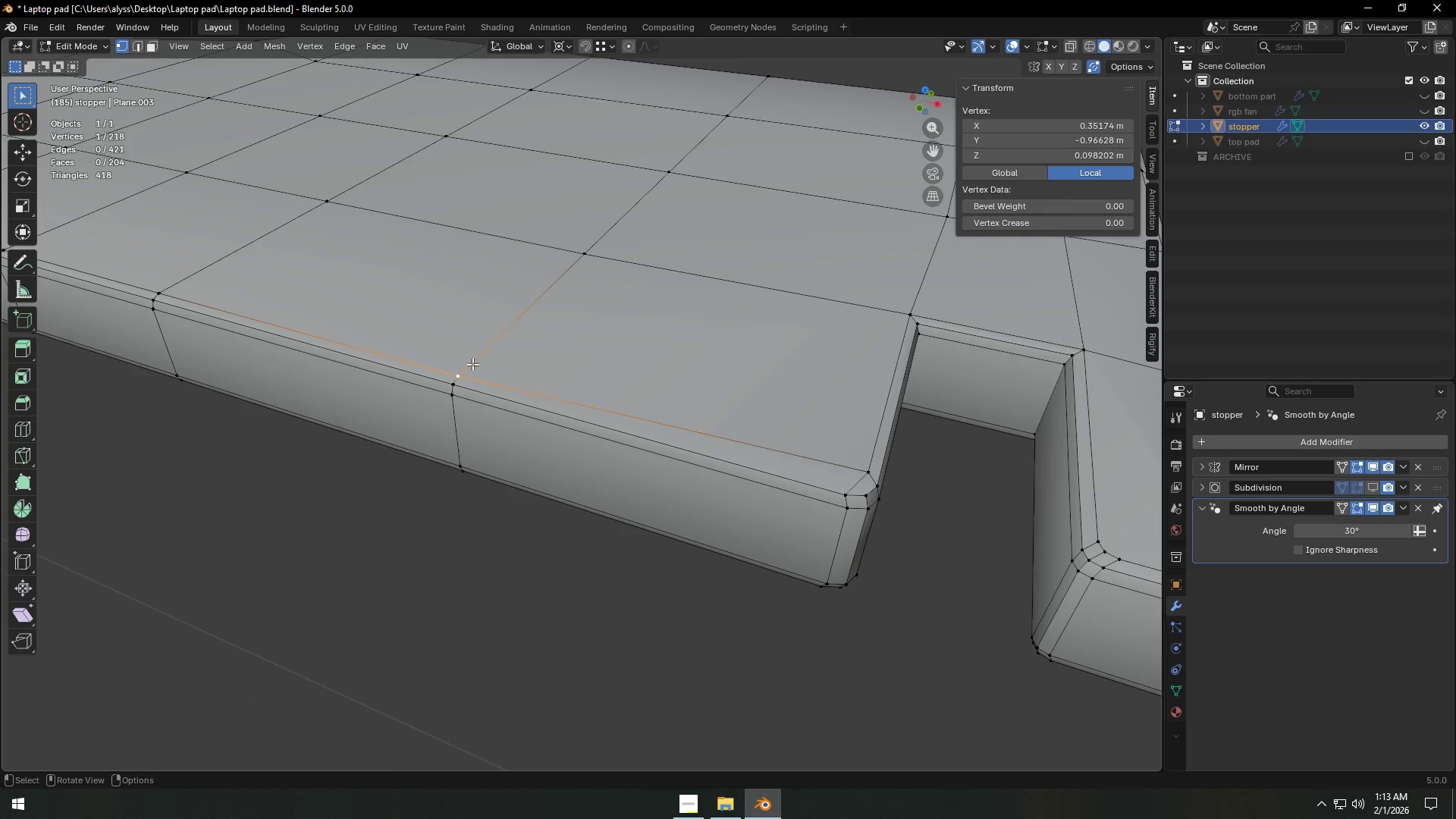 
hold_key(key=ShiftLeft, duration=0.64)
 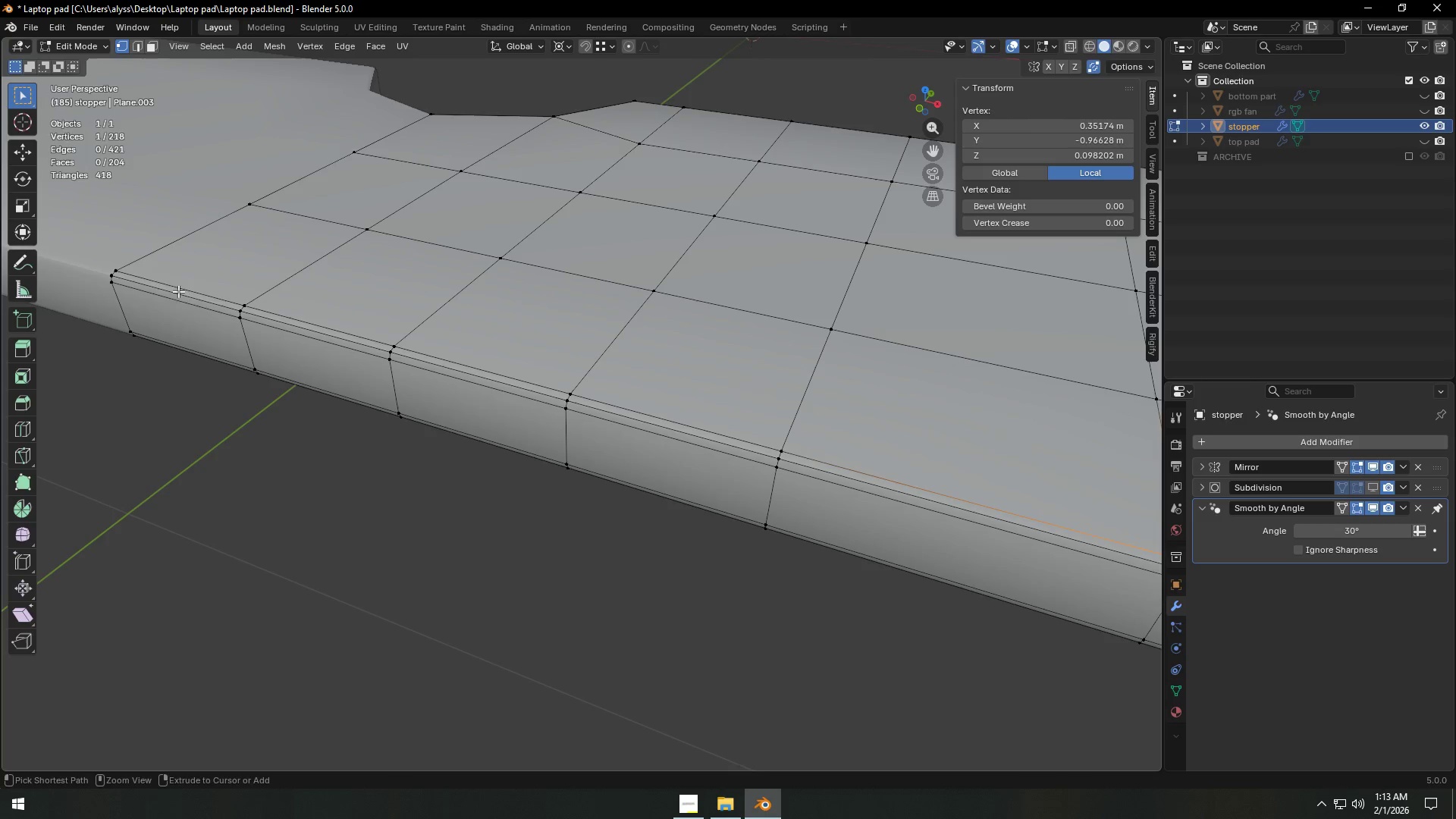 
hold_key(key=ShiftLeft, duration=1.52)
 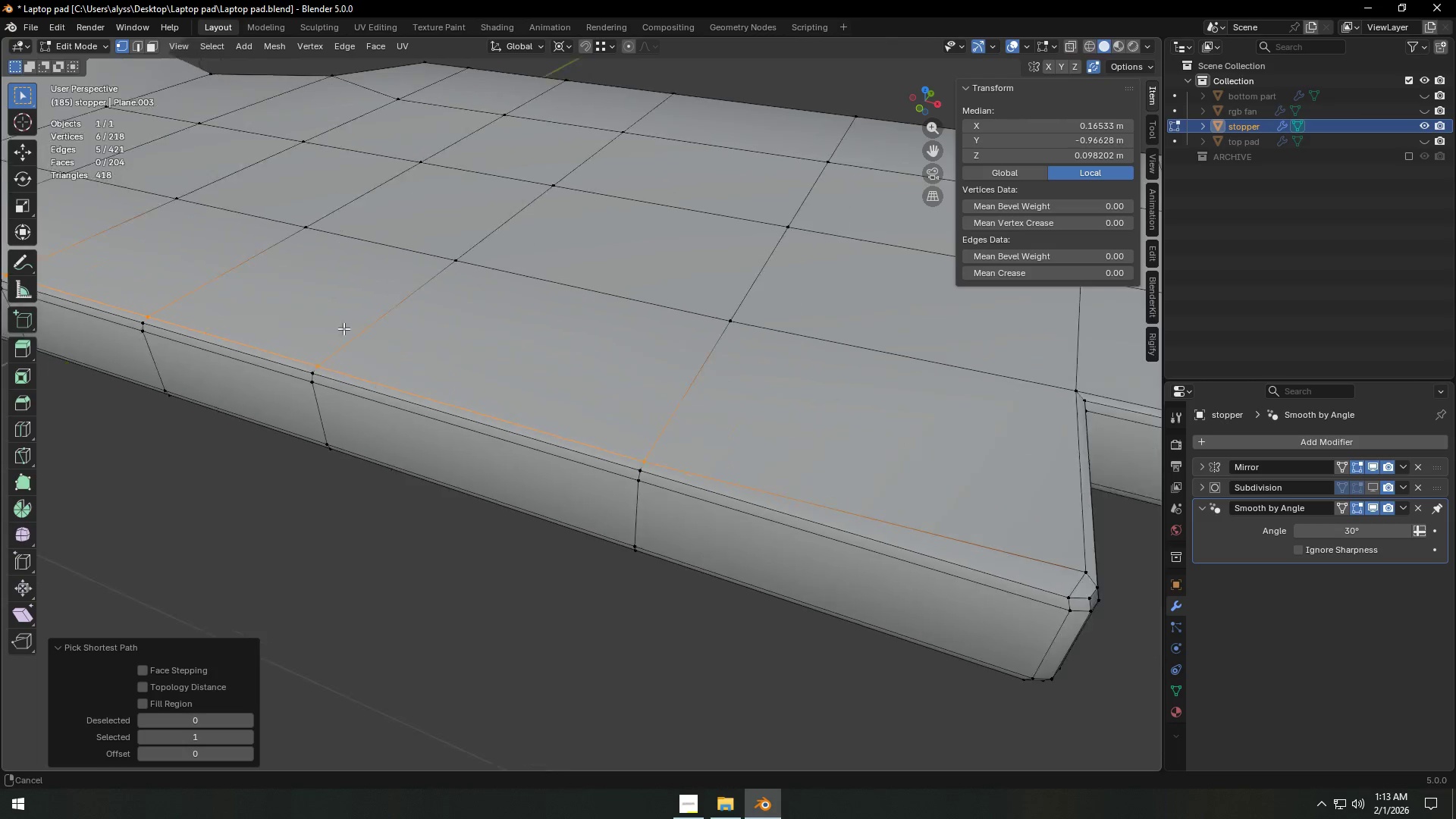 
hold_key(key=ControlLeft, duration=0.86)
 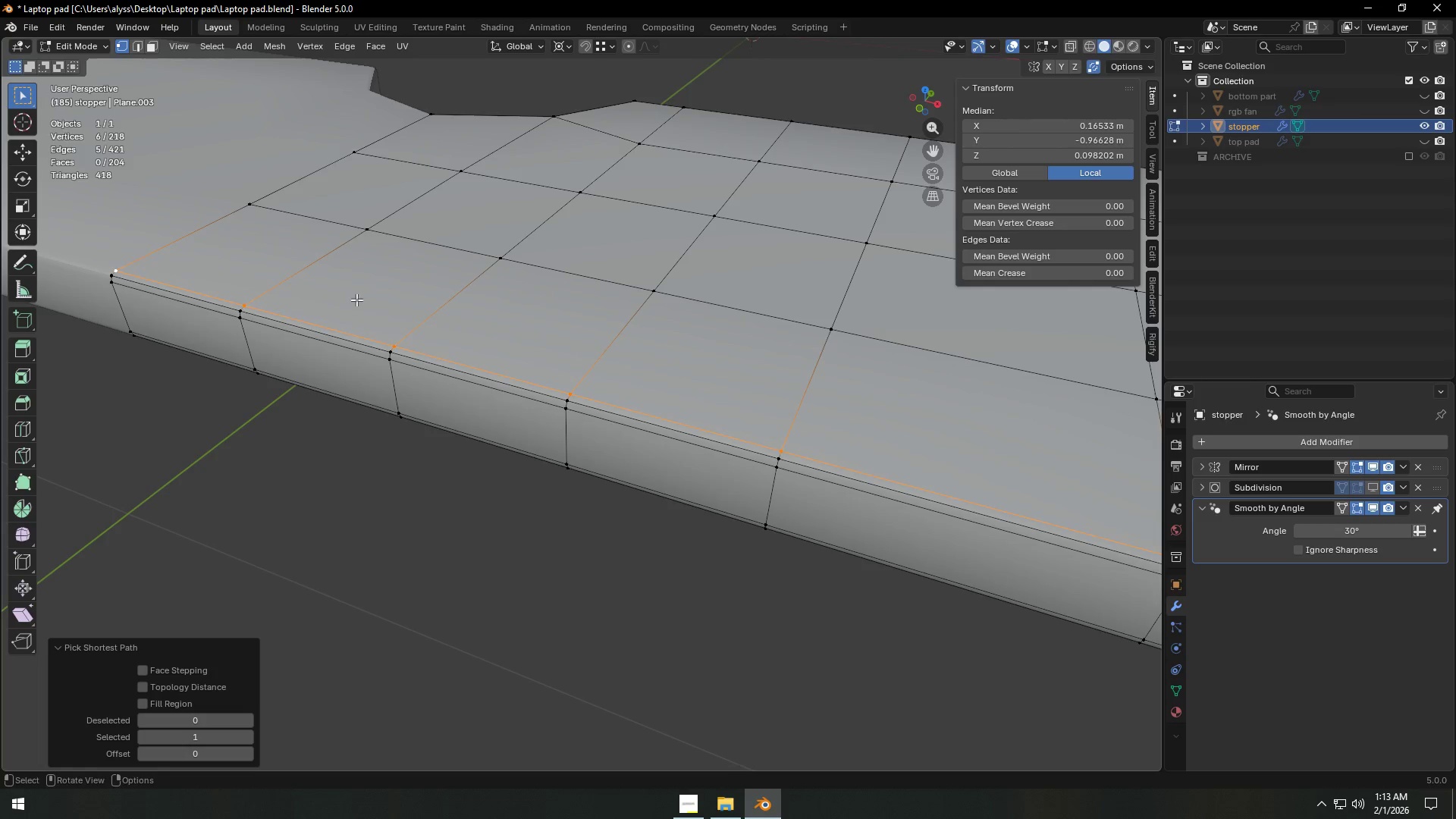 
hold_key(key=ShiftLeft, duration=0.69)
 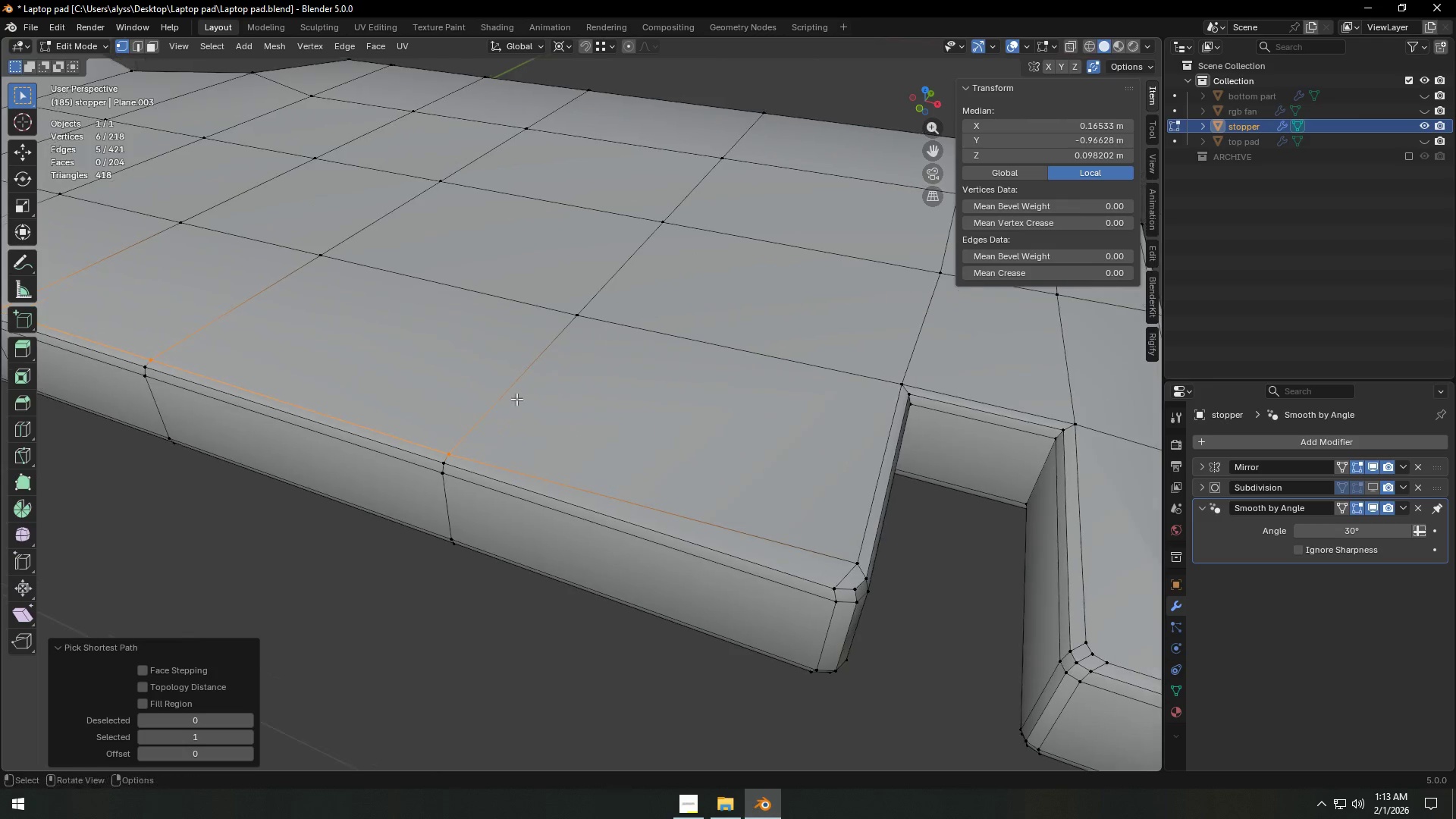 
hold_key(key=ShiftLeft, duration=0.39)
 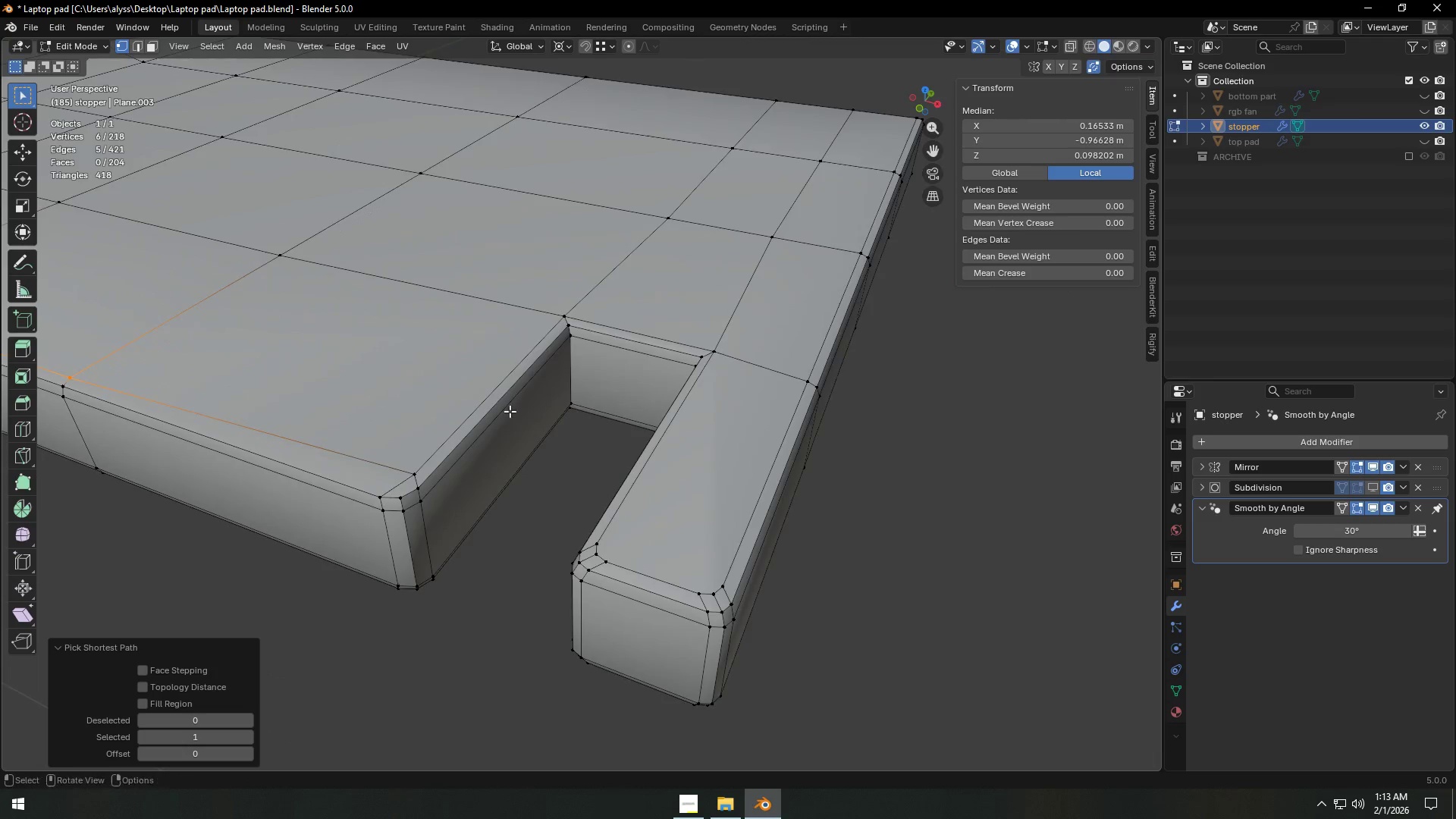 
scroll: coordinate [510, 429], scroll_direction: up, amount: 1.0
 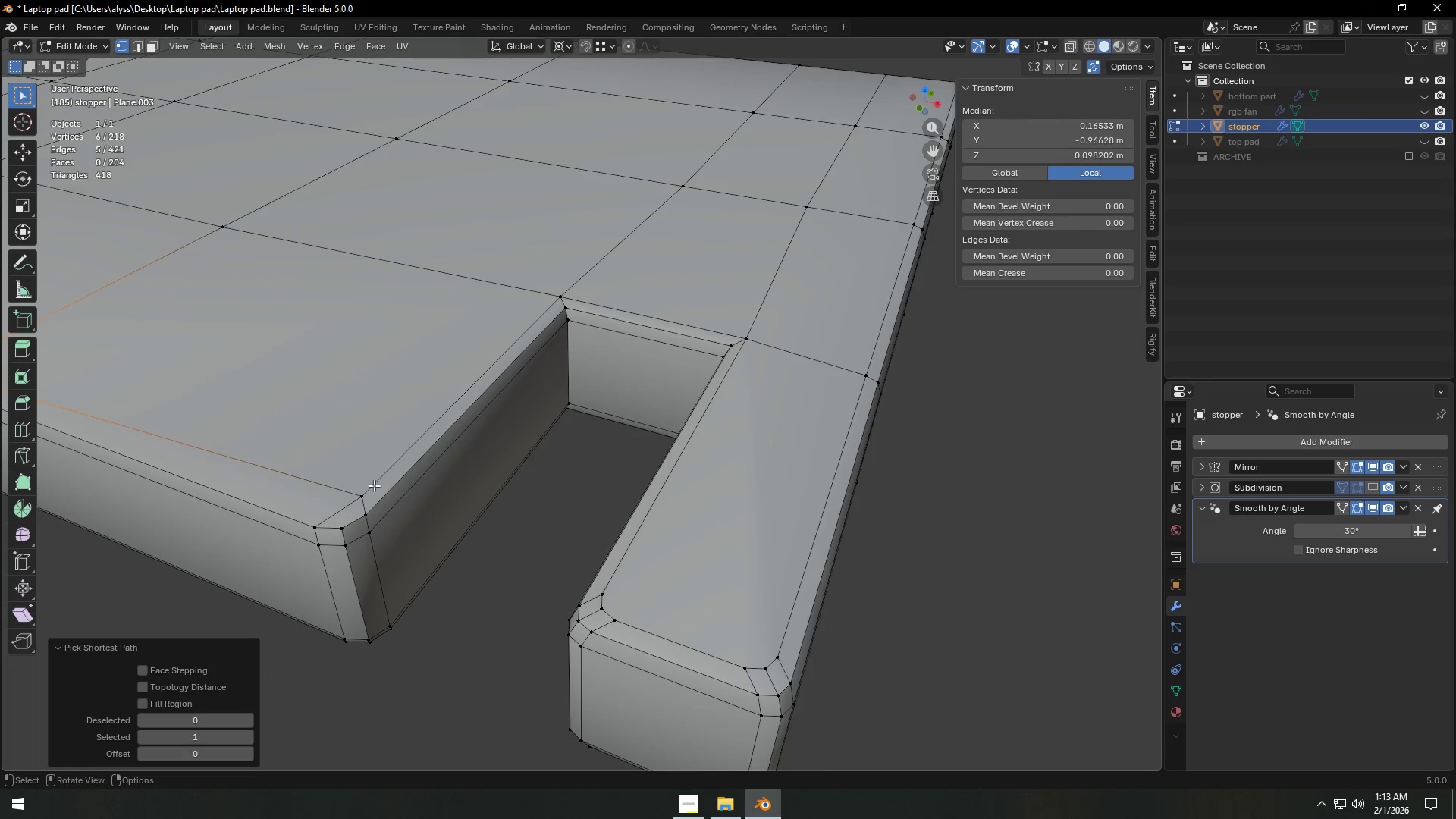 
type(gy)
 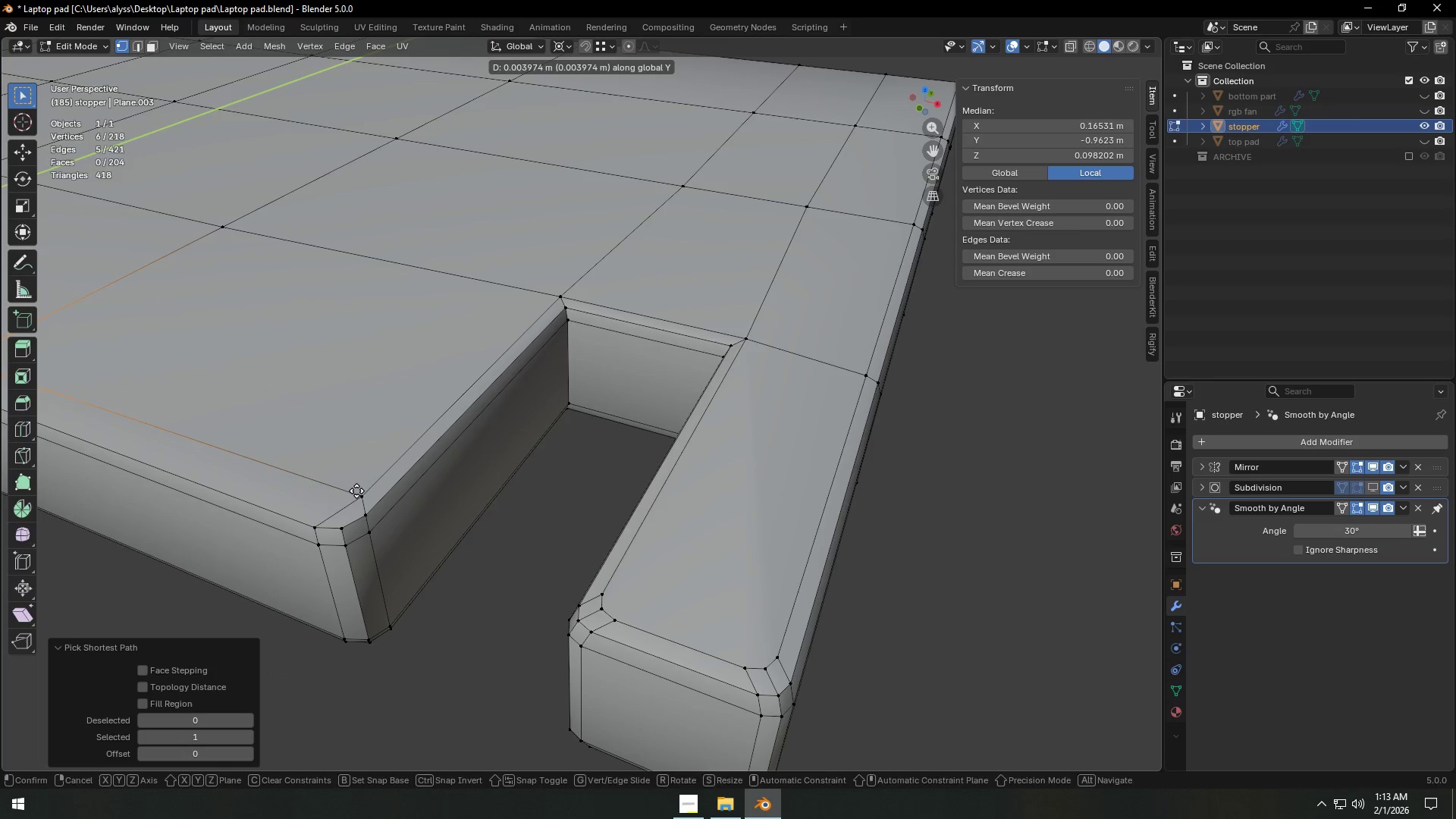 
hold_key(key=ControlLeft, duration=0.81)
left_click([356, 491])
 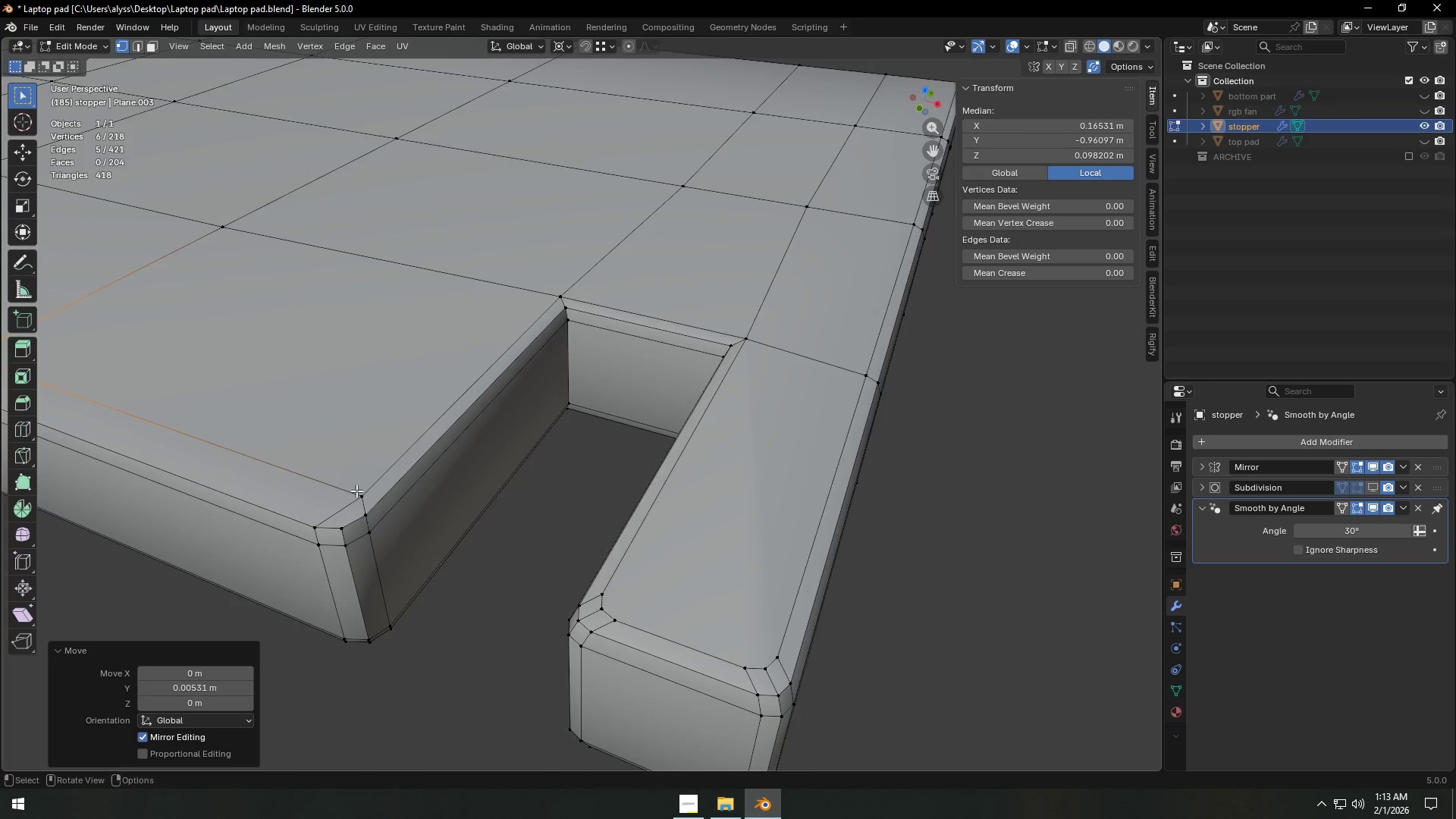 
scroll: coordinate [360, 491], scroll_direction: down, amount: 4.0
 